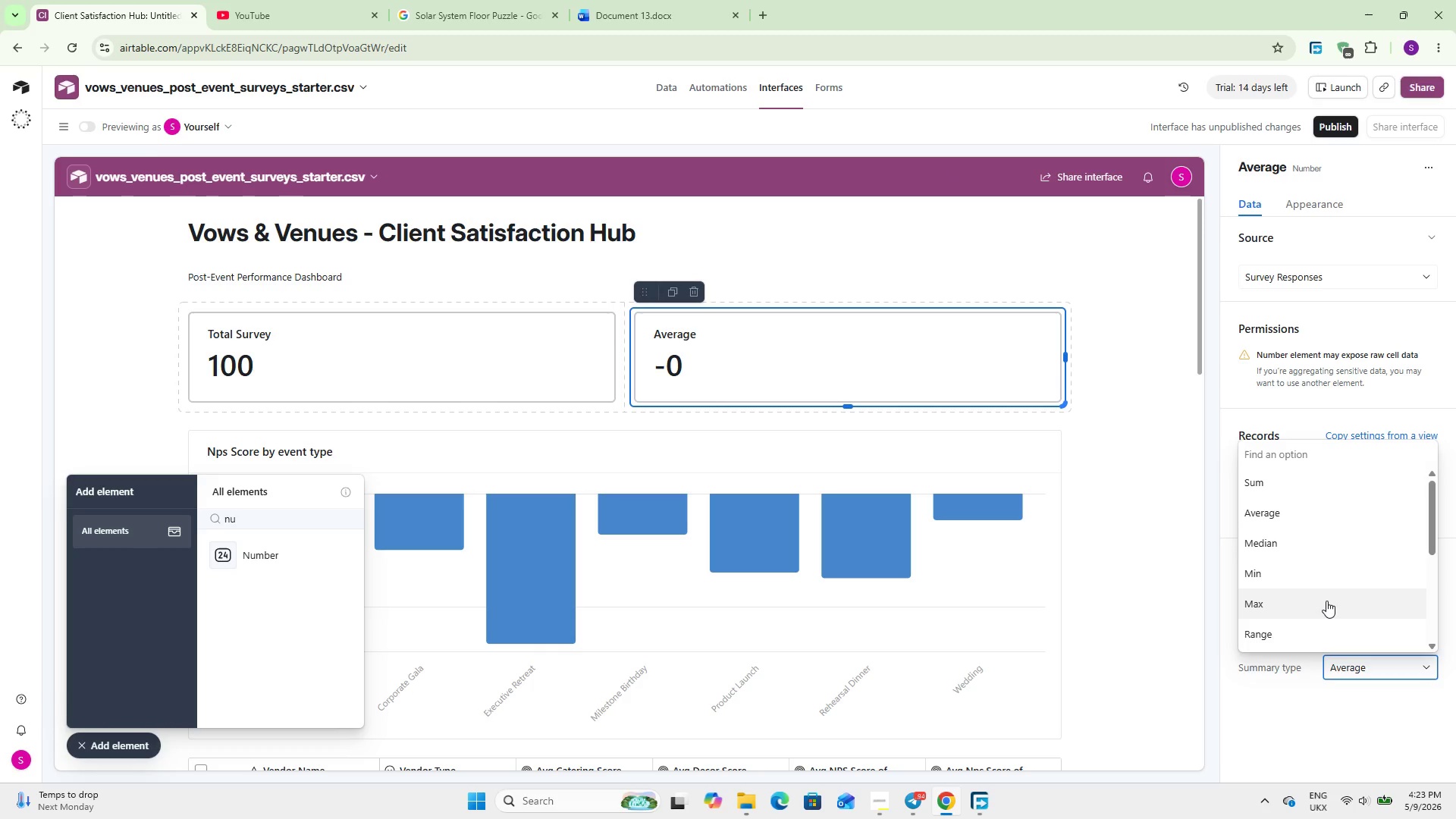 
scroll: coordinate [1292, 557], scroll_direction: down, amount: 5.0
 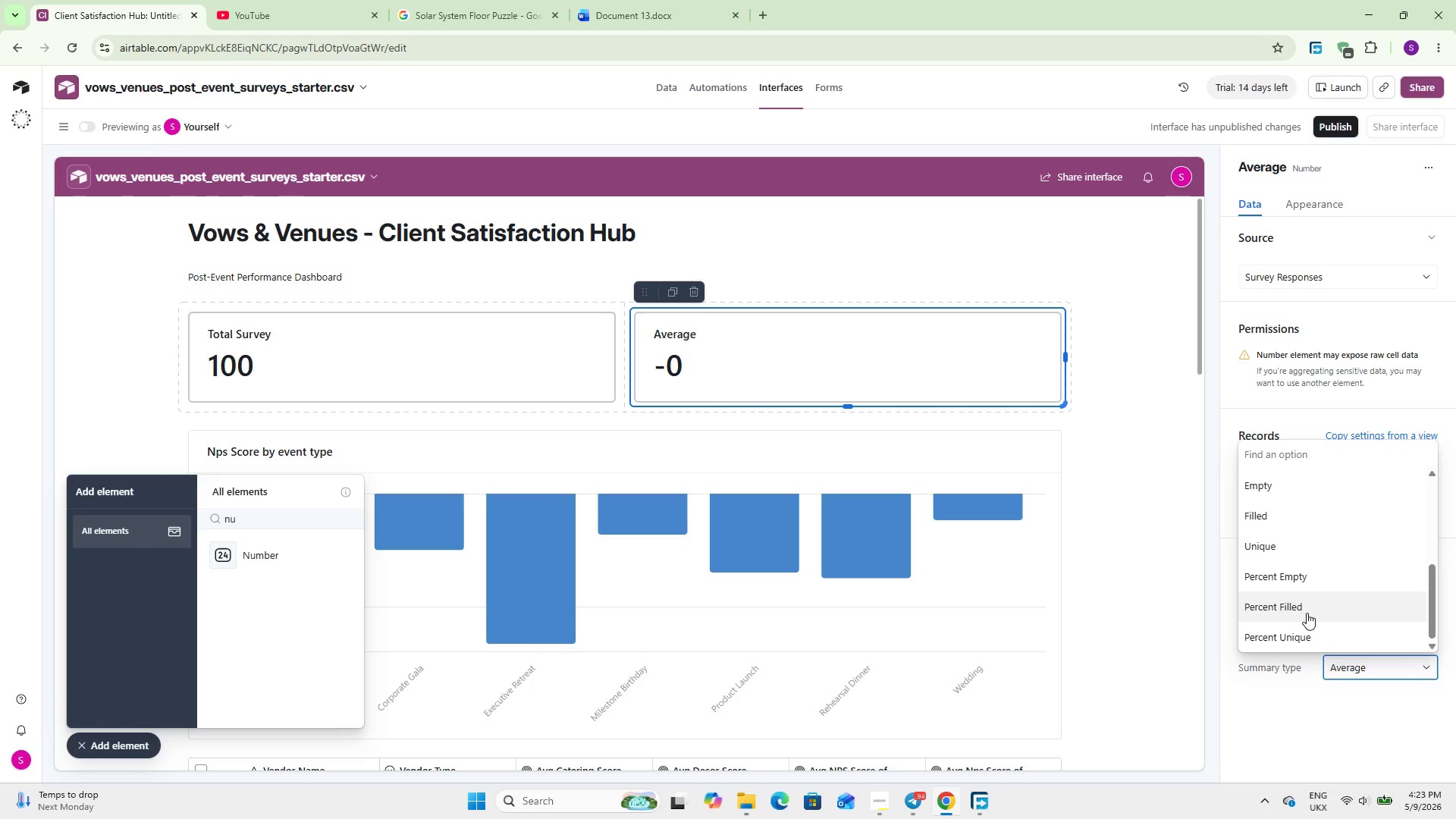 
left_click([1305, 613])
 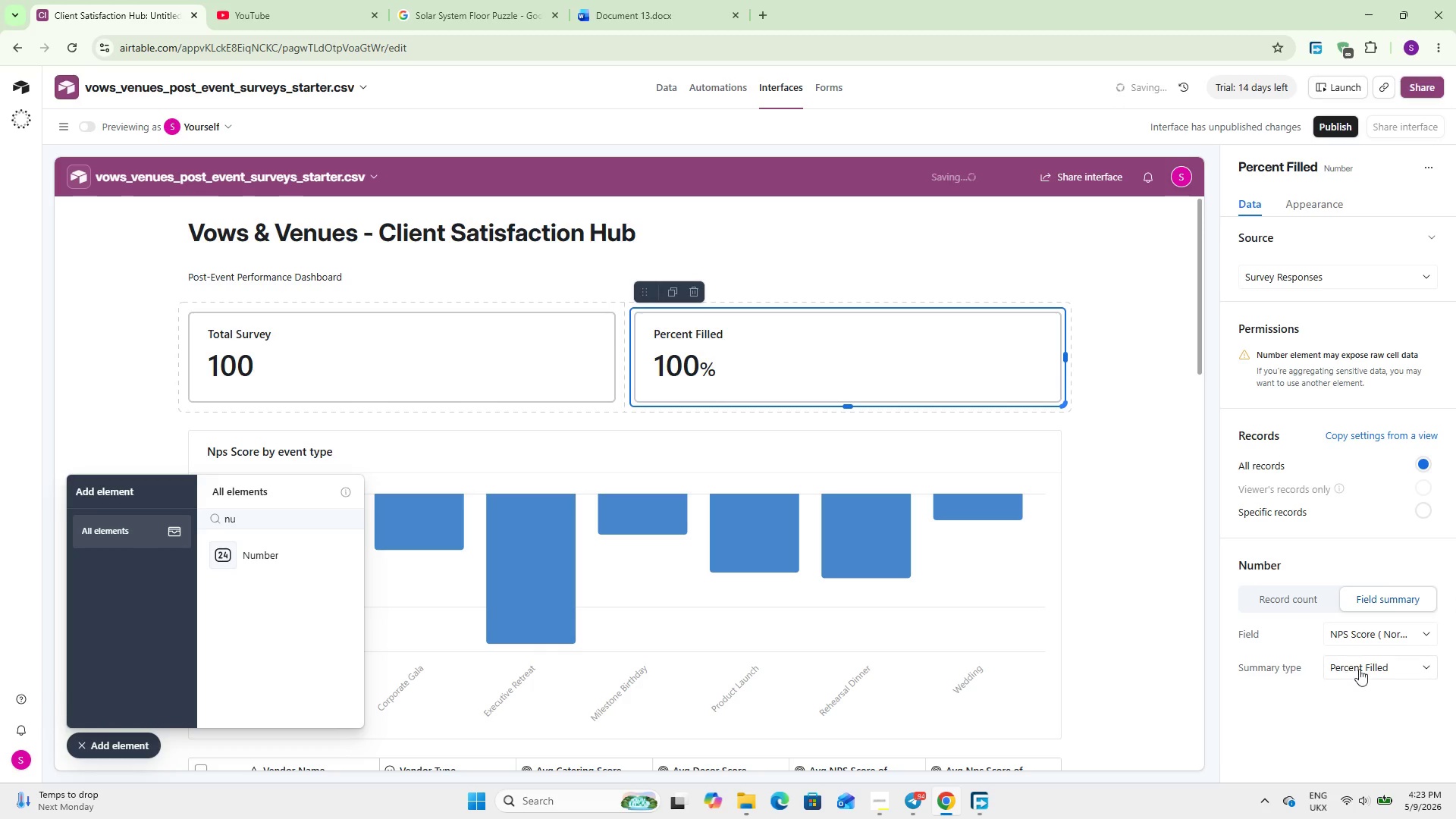 
left_click([1363, 672])
 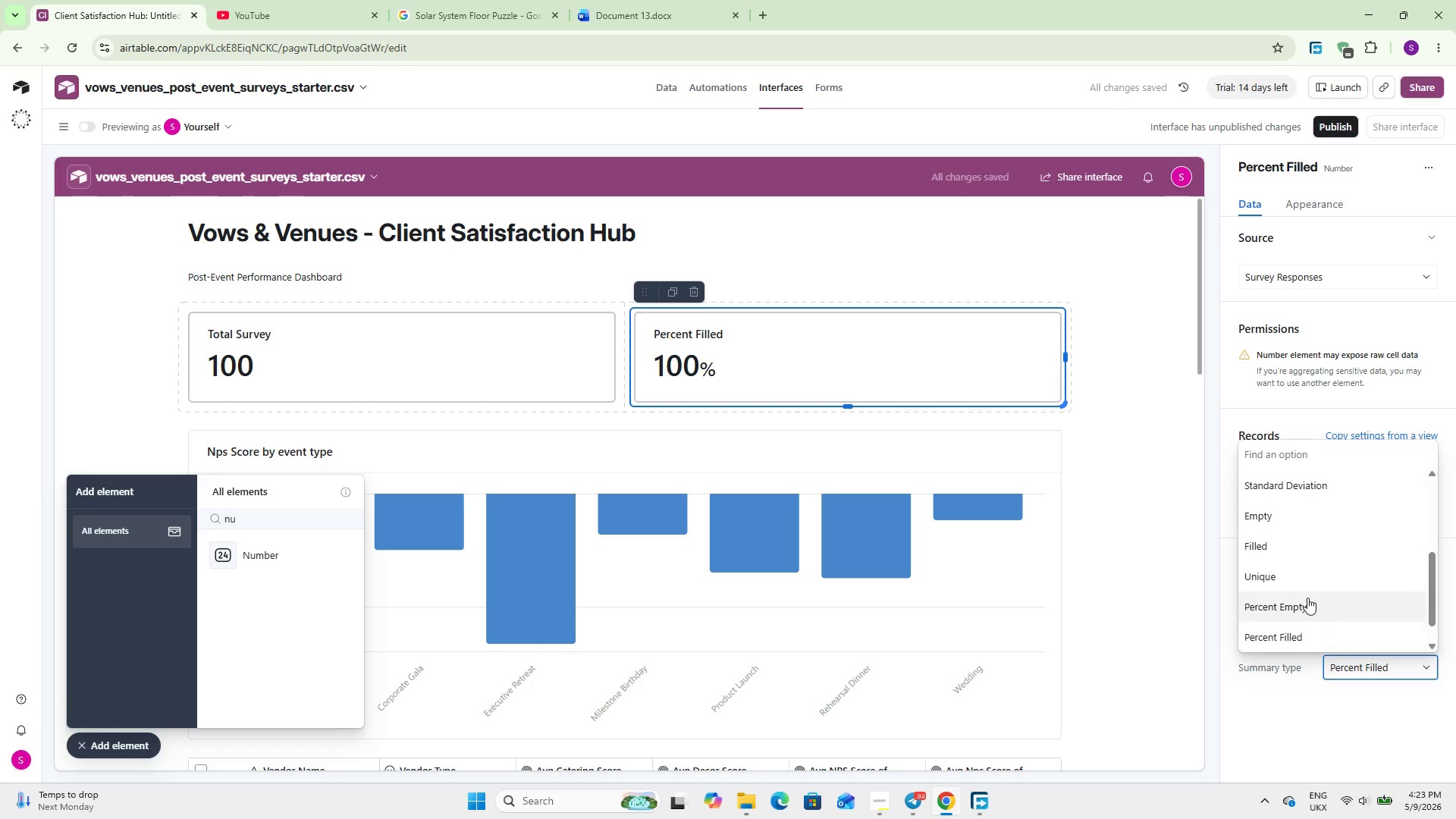 
scroll: coordinate [1304, 595], scroll_direction: up, amount: 2.0
 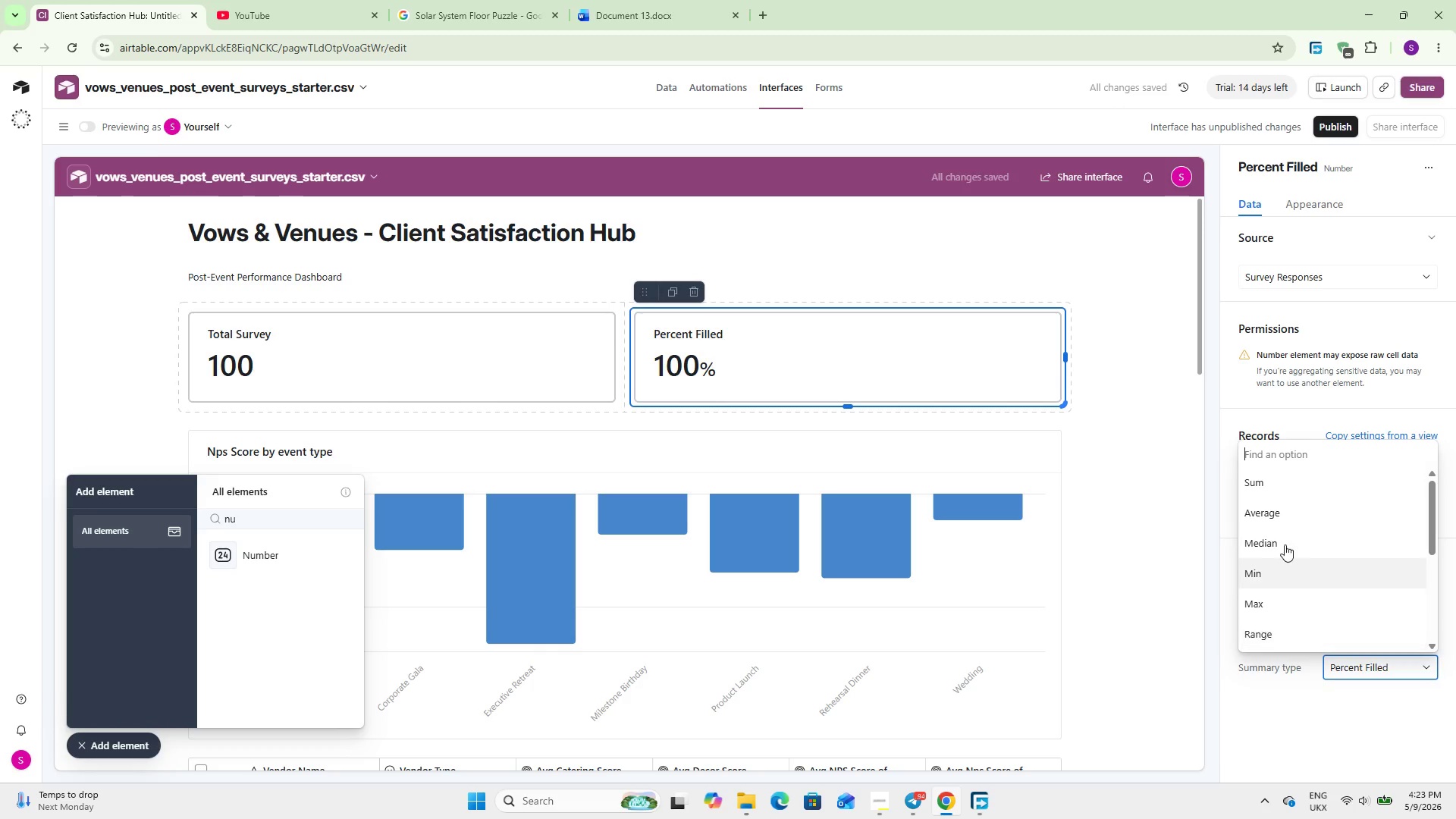 
left_click([1279, 515])
 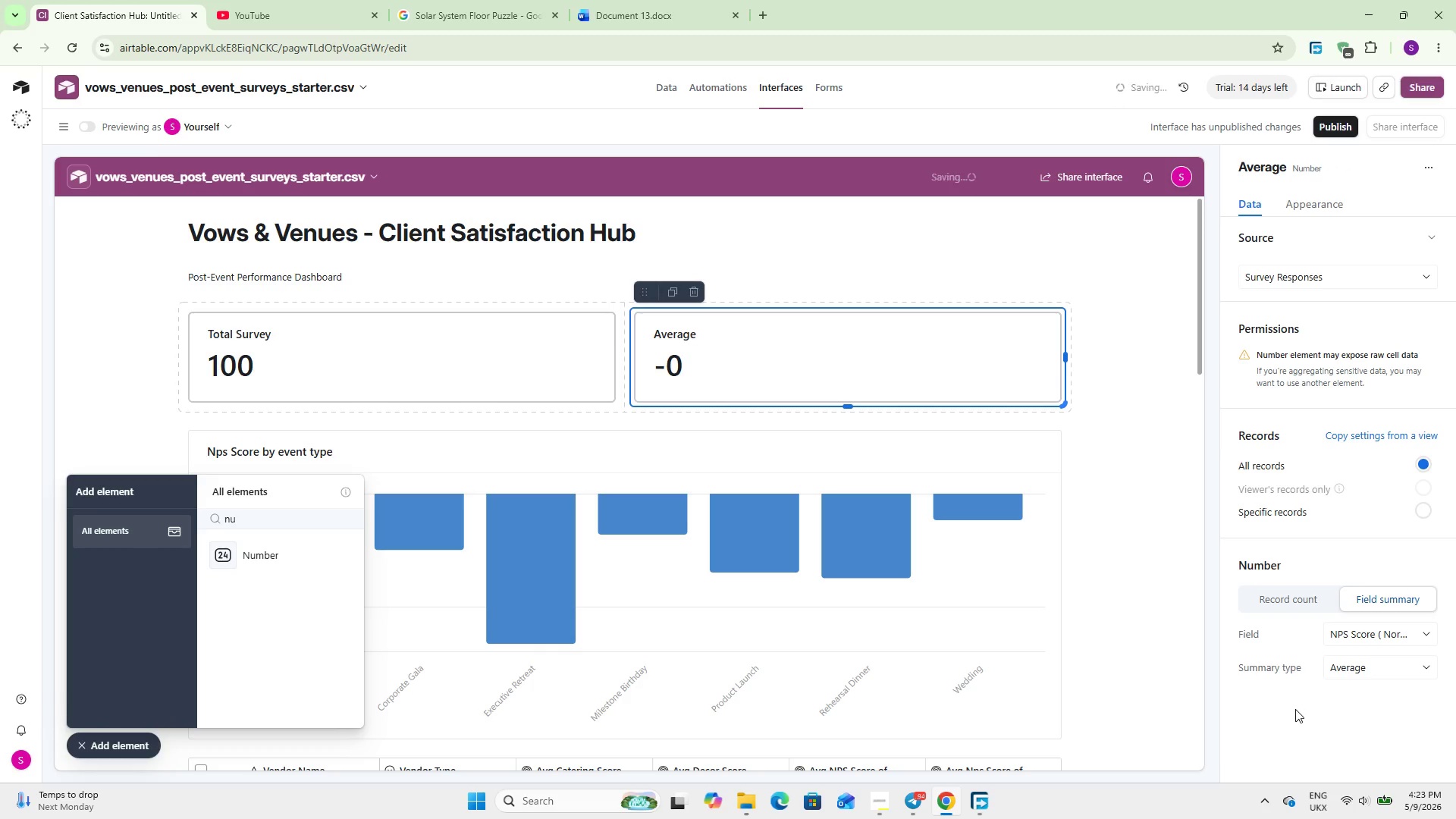 
left_click([1295, 710])
 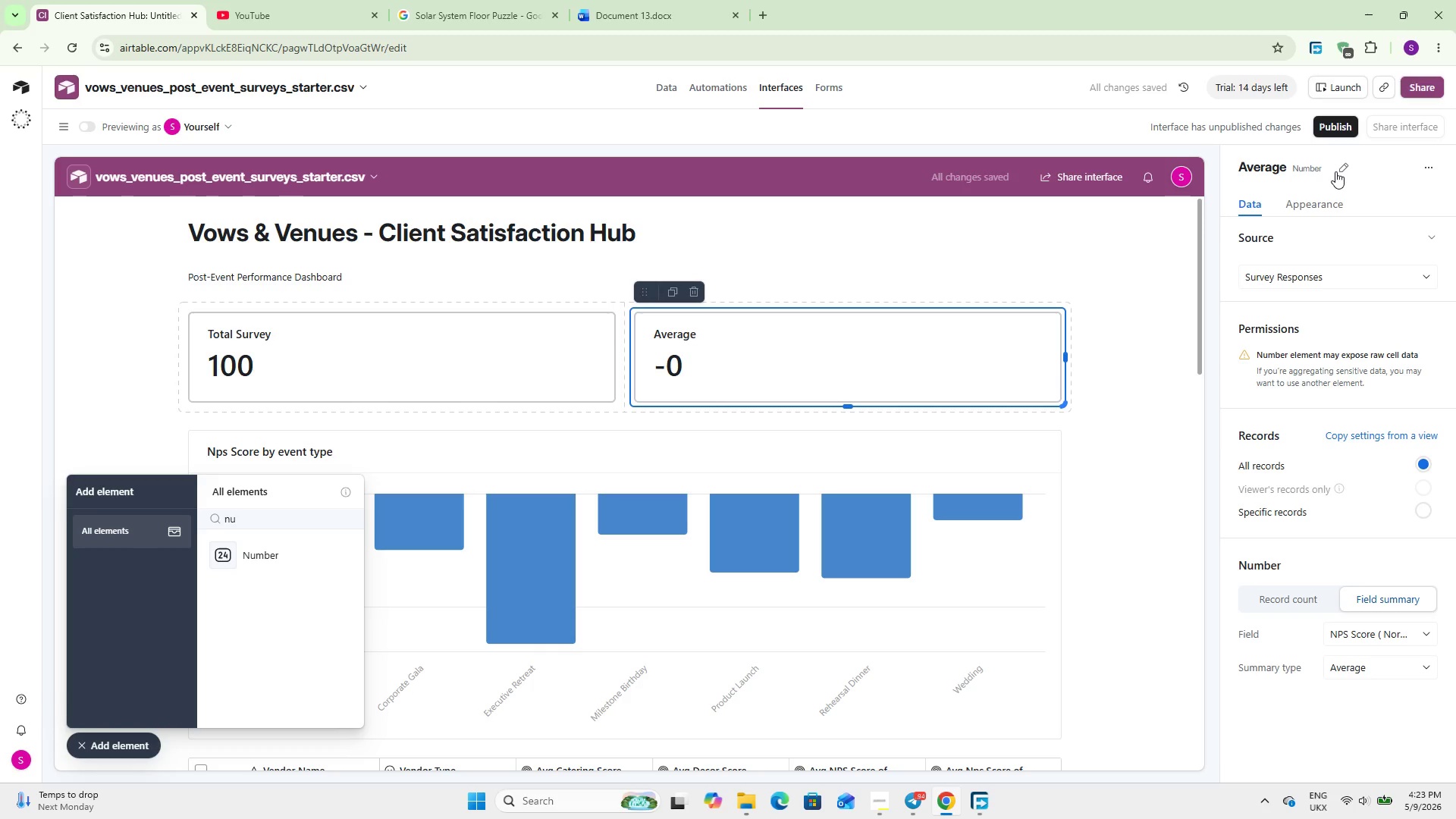 
left_click([1335, 171])
 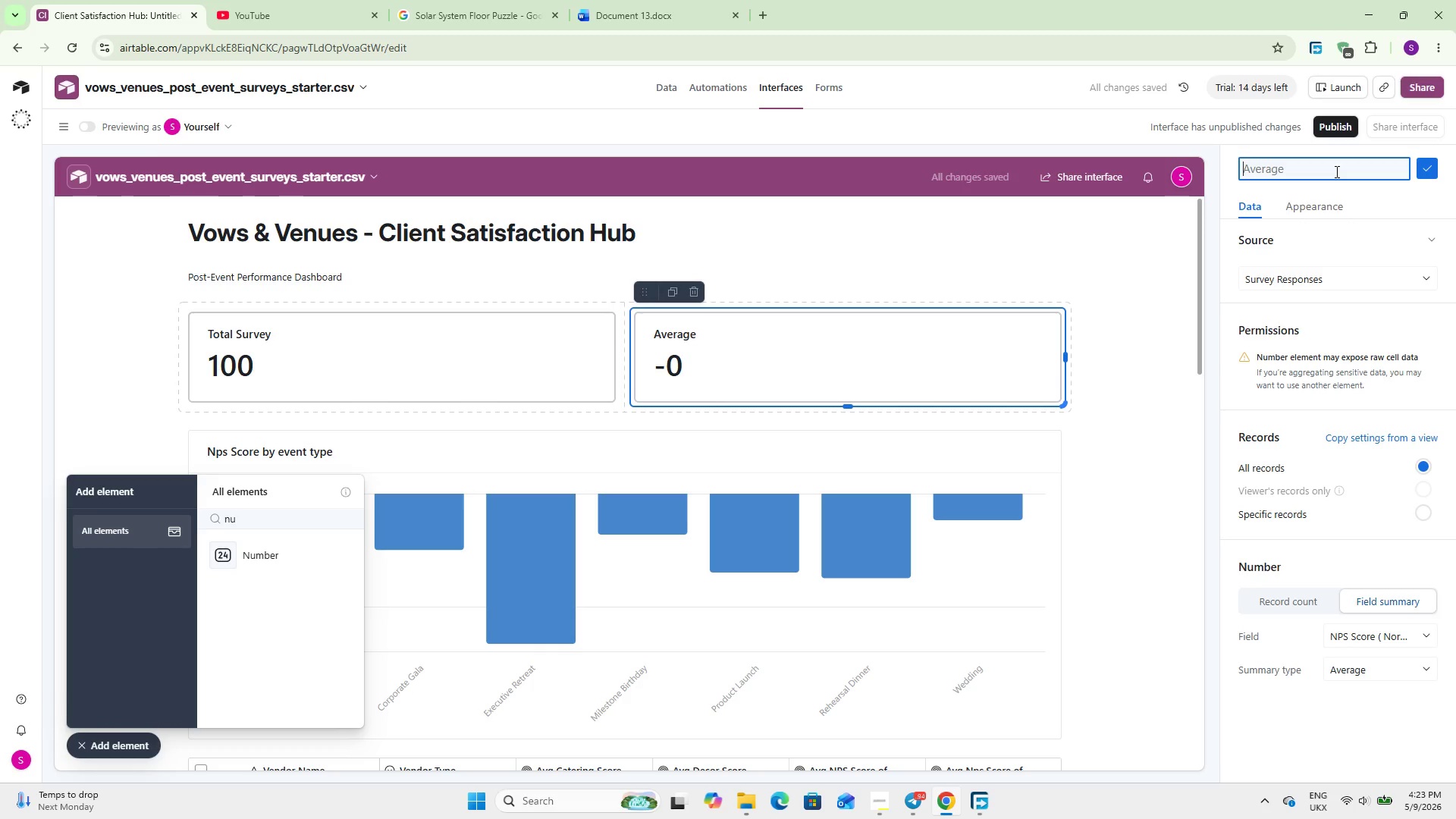 
type(Raw Nps Average)
 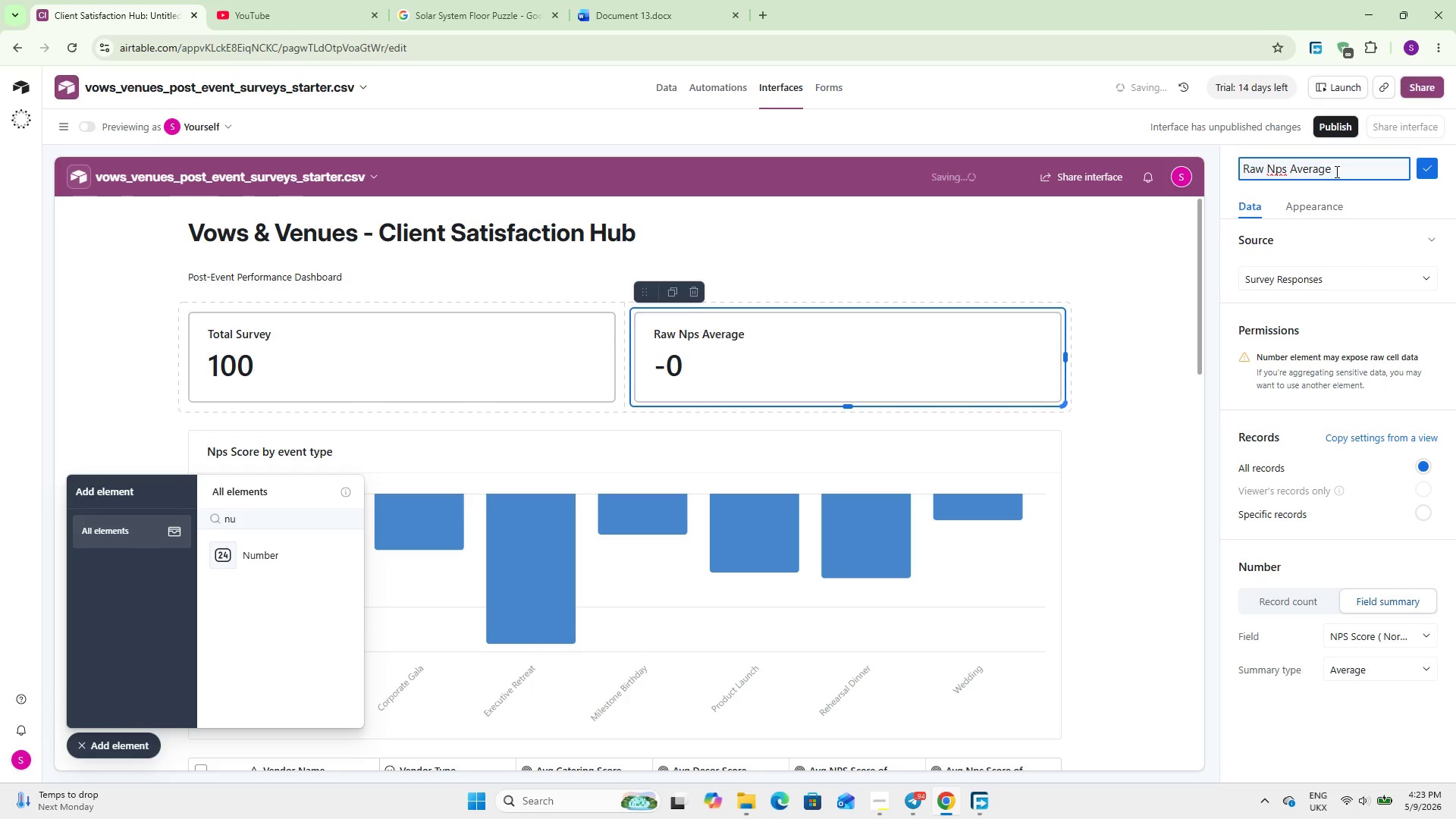 
wait(13.75)
 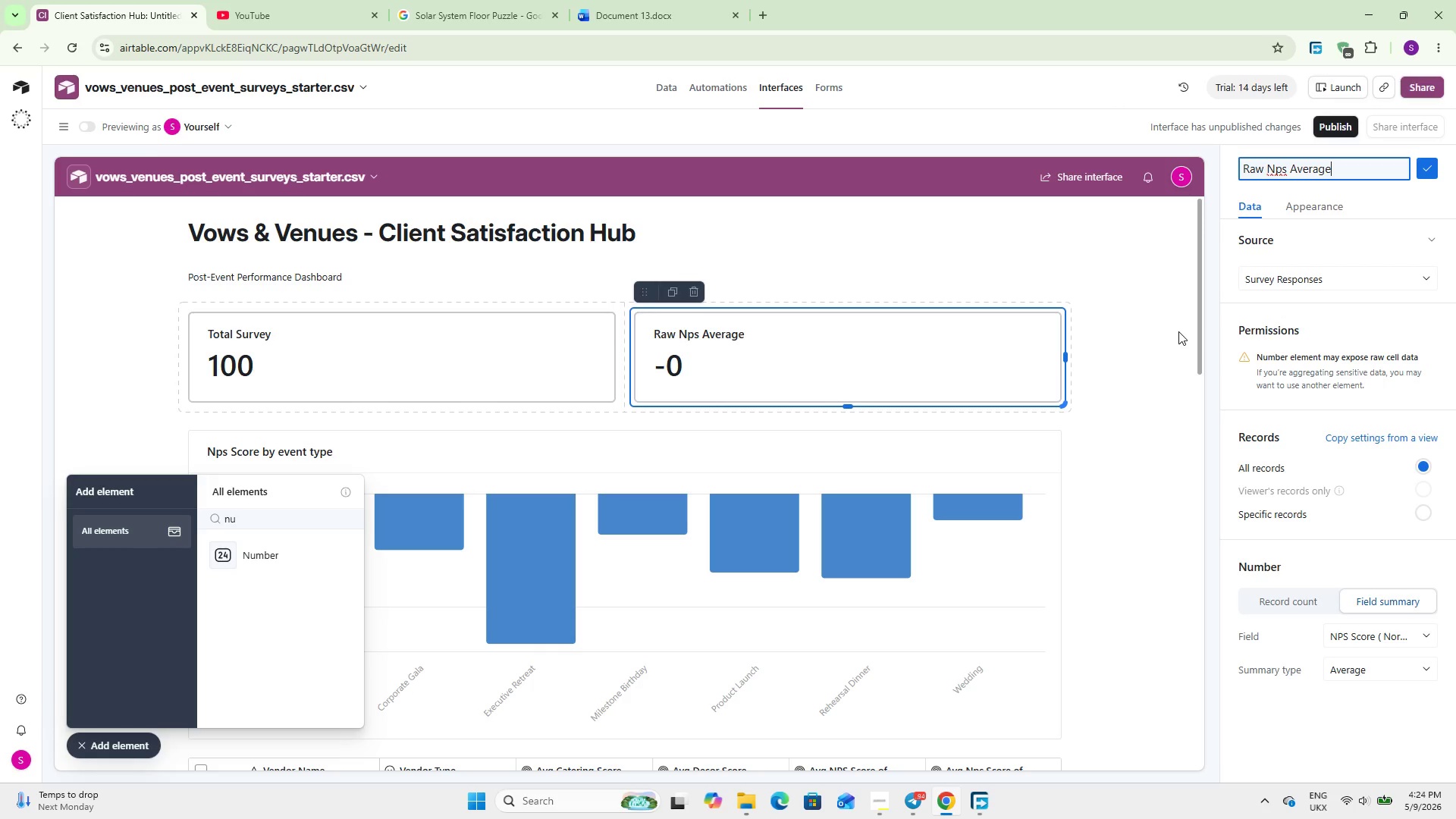 
left_click([672, 99])
 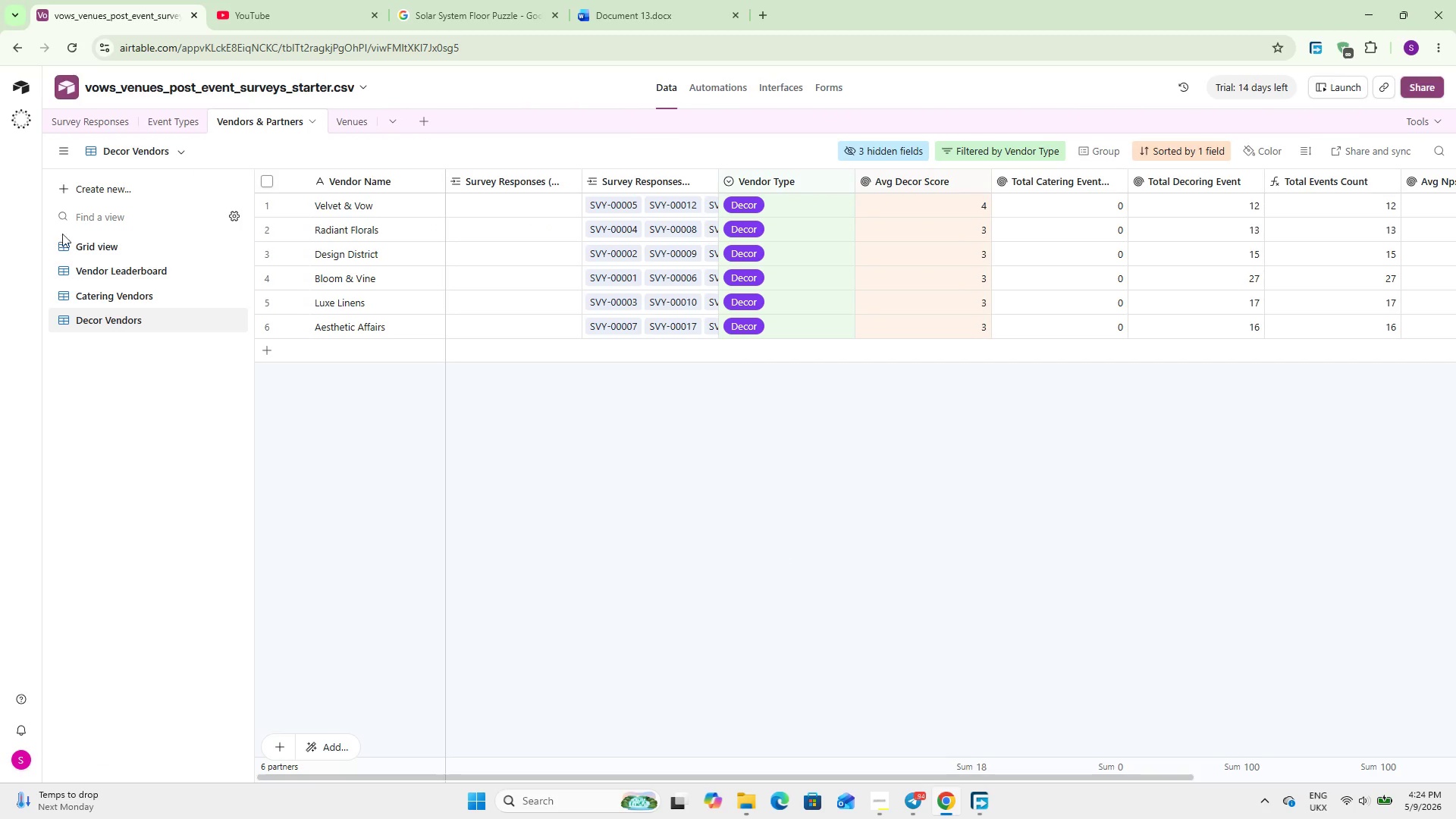 
left_click([100, 243])
 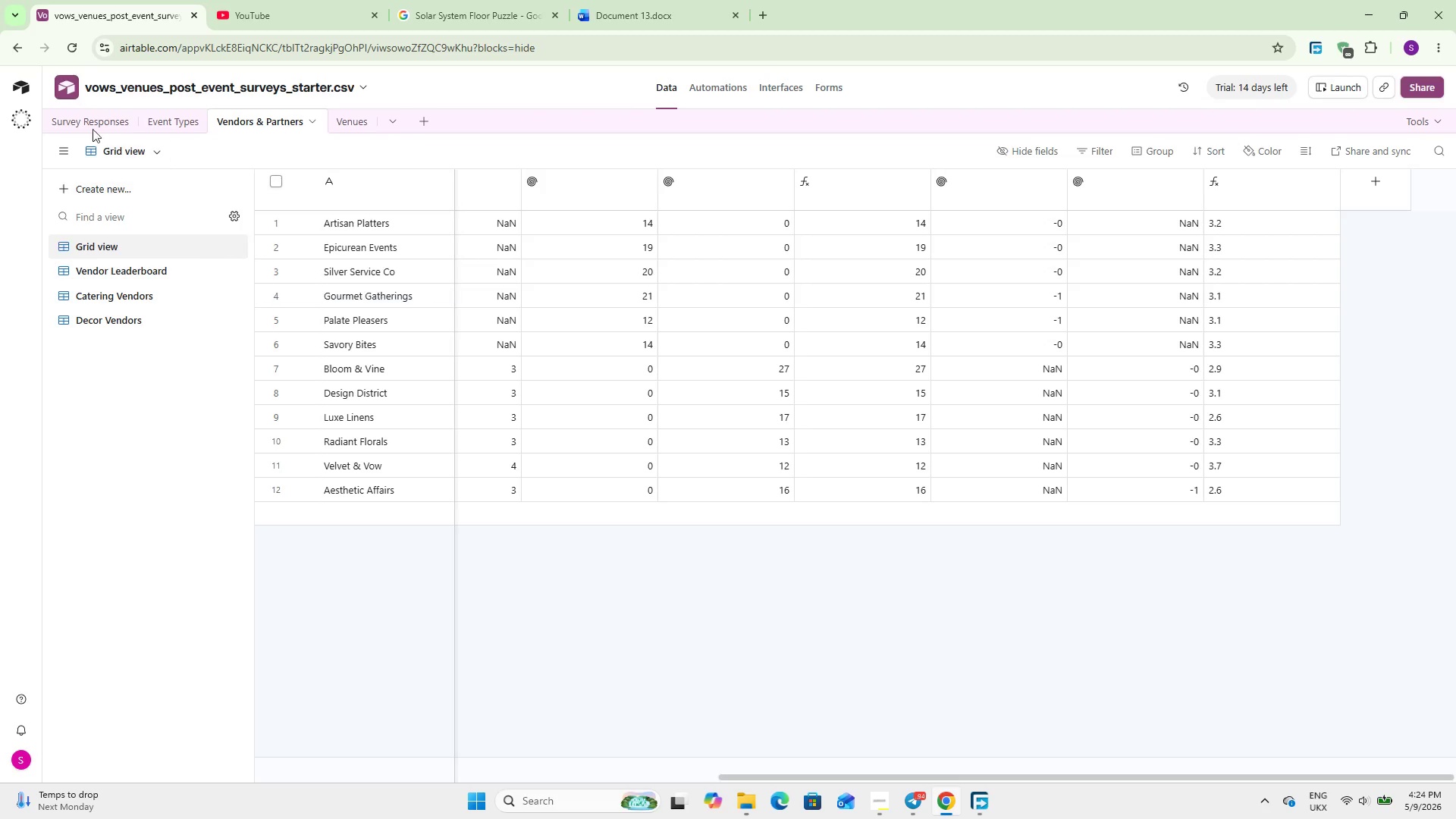 
left_click([100, 114])
 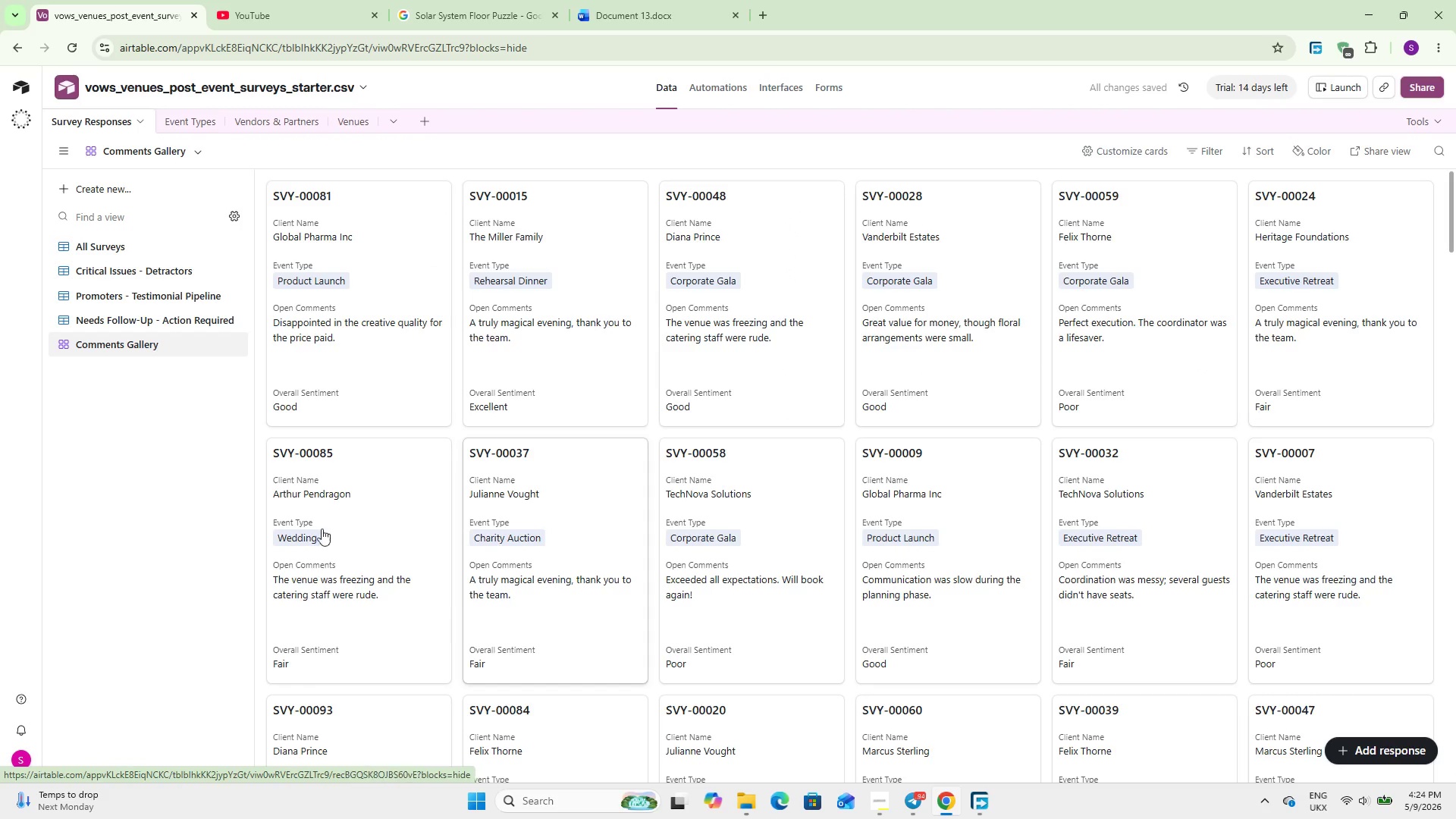 
left_click([187, 249])
 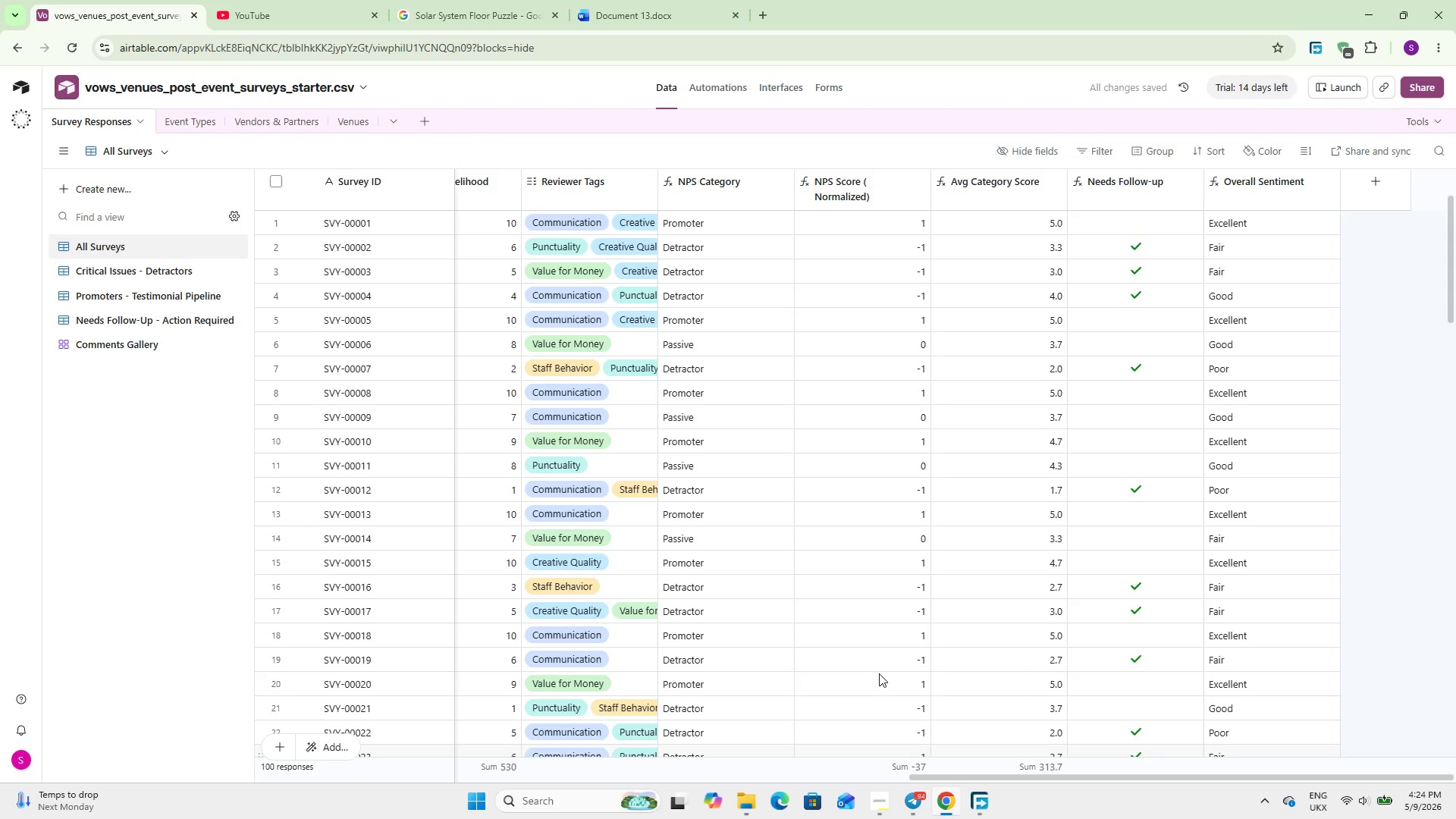 
wait(5.16)
 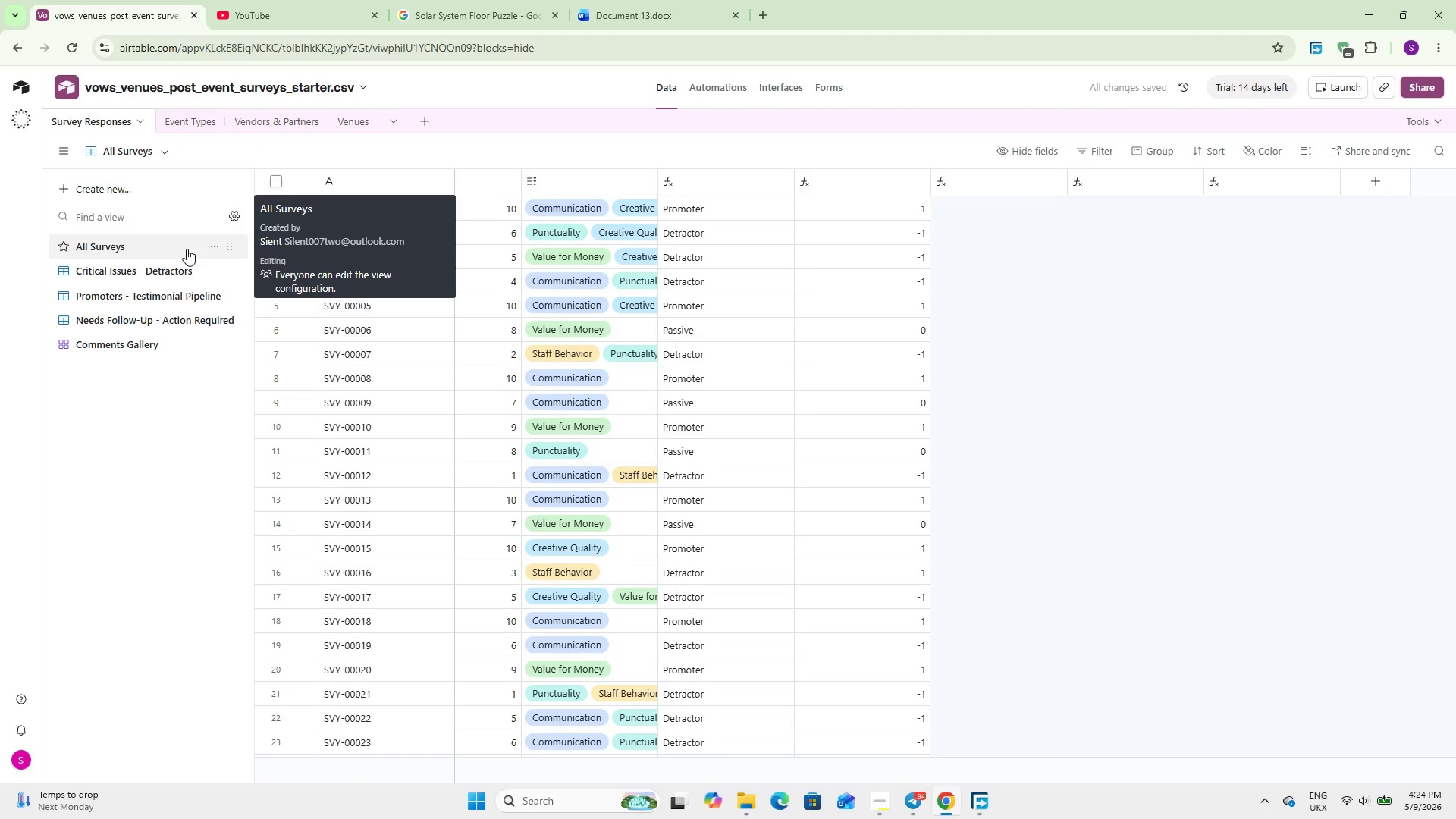 
double_click([856, 189])
 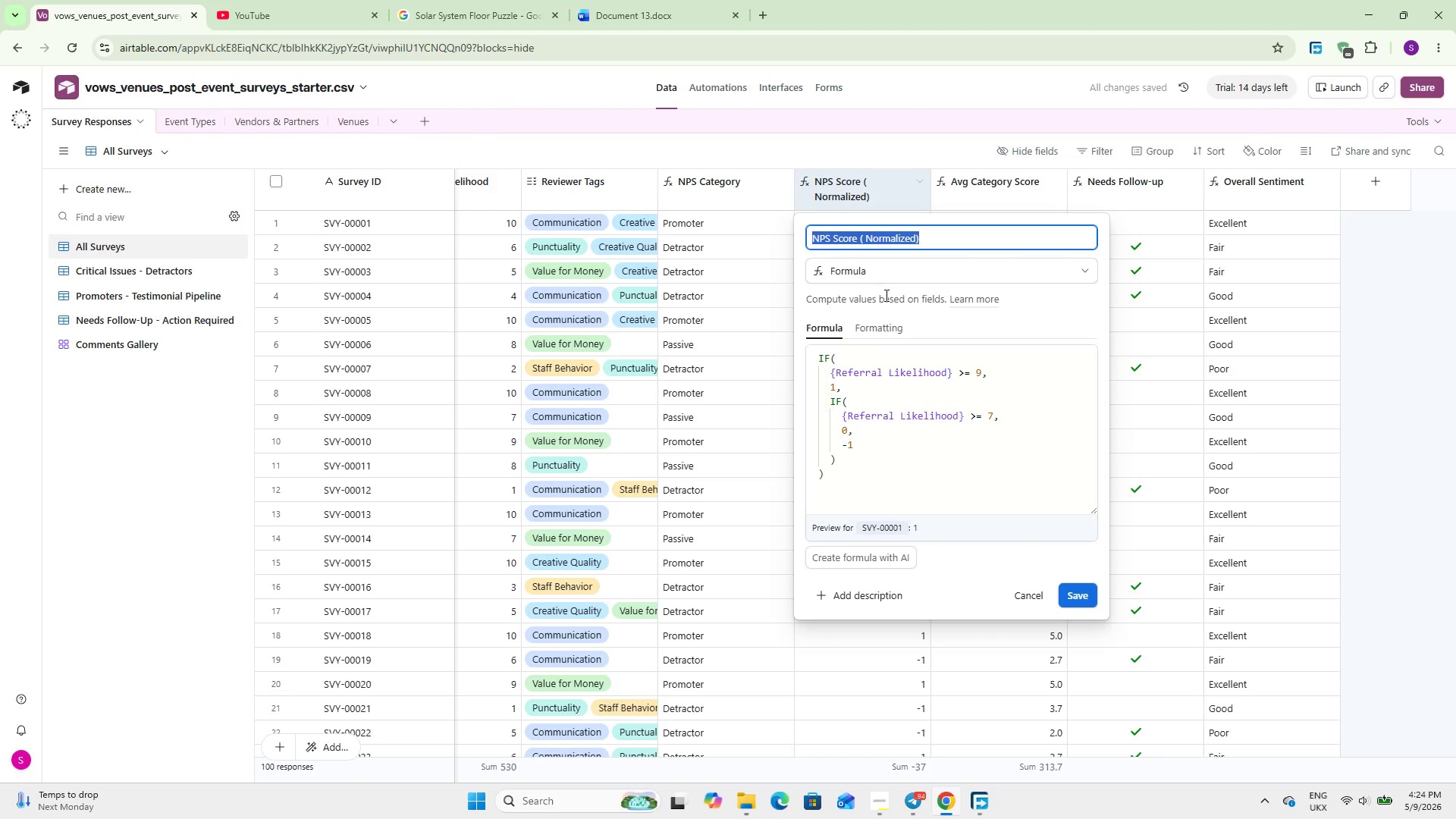 
left_click([880, 322])
 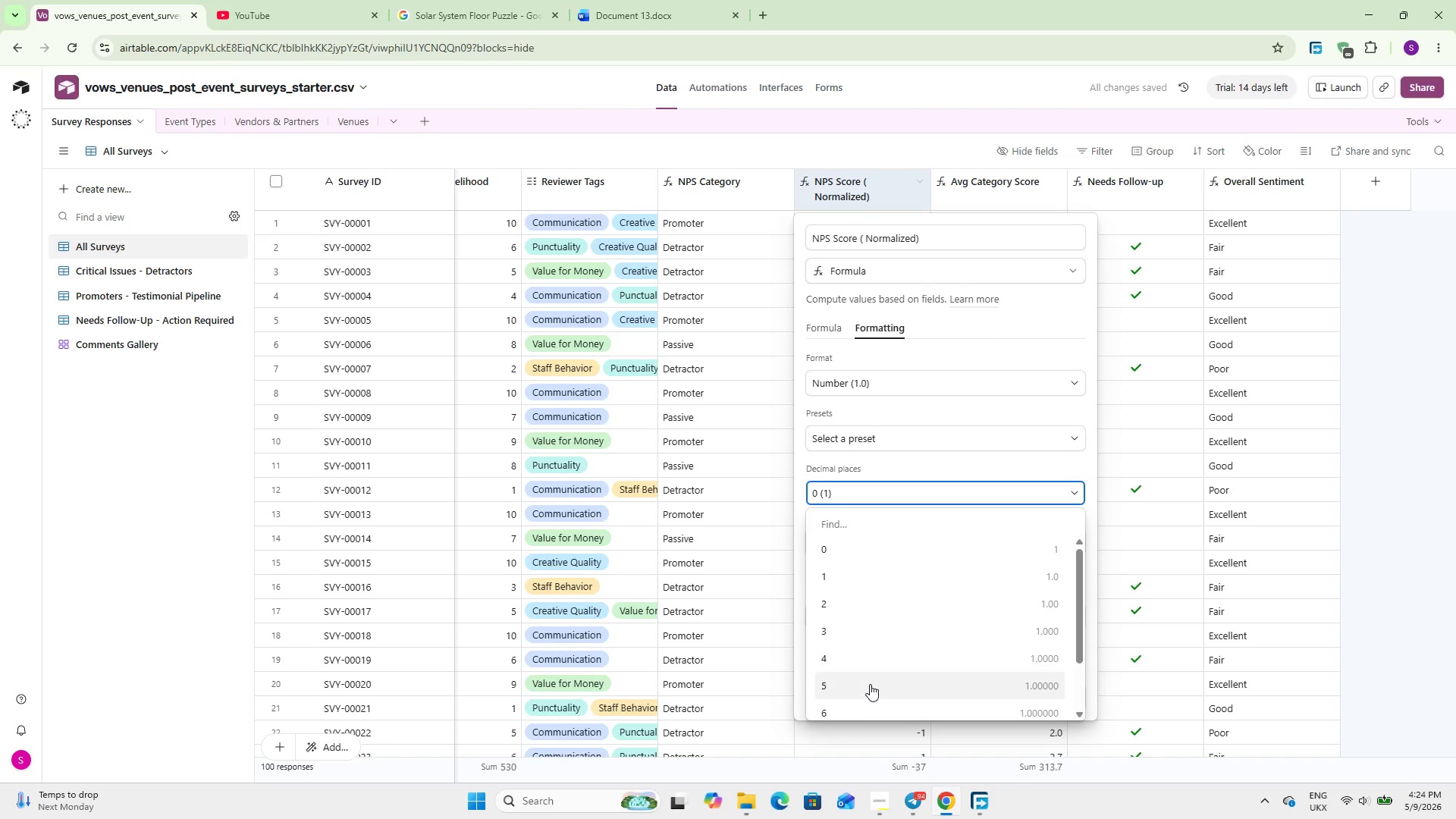 
left_click([880, 604])
 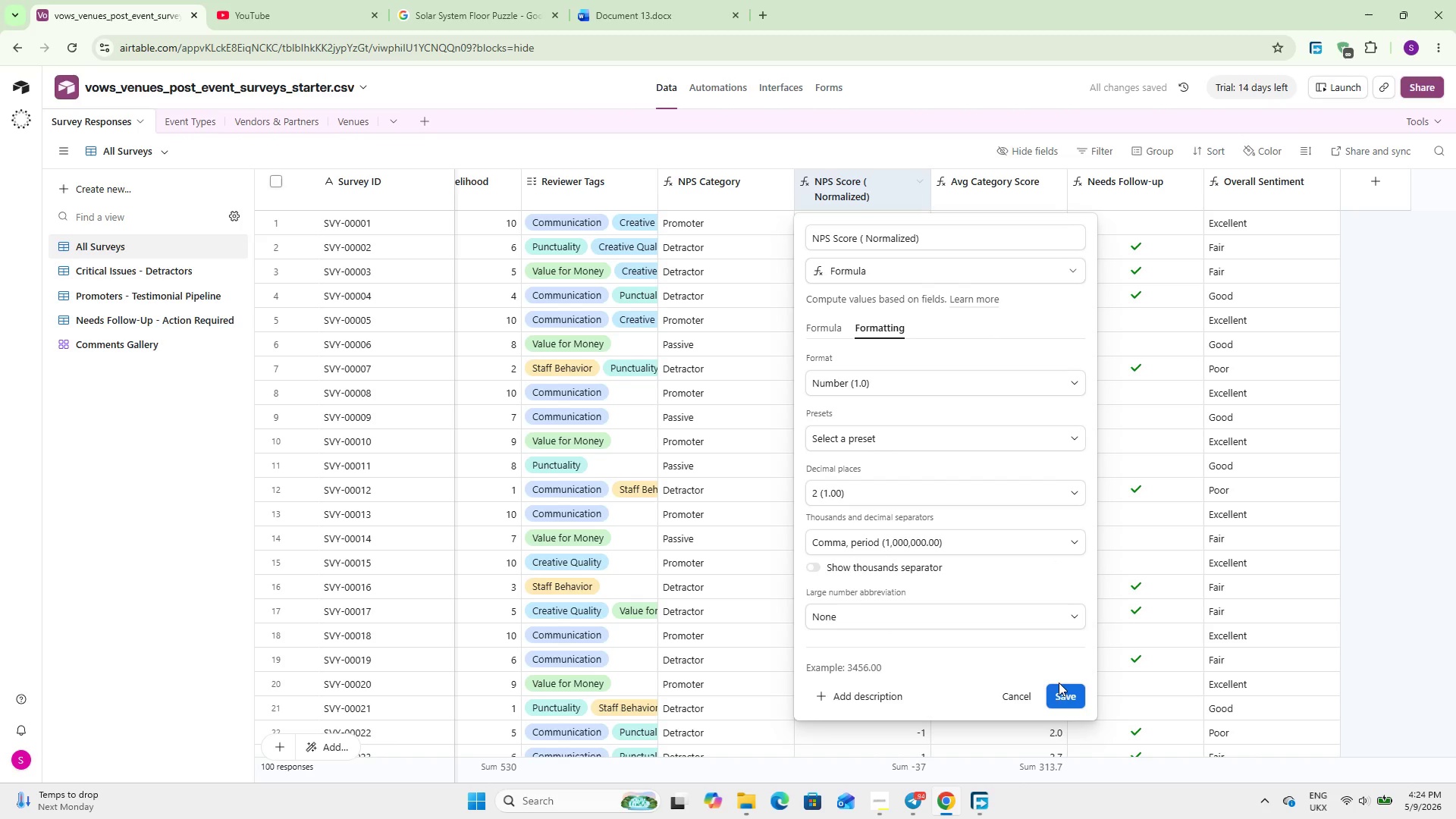 
left_click([1060, 683])
 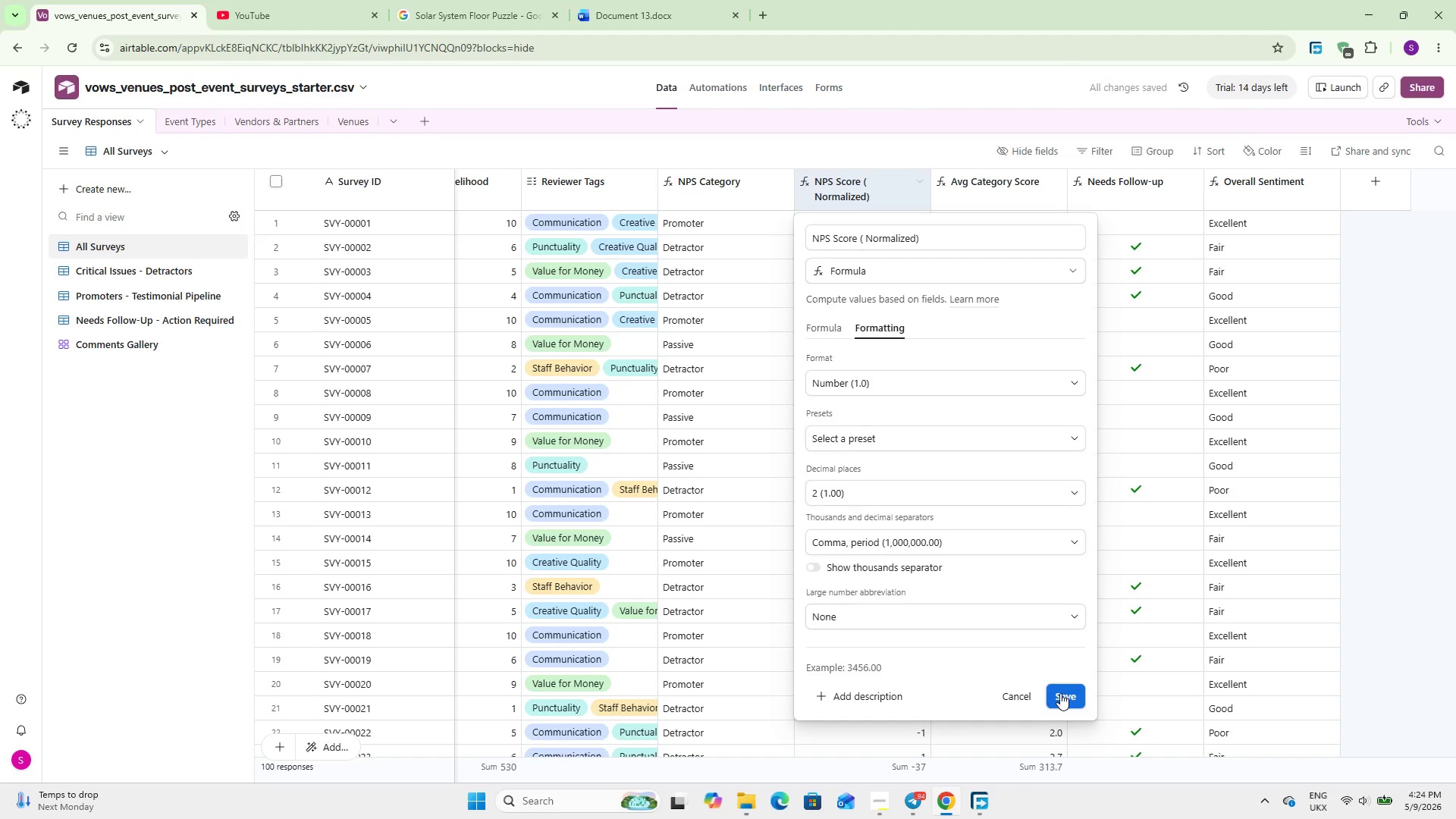 
left_click([1060, 693])
 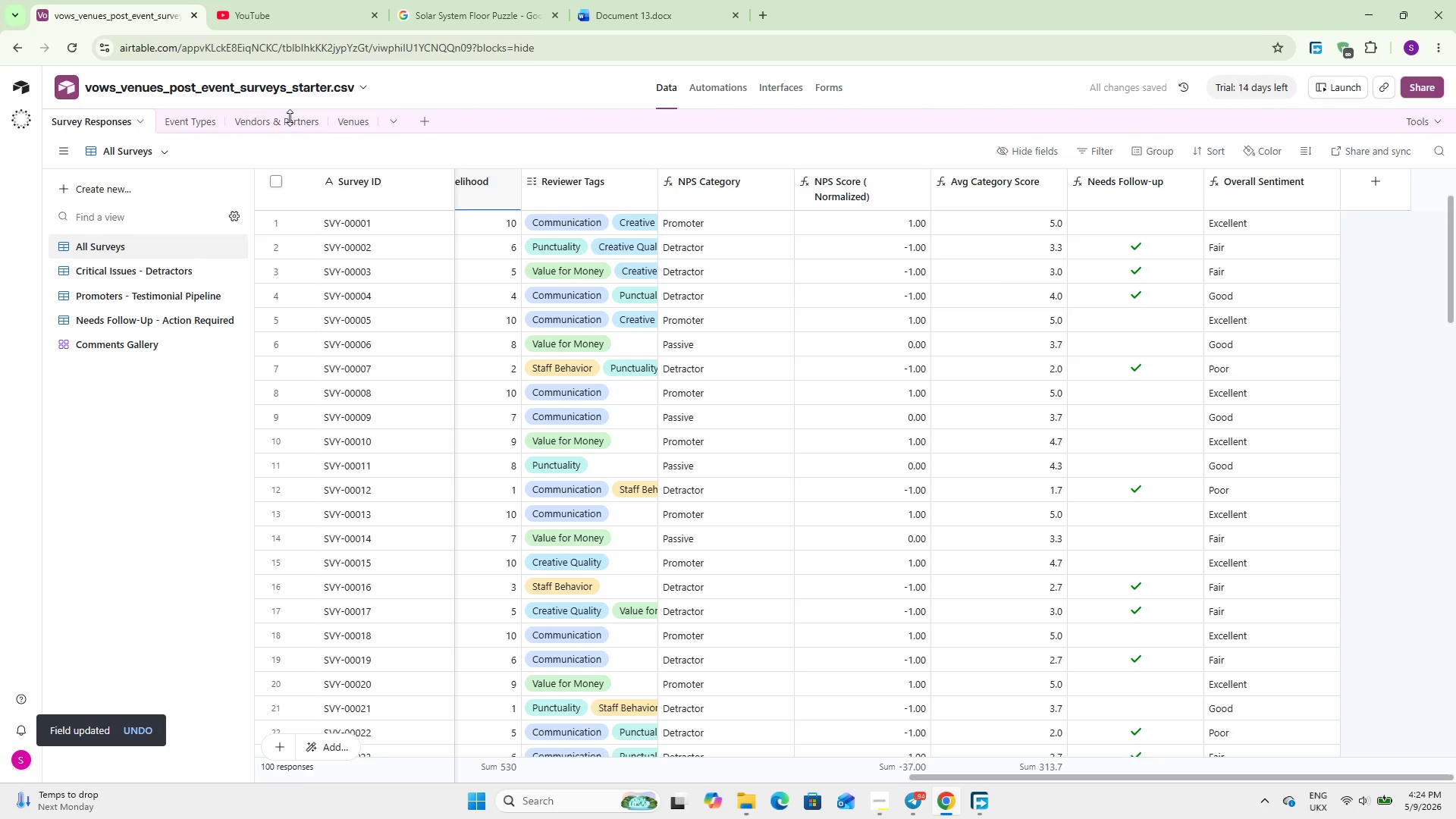 
wait(6.66)
 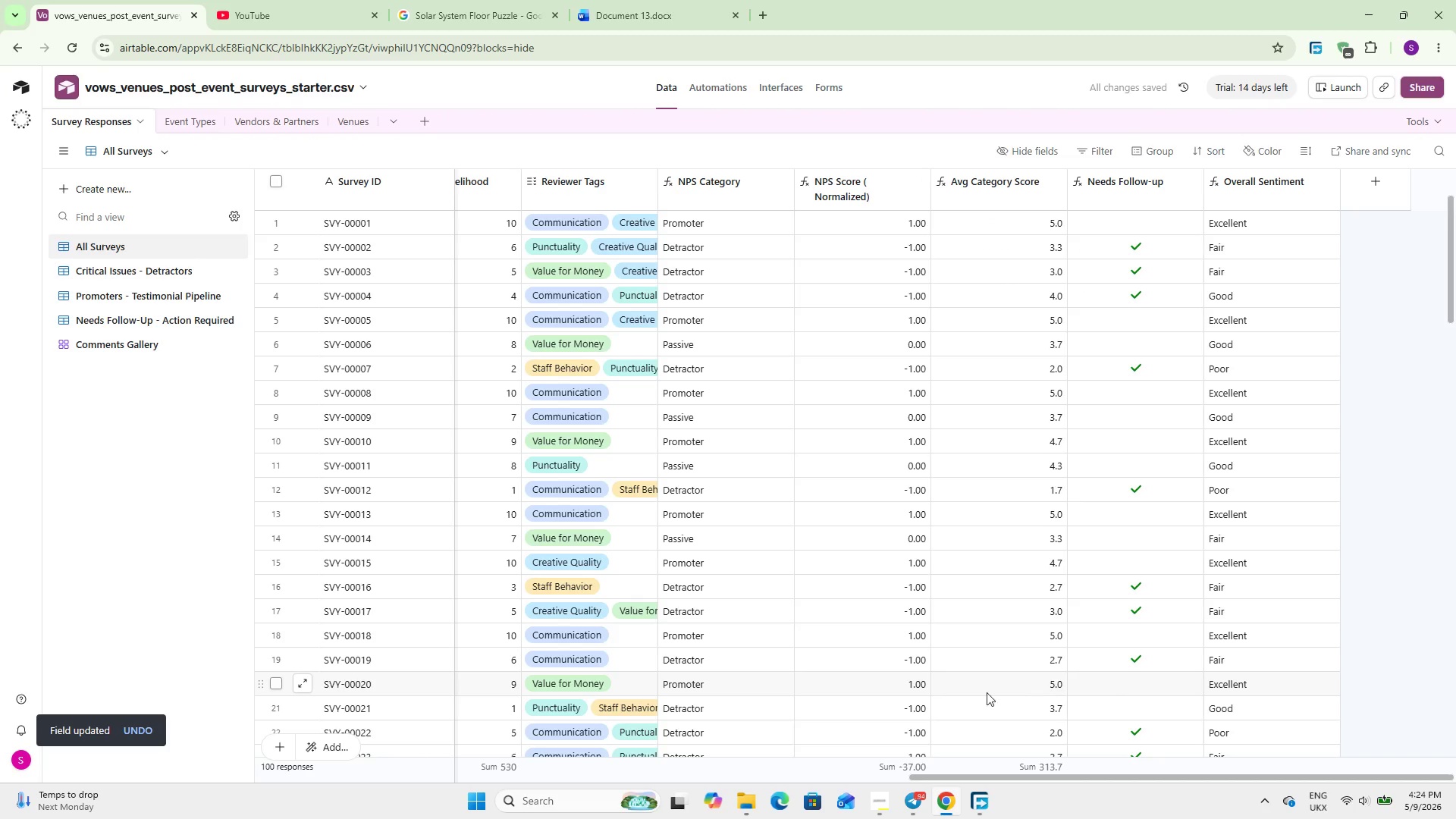 
left_click([790, 86])
 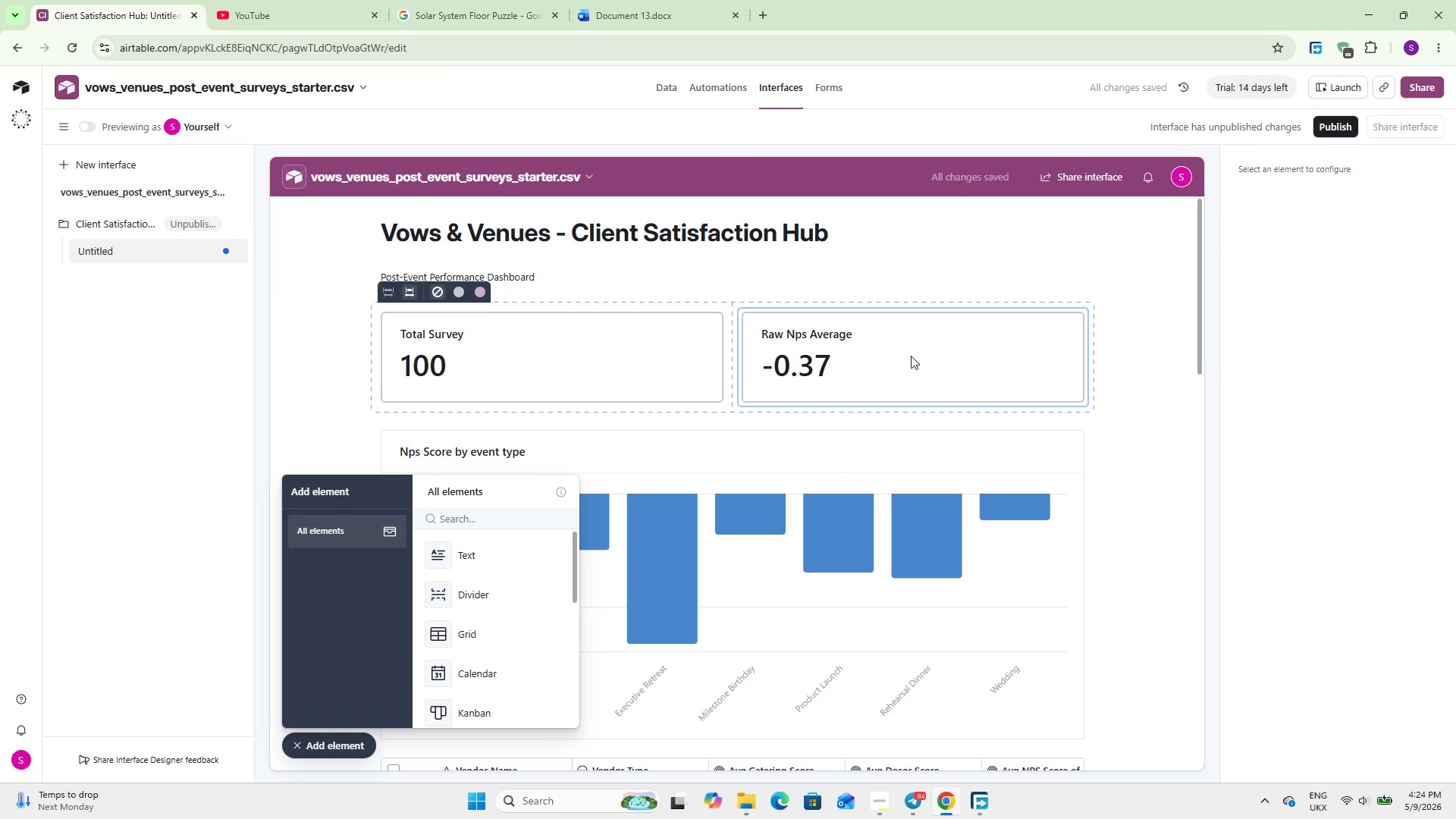 
wait(5.64)
 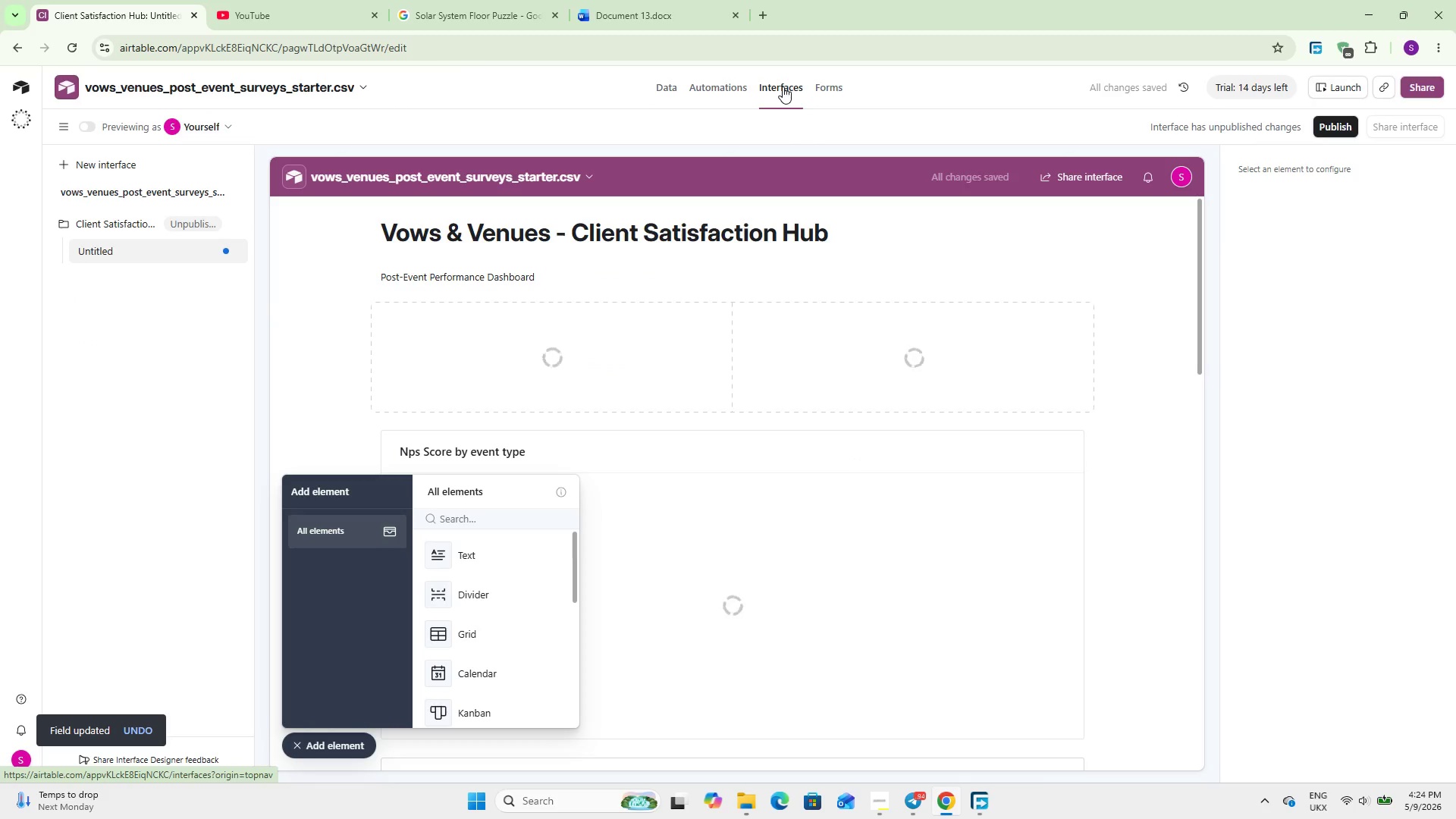 
left_click([1150, 419])
 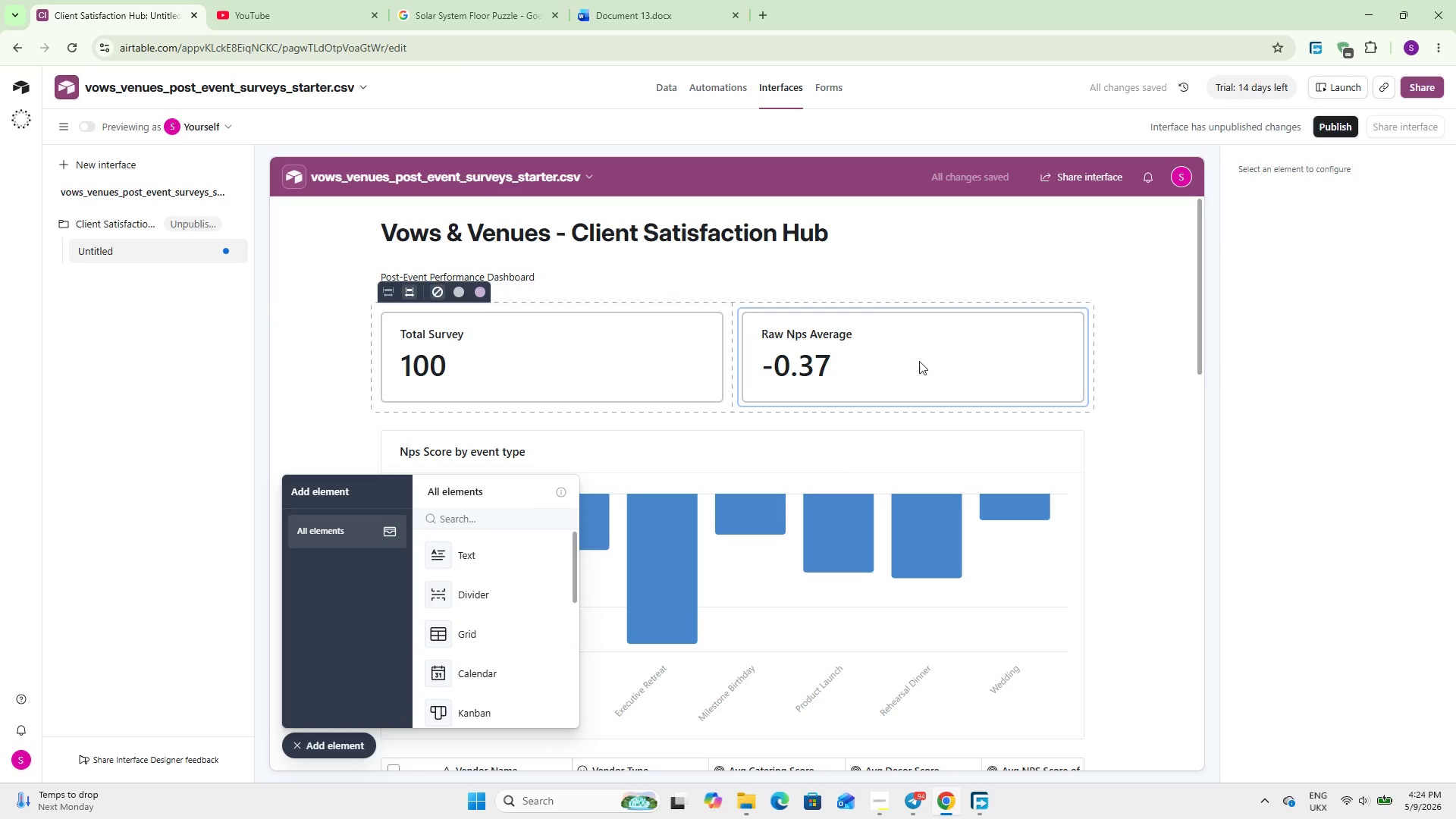 
left_click([893, 352])
 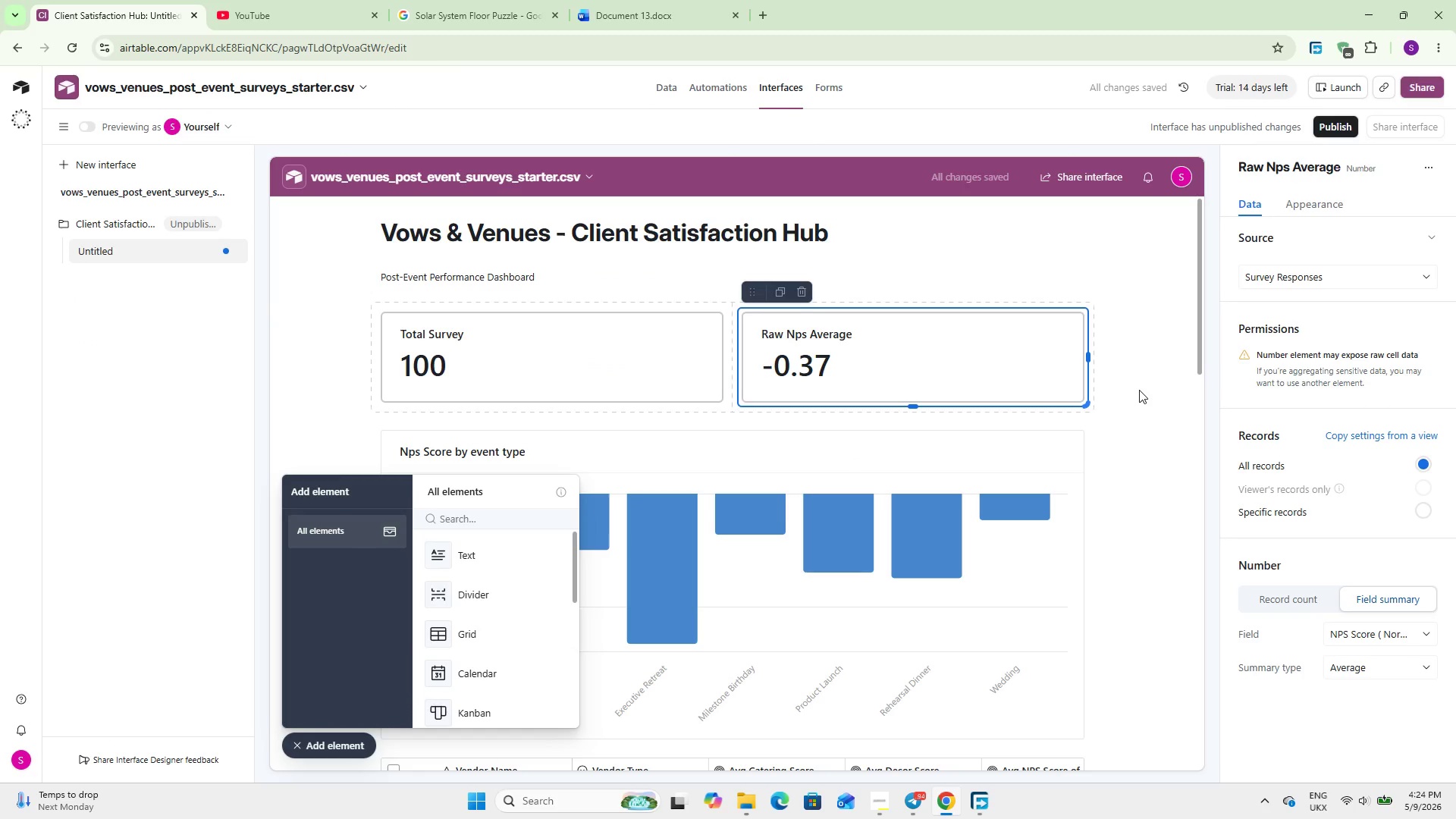 
left_click([1139, 390])
 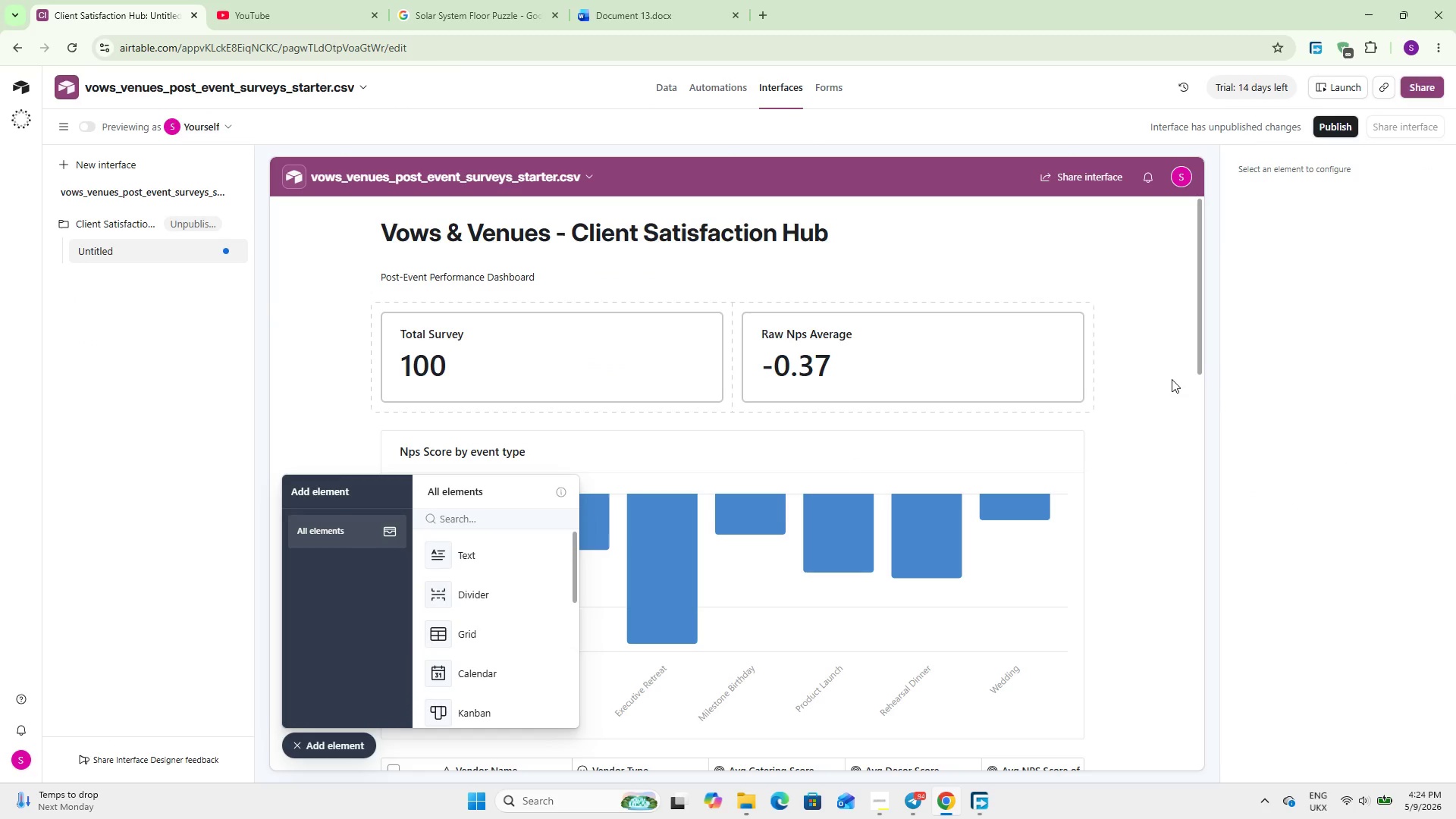 
wait(9.33)
 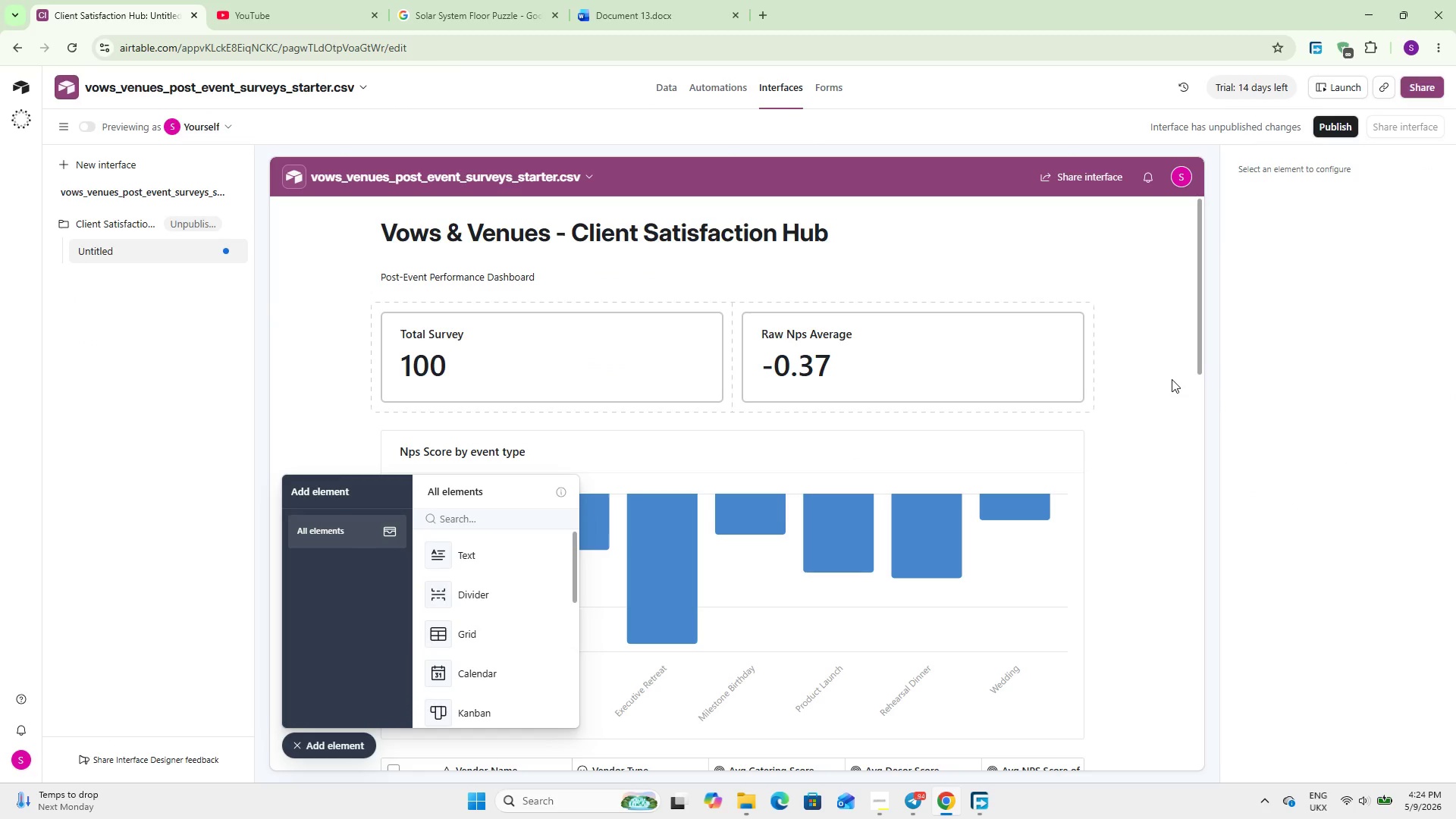 
left_click([508, 519])
 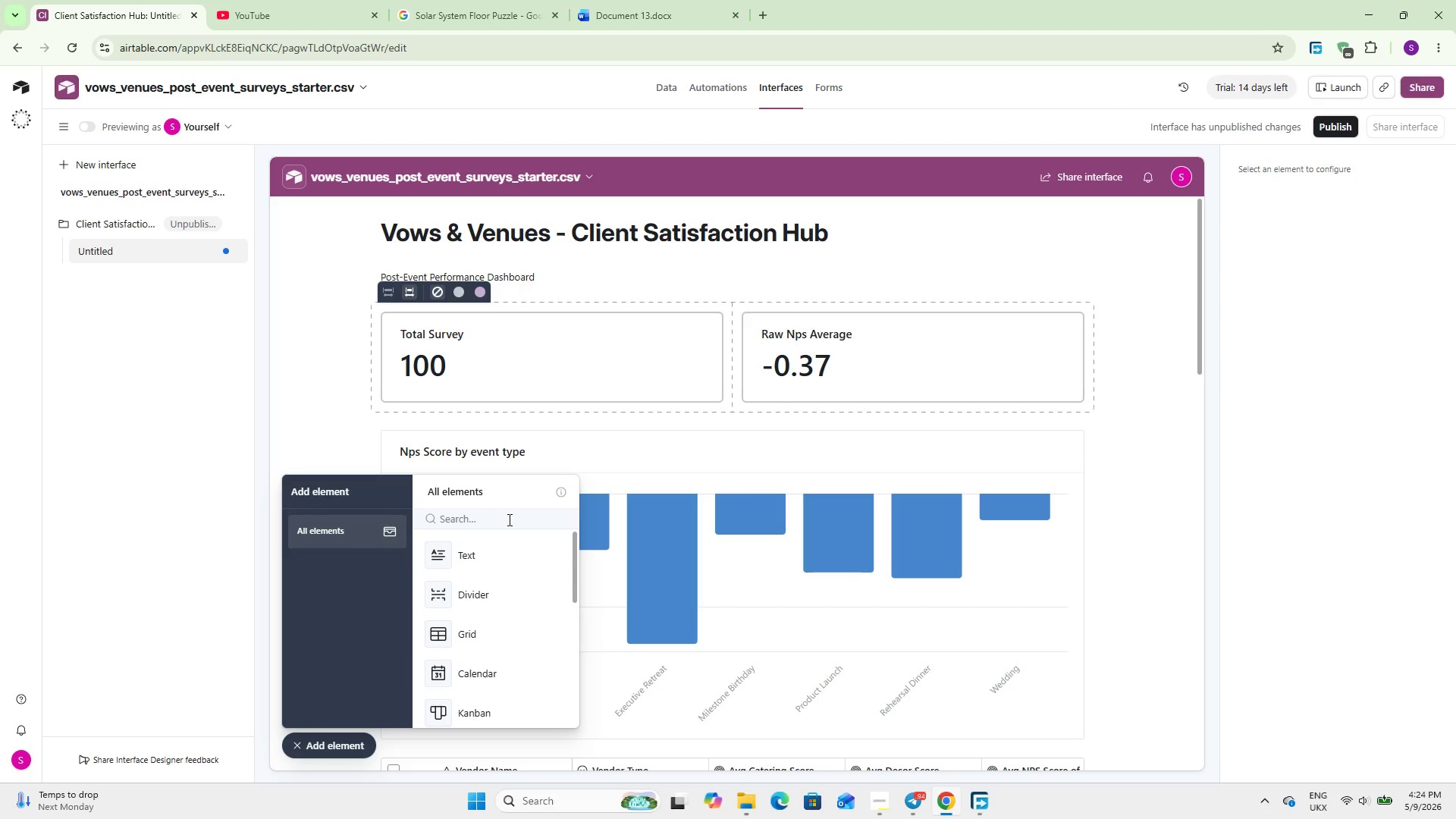 
key(N)
 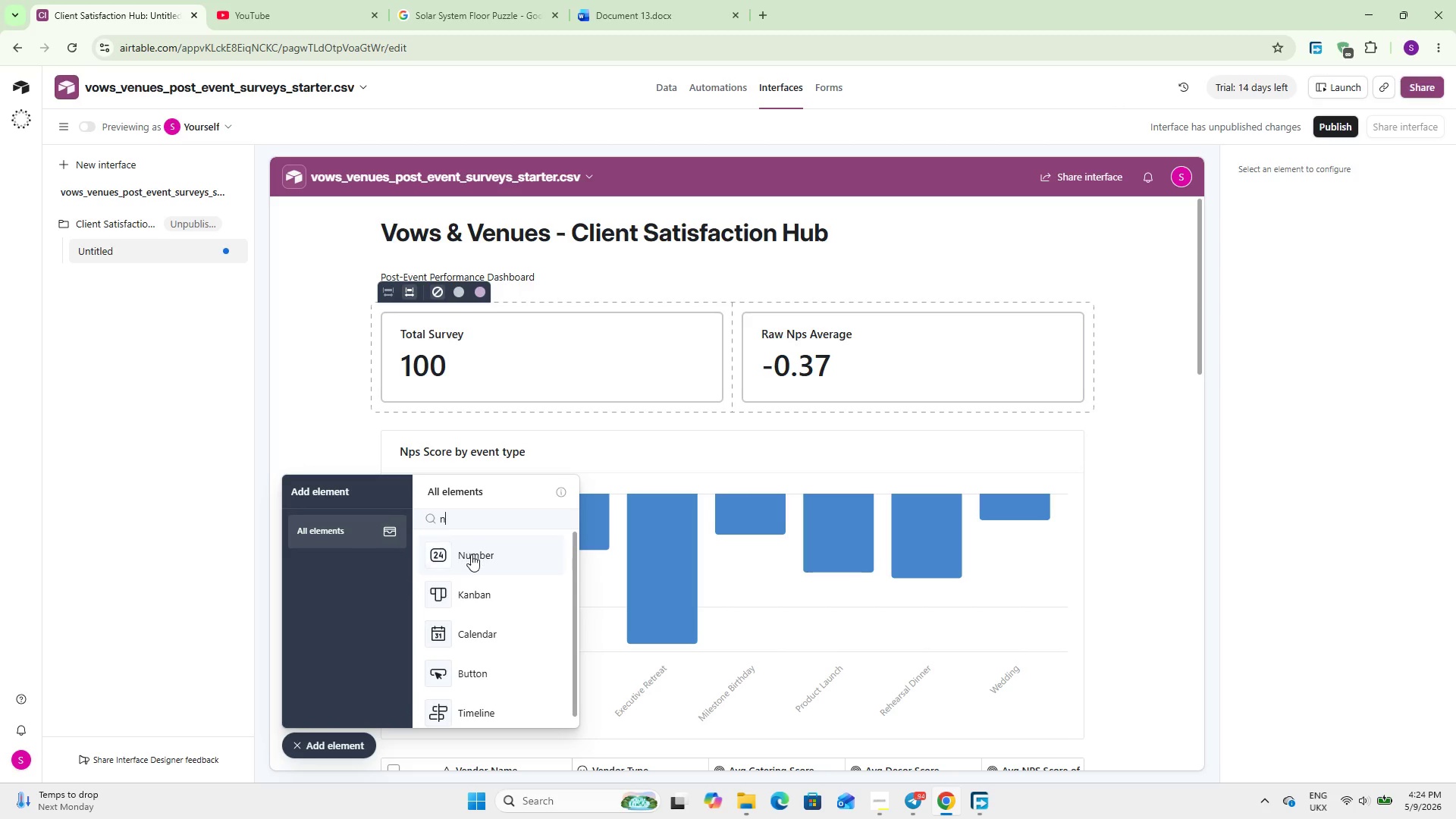 
left_click([471, 554])
 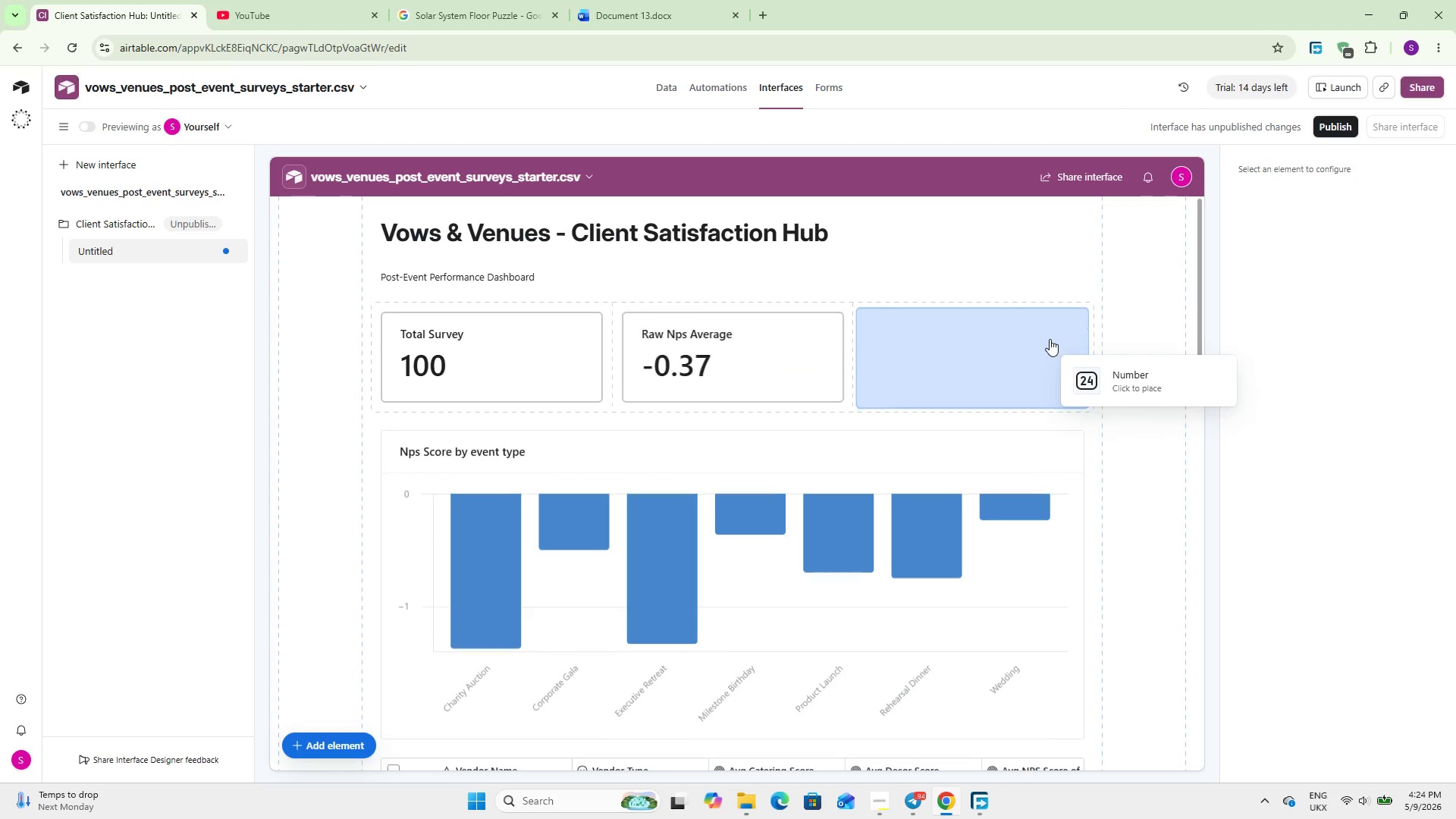 
left_click([1050, 334])
 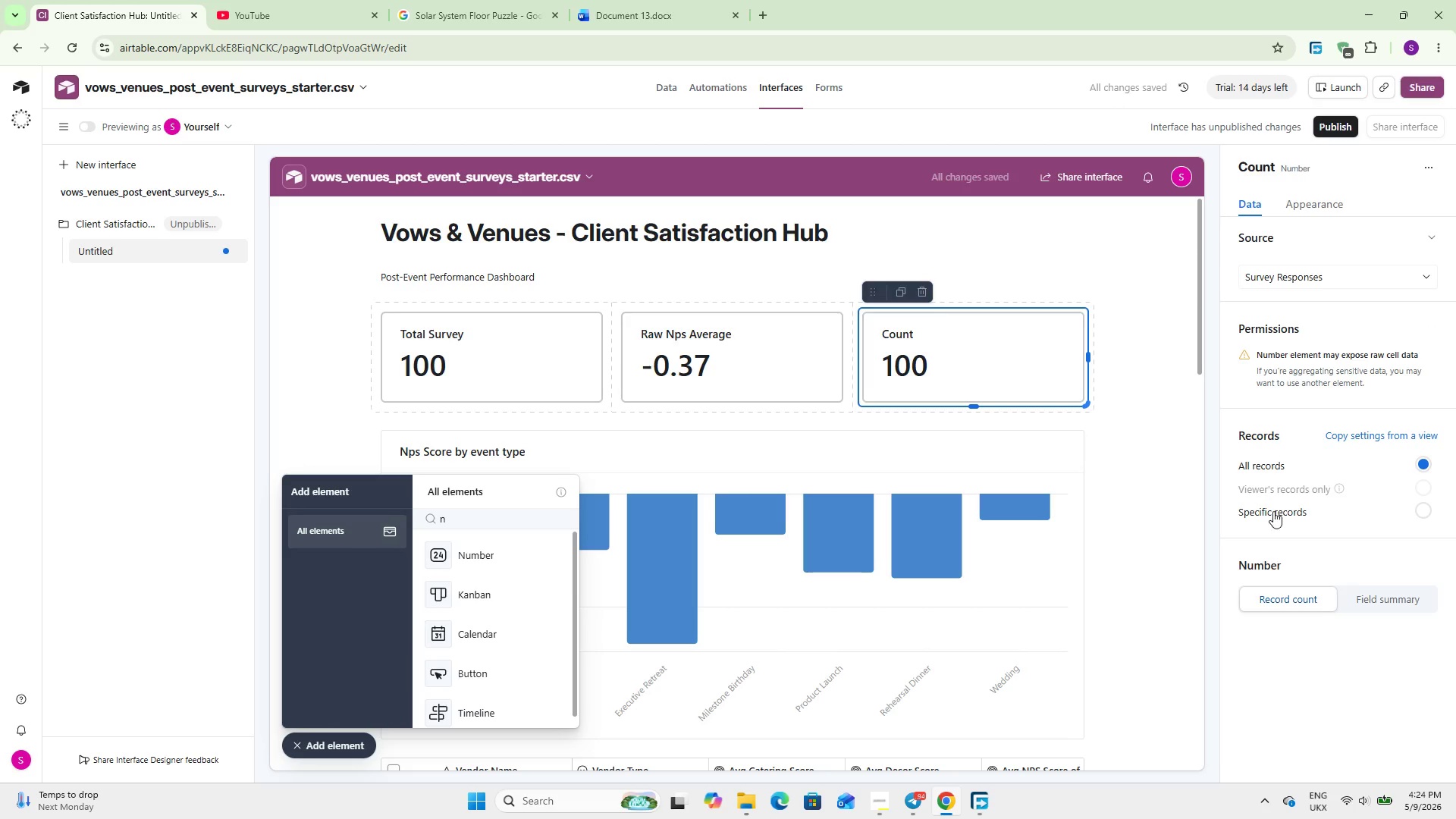 
wait(6.33)
 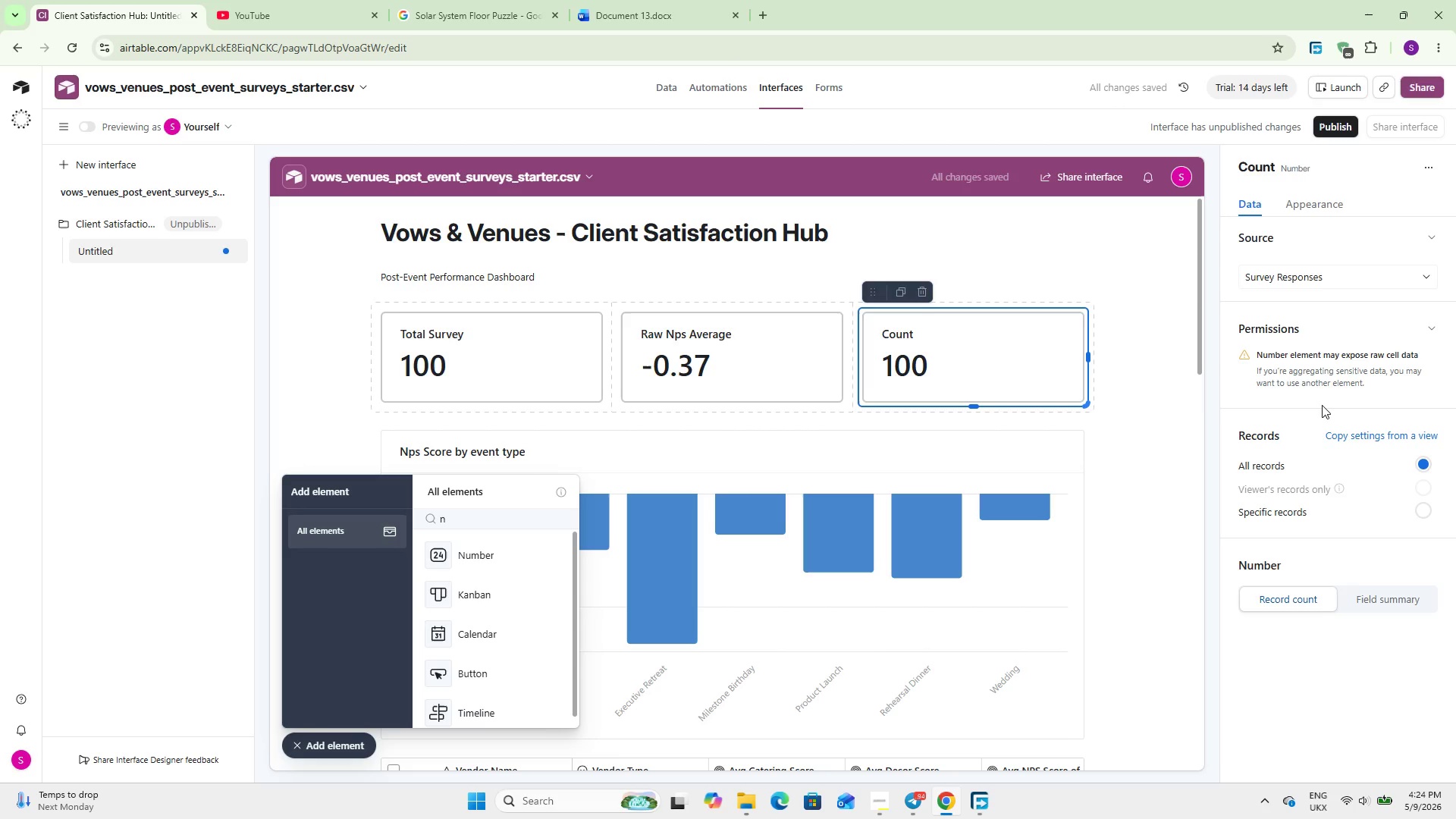 
left_click([1364, 435])
 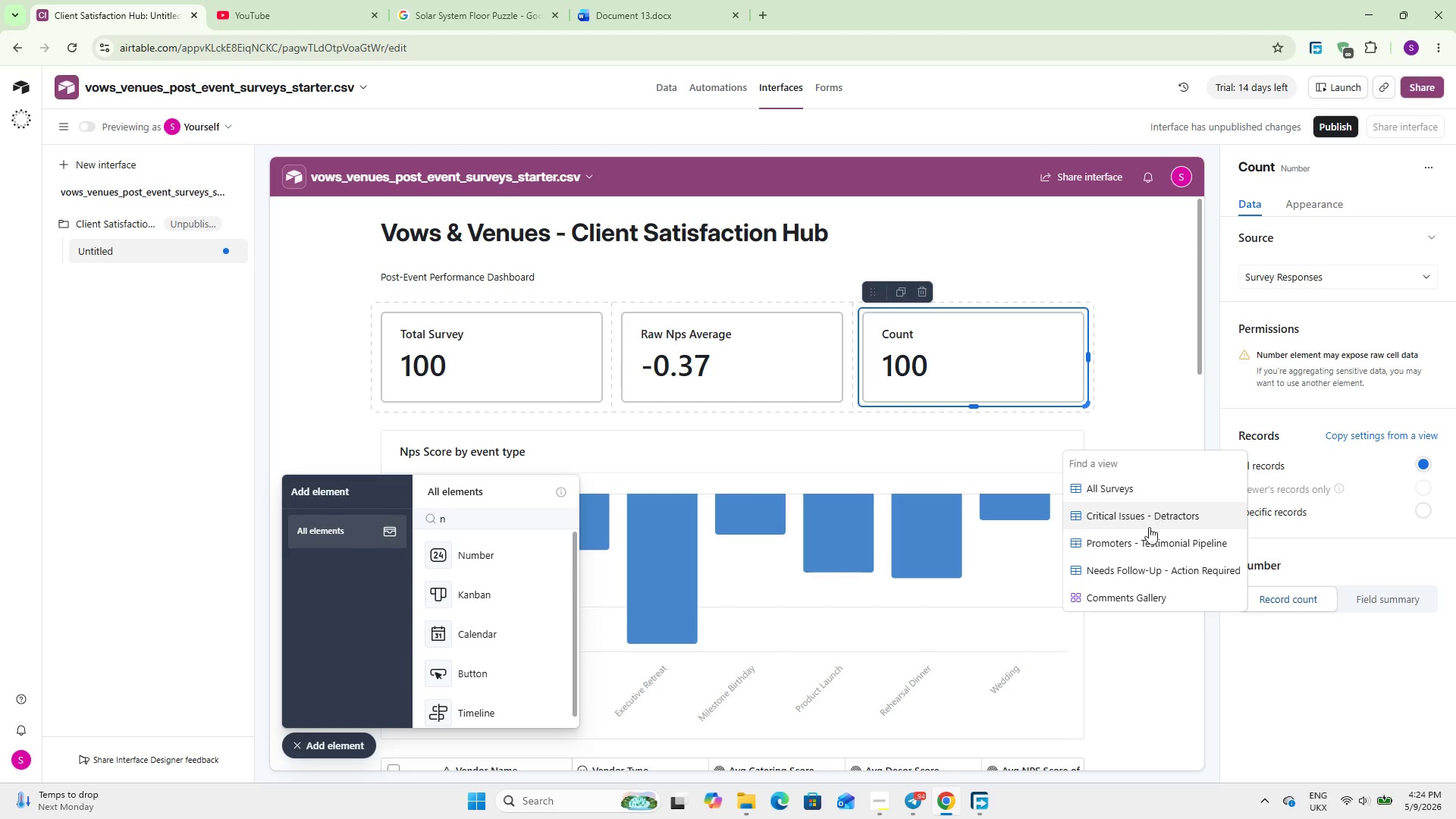 
left_click([1167, 565])
 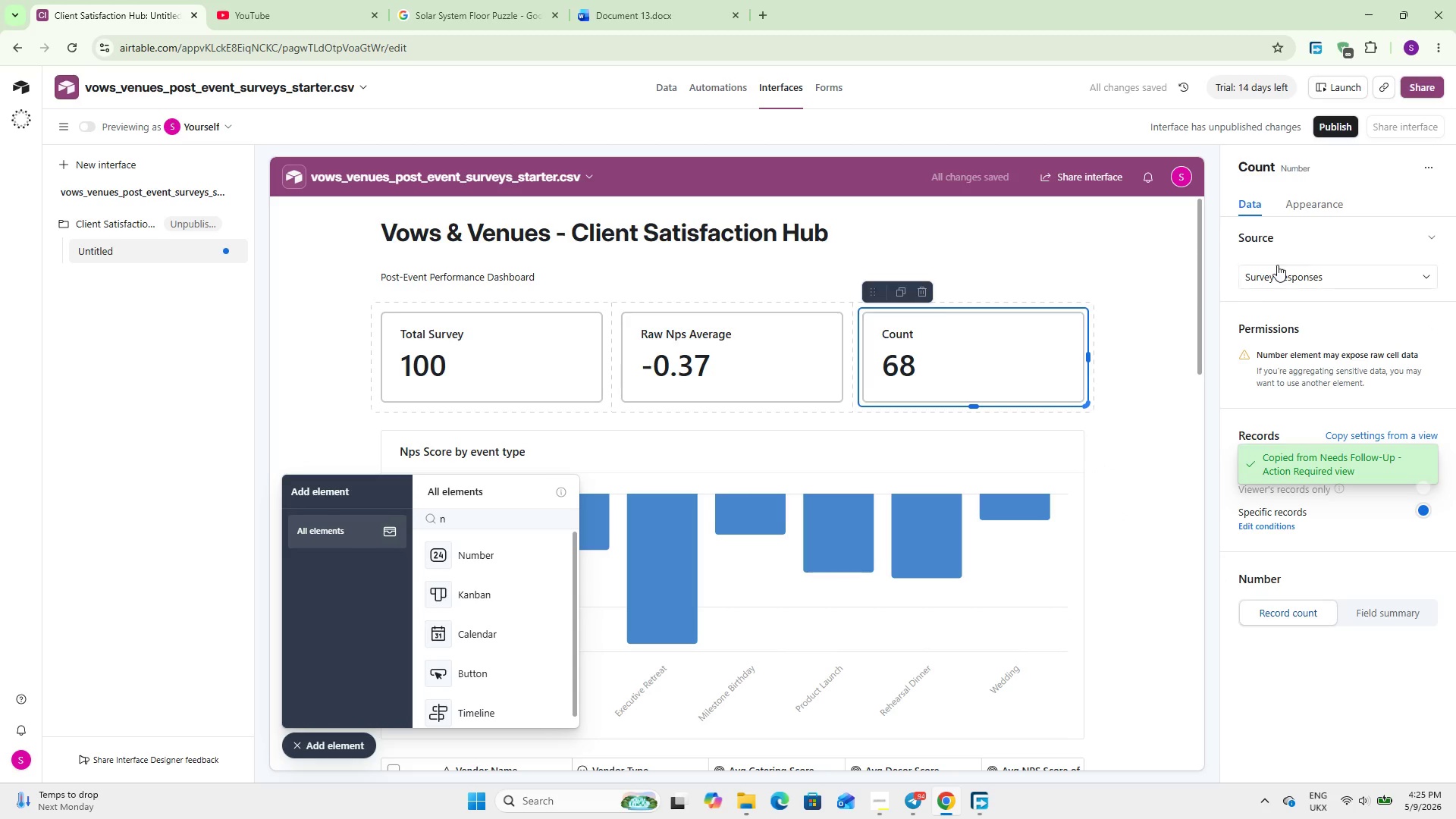 
left_click([1332, 171])
 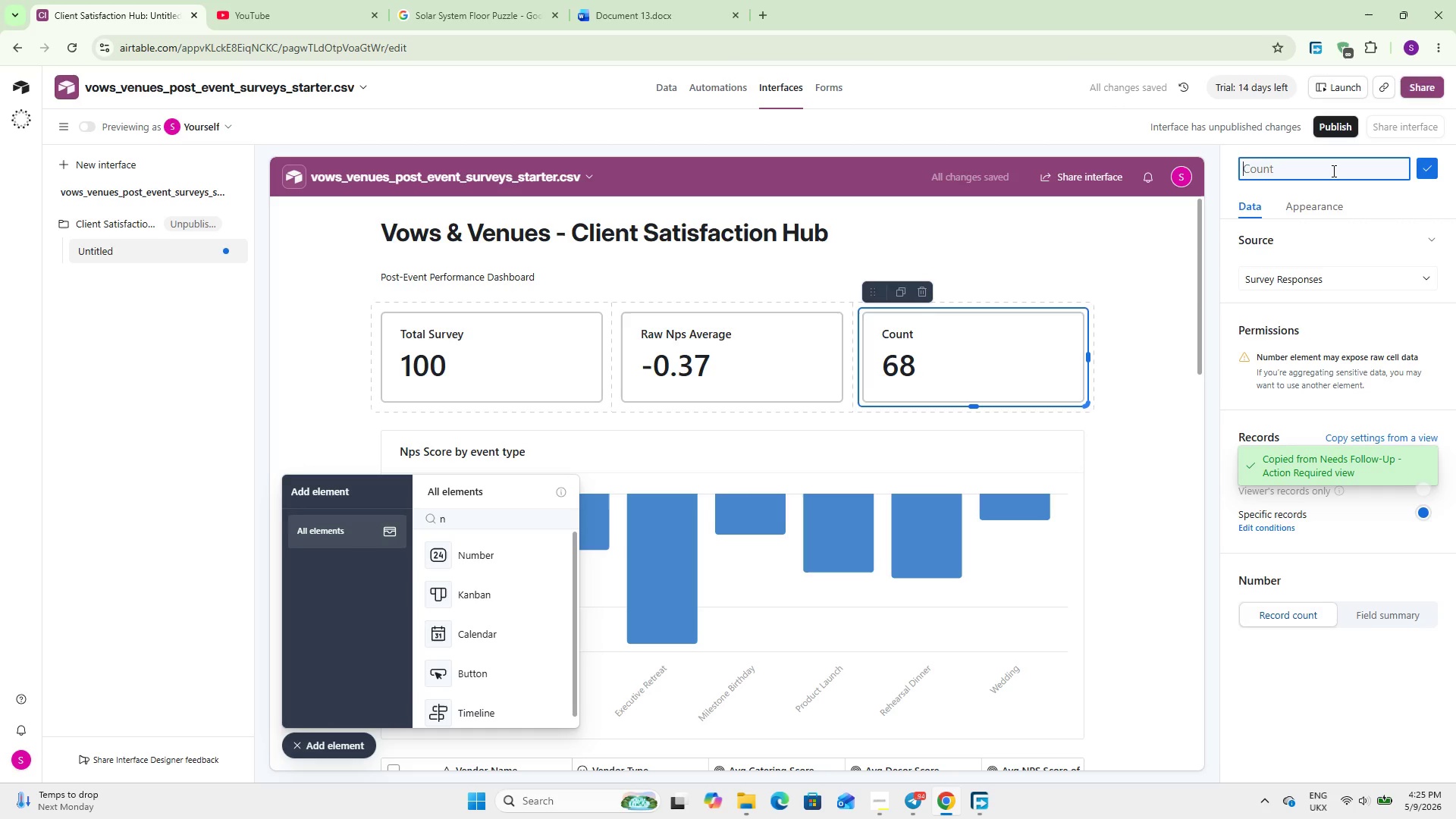 
type(Survey Needing Follow-up)
 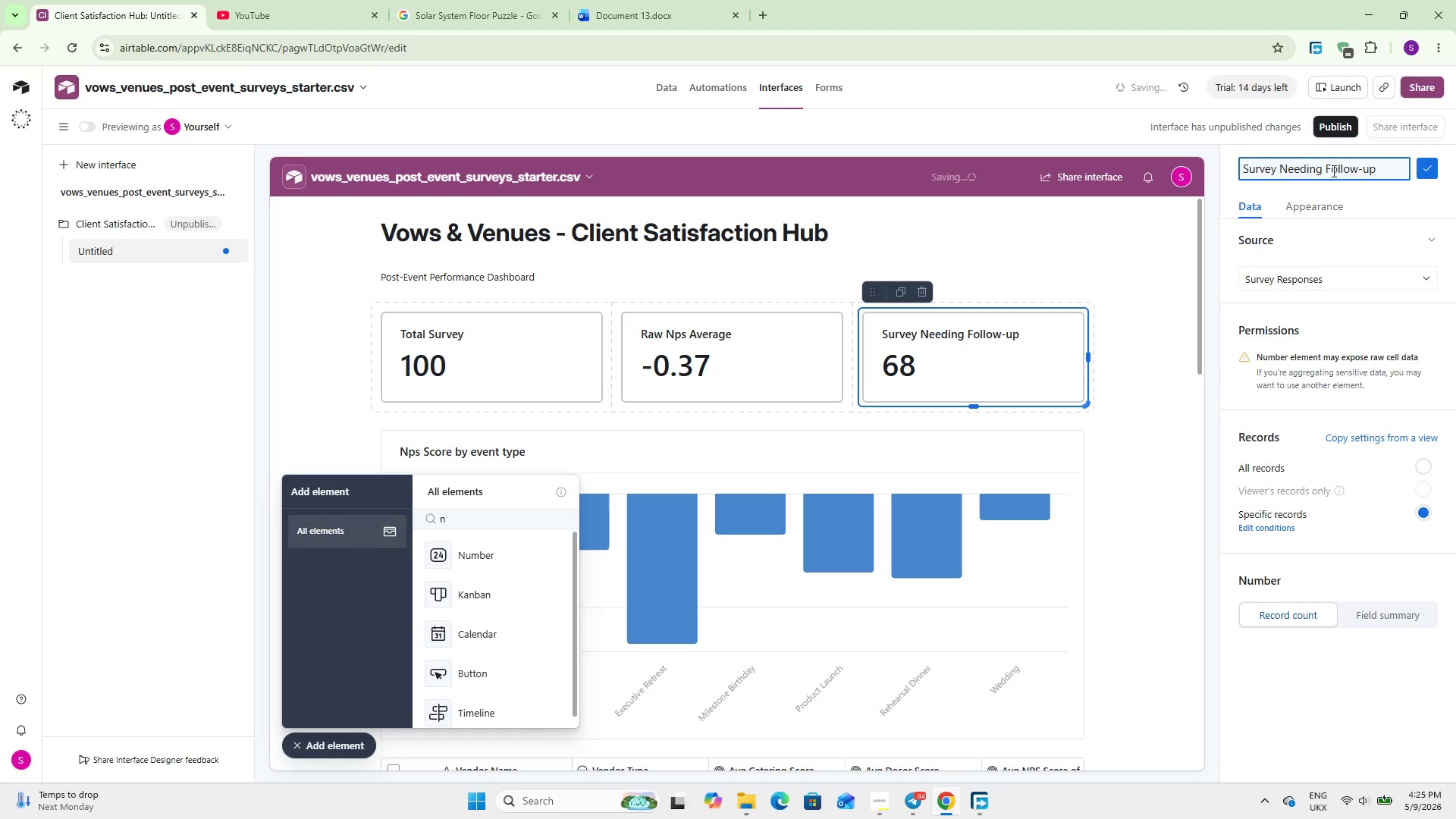 
left_click([1426, 166])
 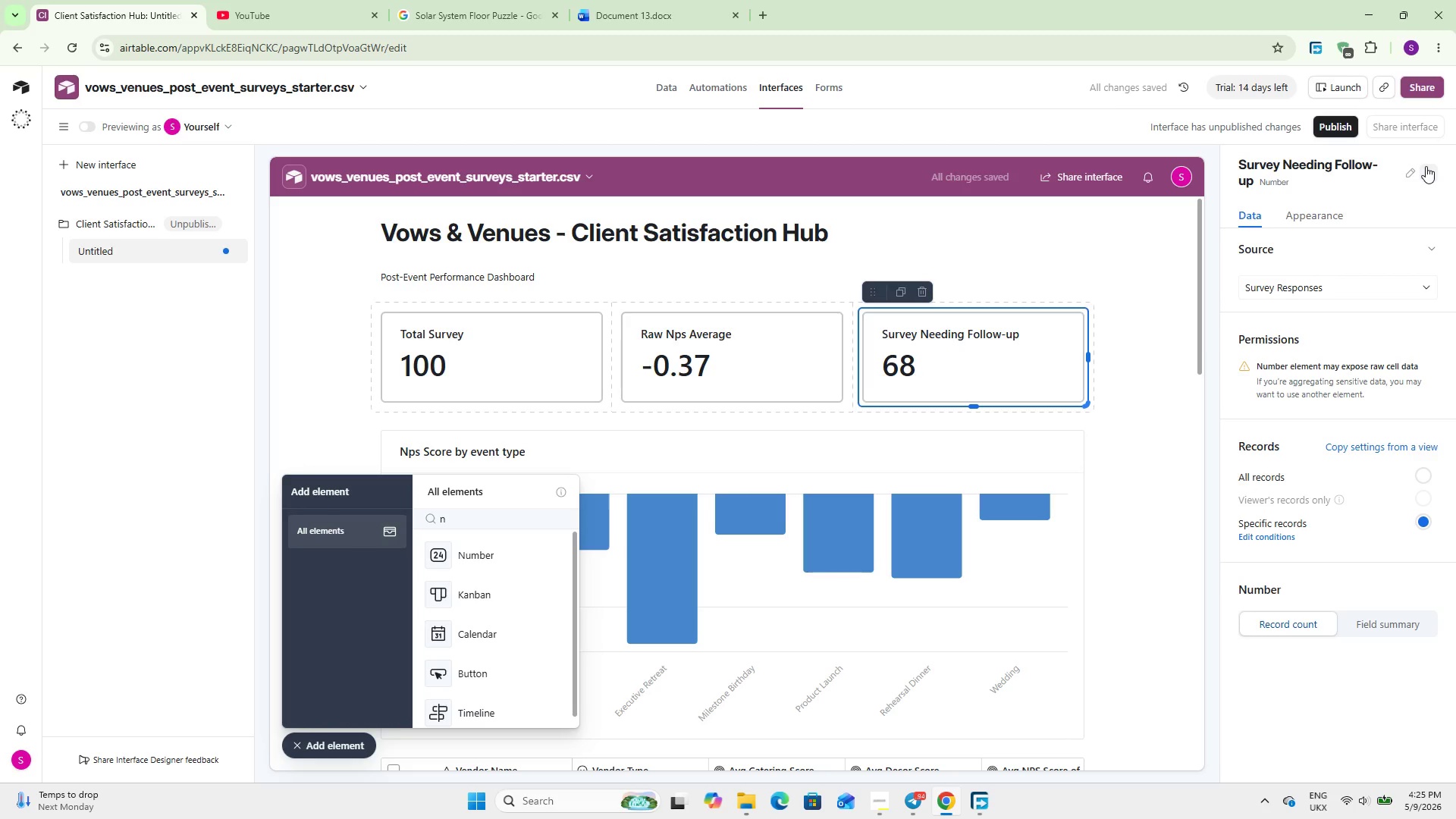 
scroll: coordinate [682, 506], scroll_direction: down, amount: 5.0
 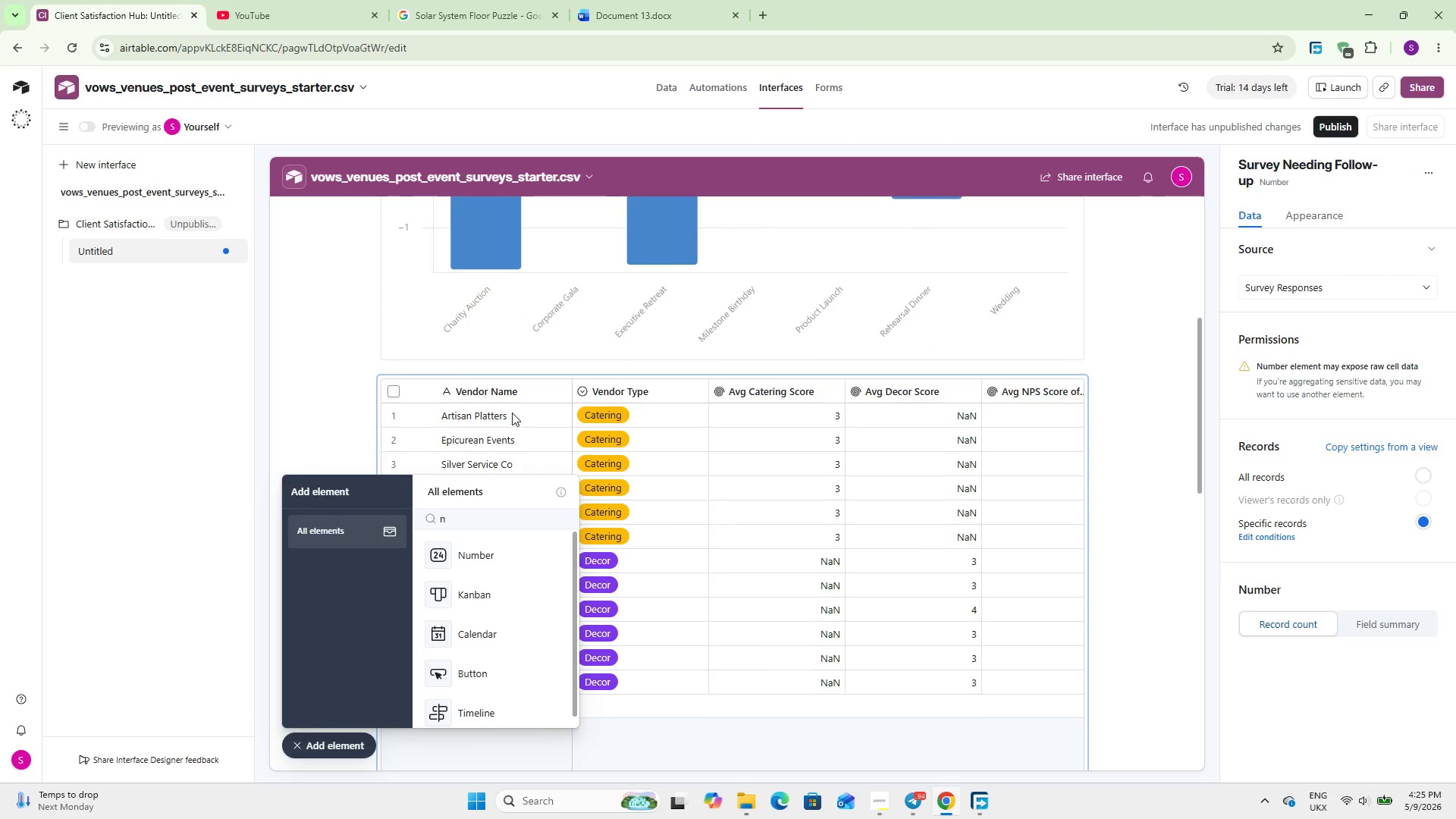 
scroll: coordinate [512, 413], scroll_direction: up, amount: 5.0
 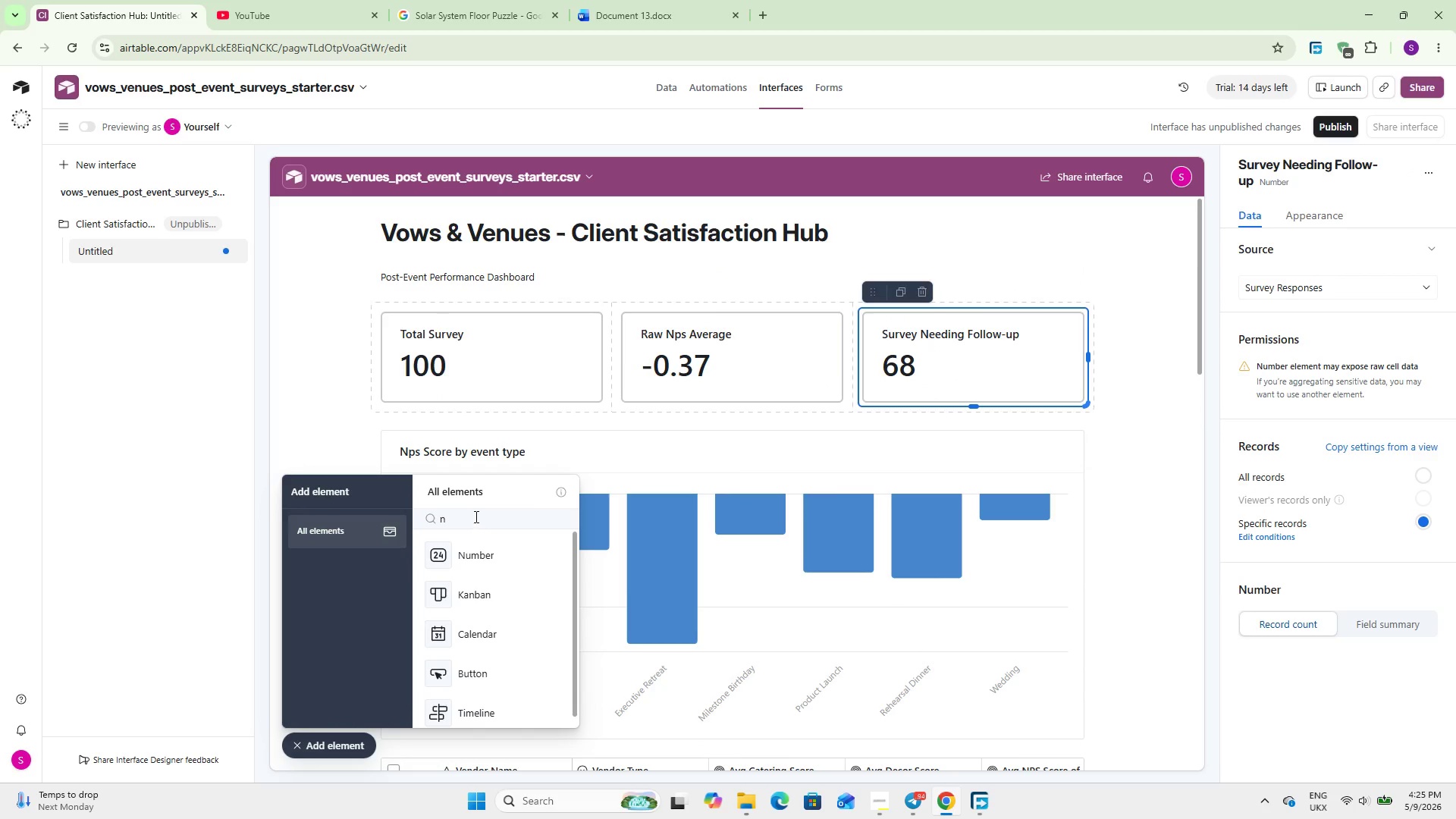 
double_click([475, 516])
 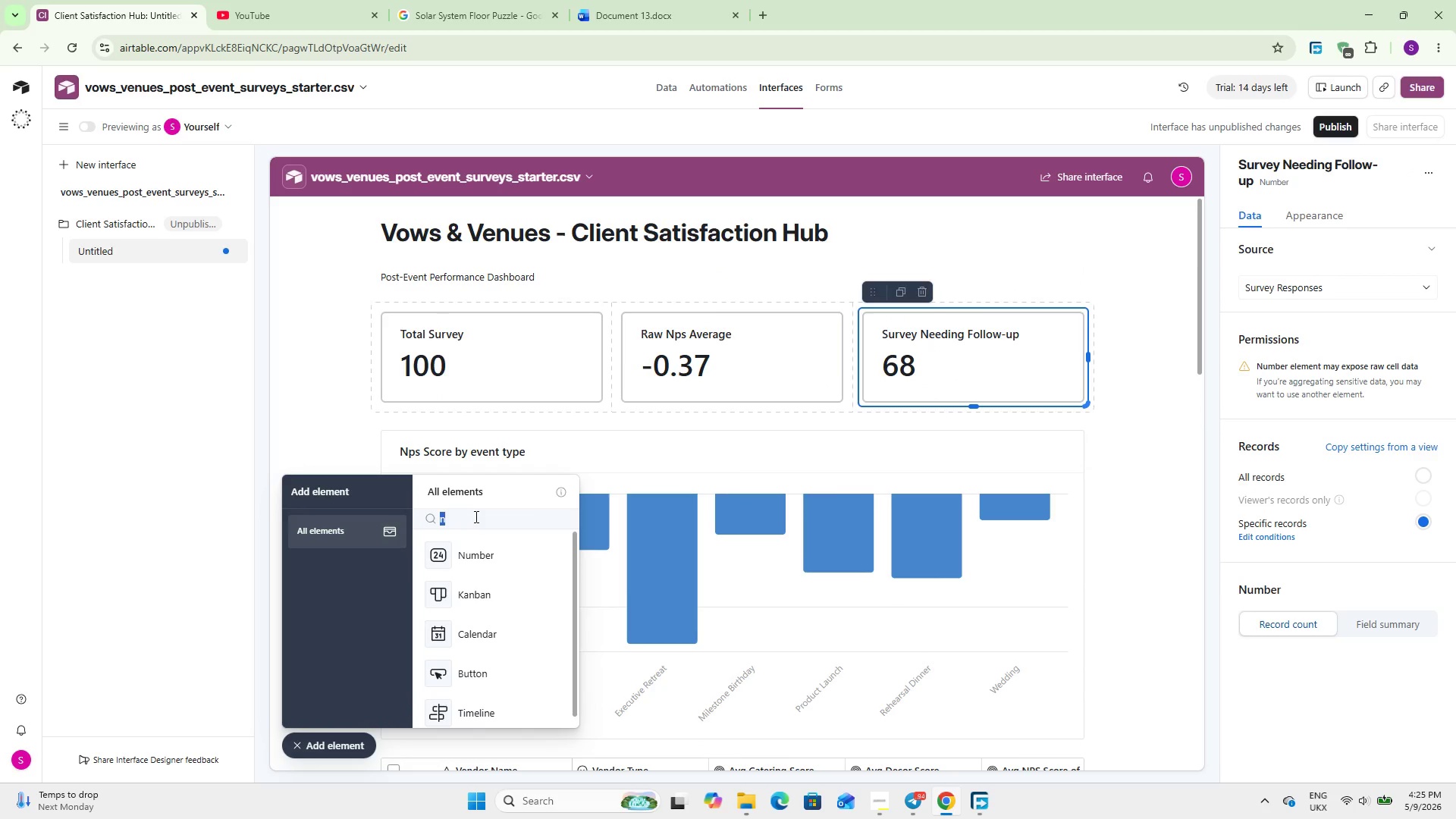 
key(Backspace)
type(cha)
 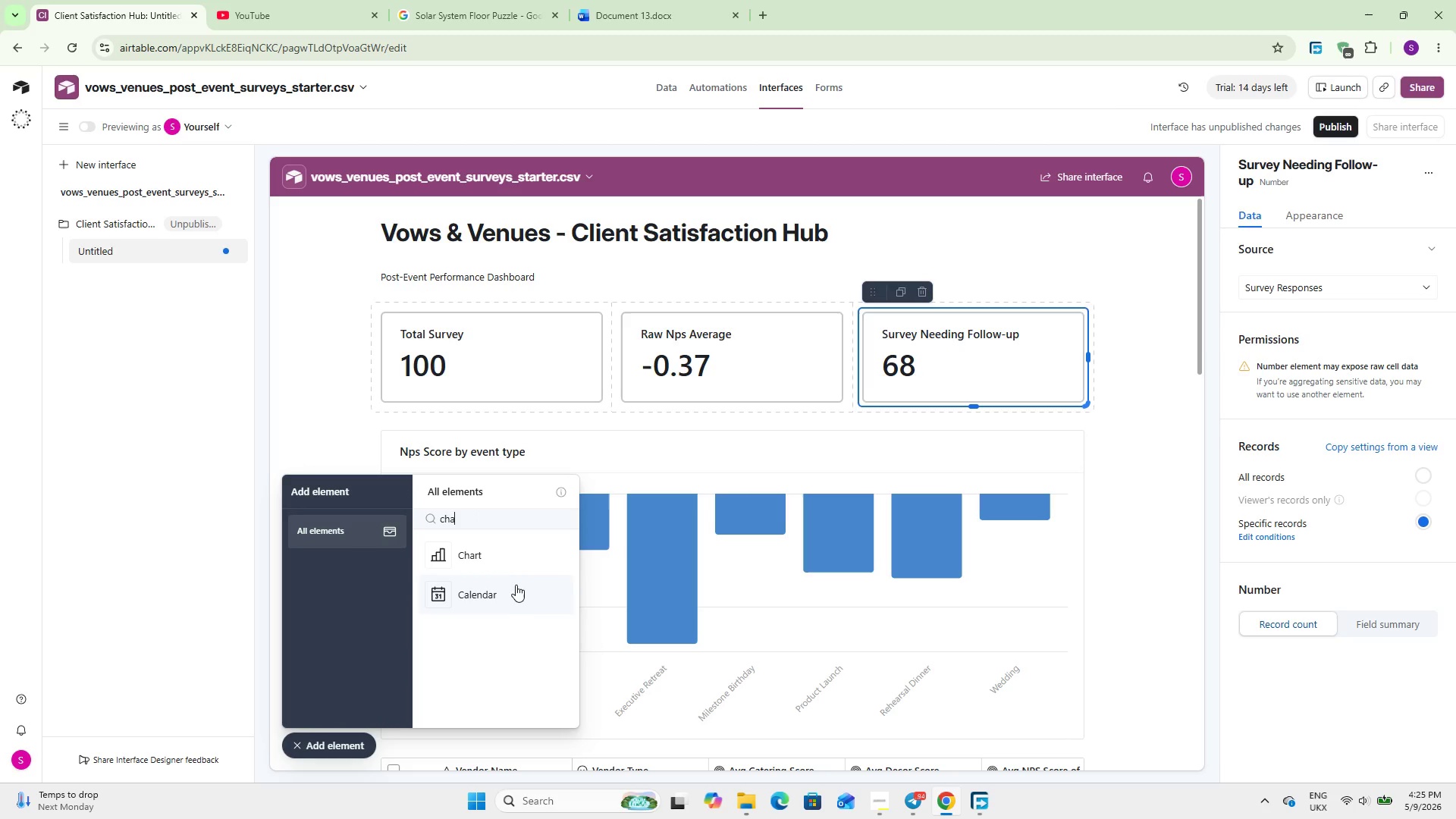 
left_click([499, 563])
 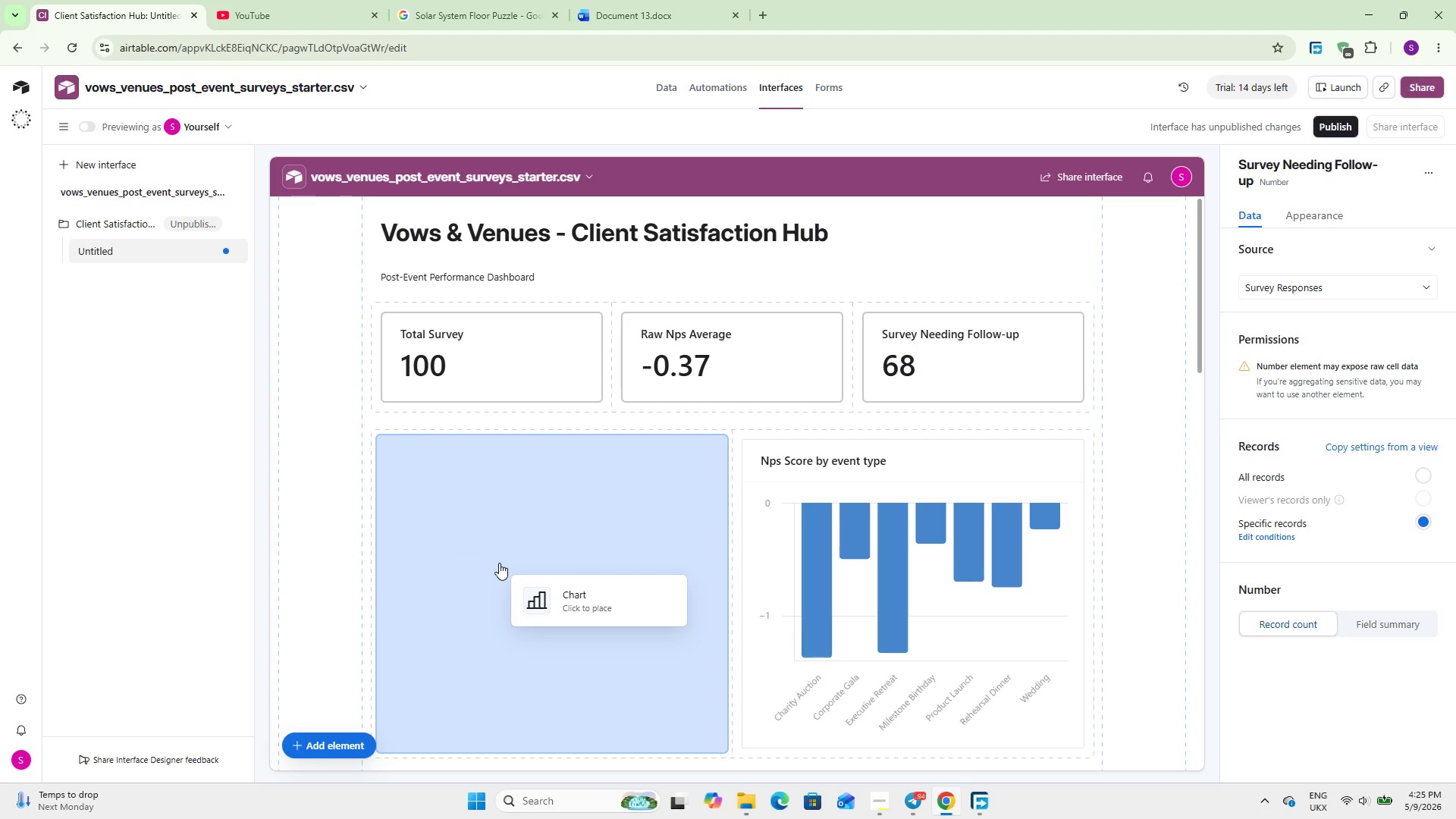 
left_click([499, 563])
 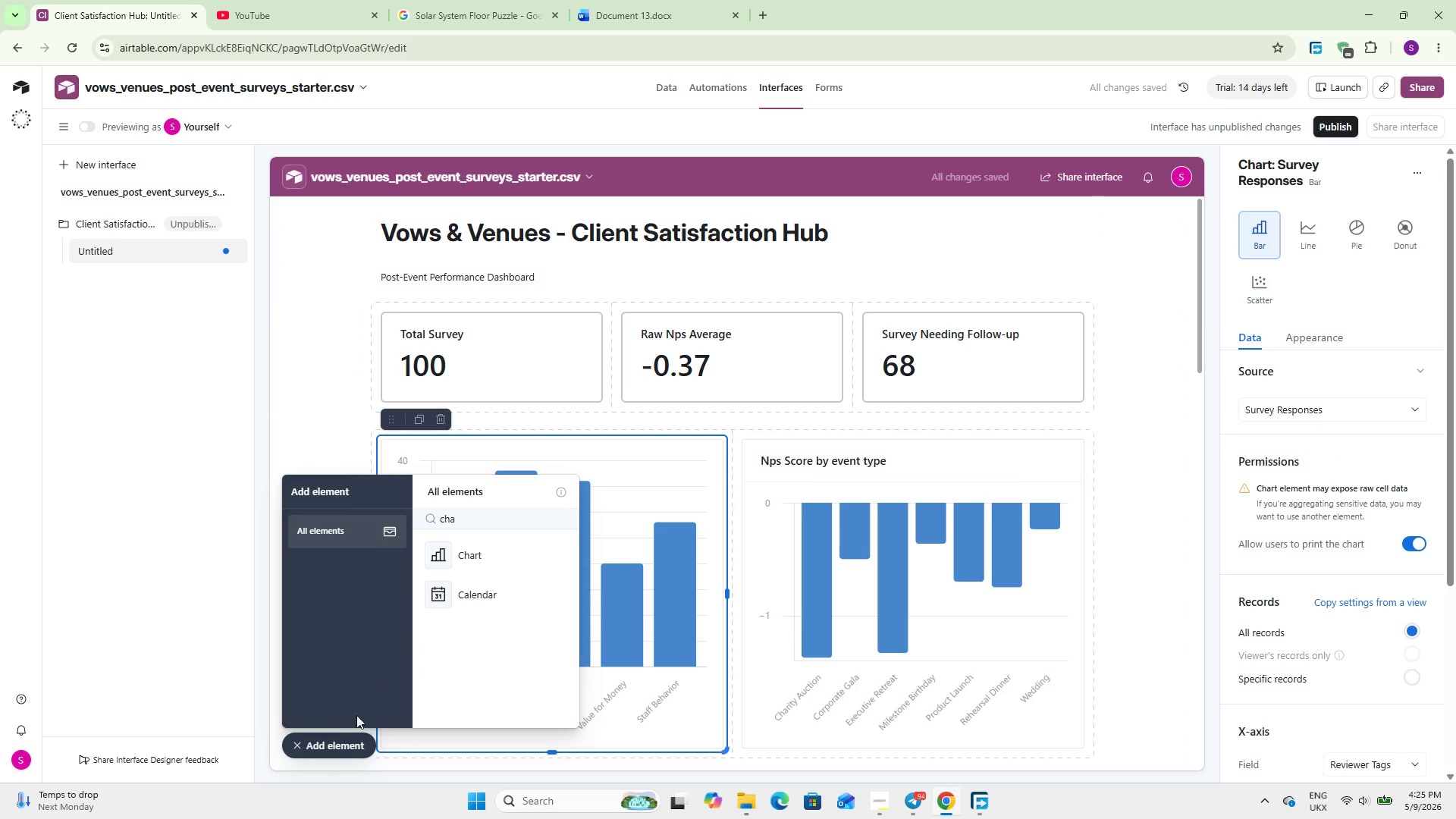 
left_click([335, 736])
 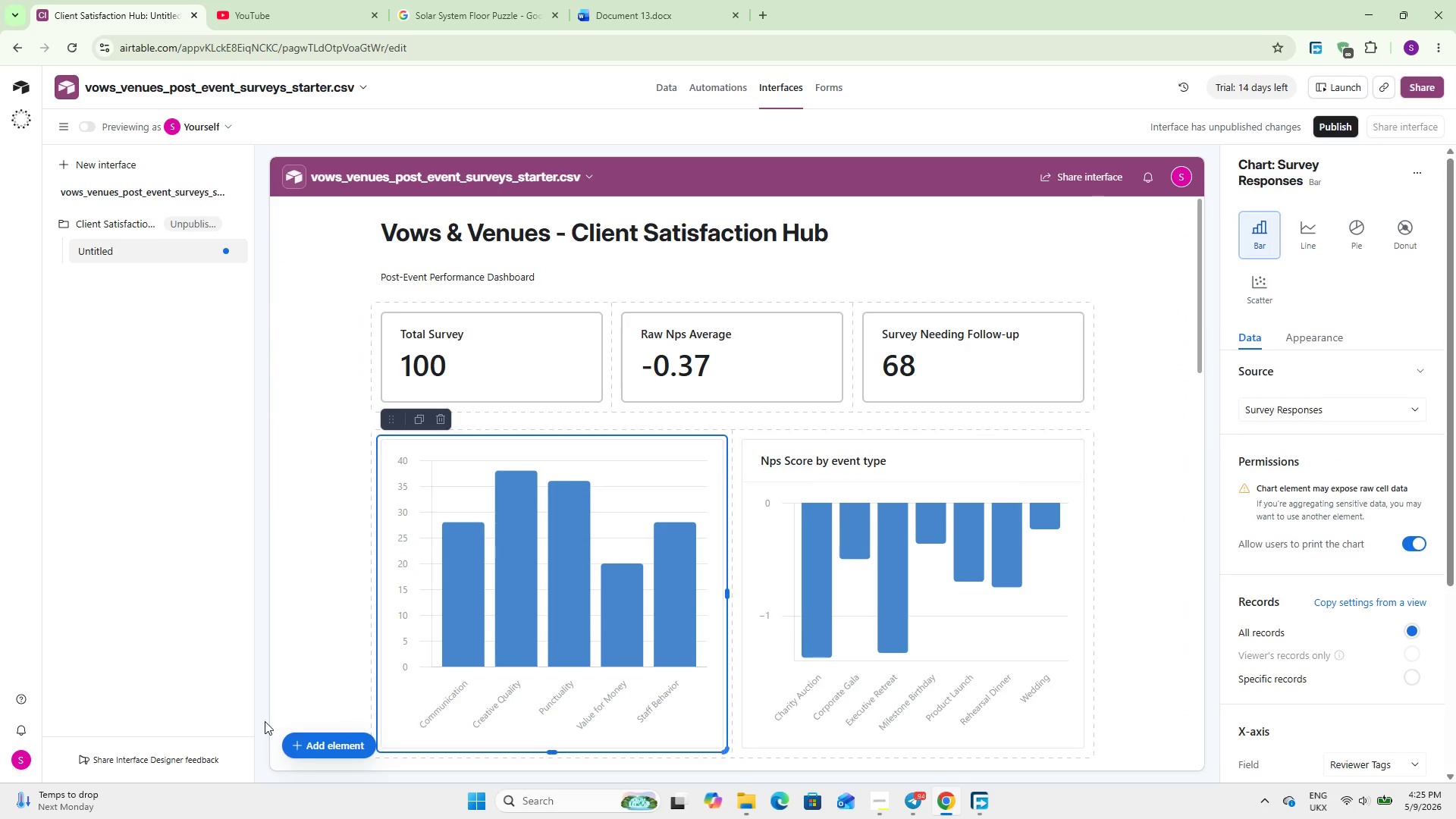 
wait(6.67)
 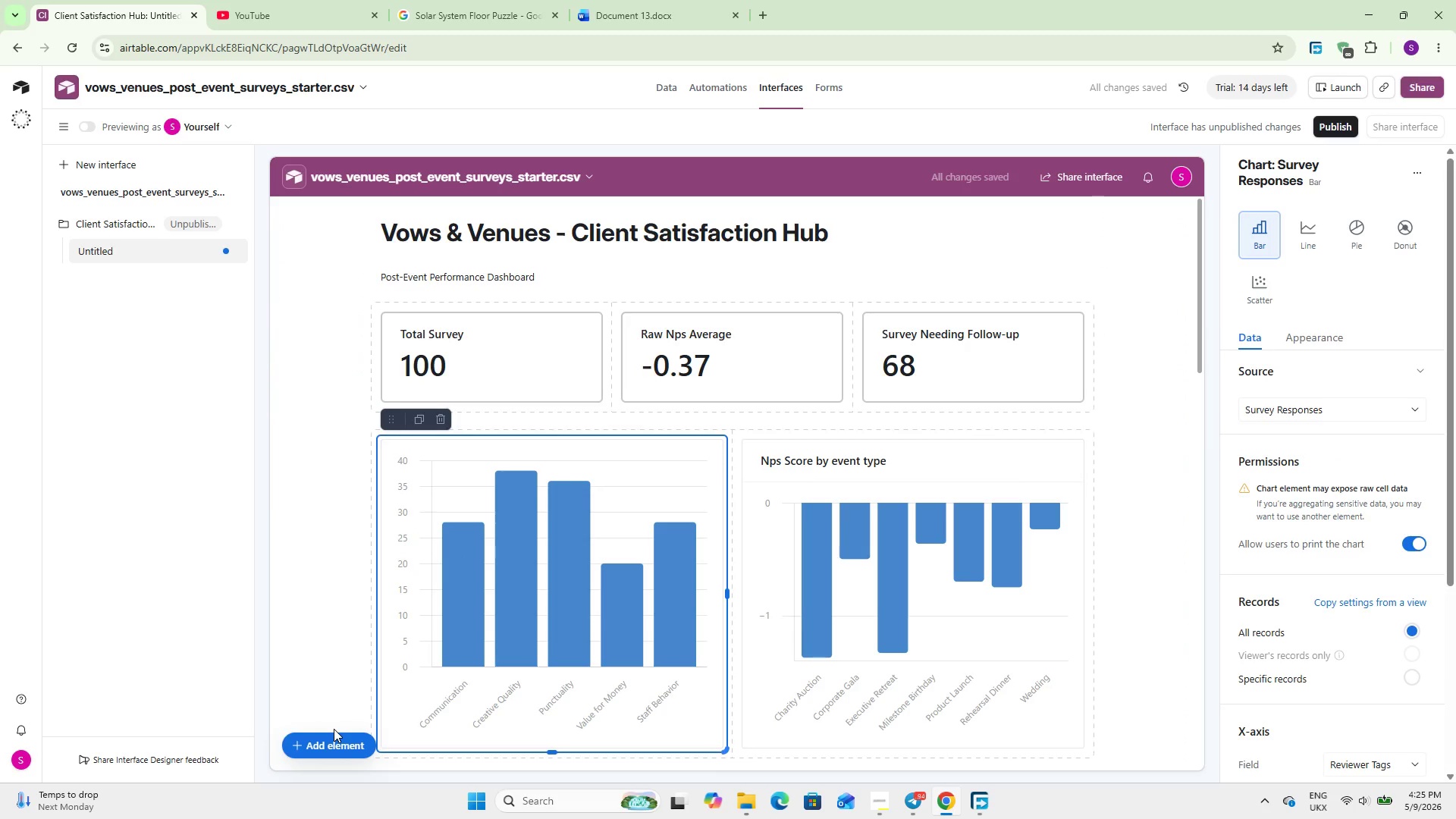 
scroll: coordinate [1339, 565], scroll_direction: down, amount: 7.0
 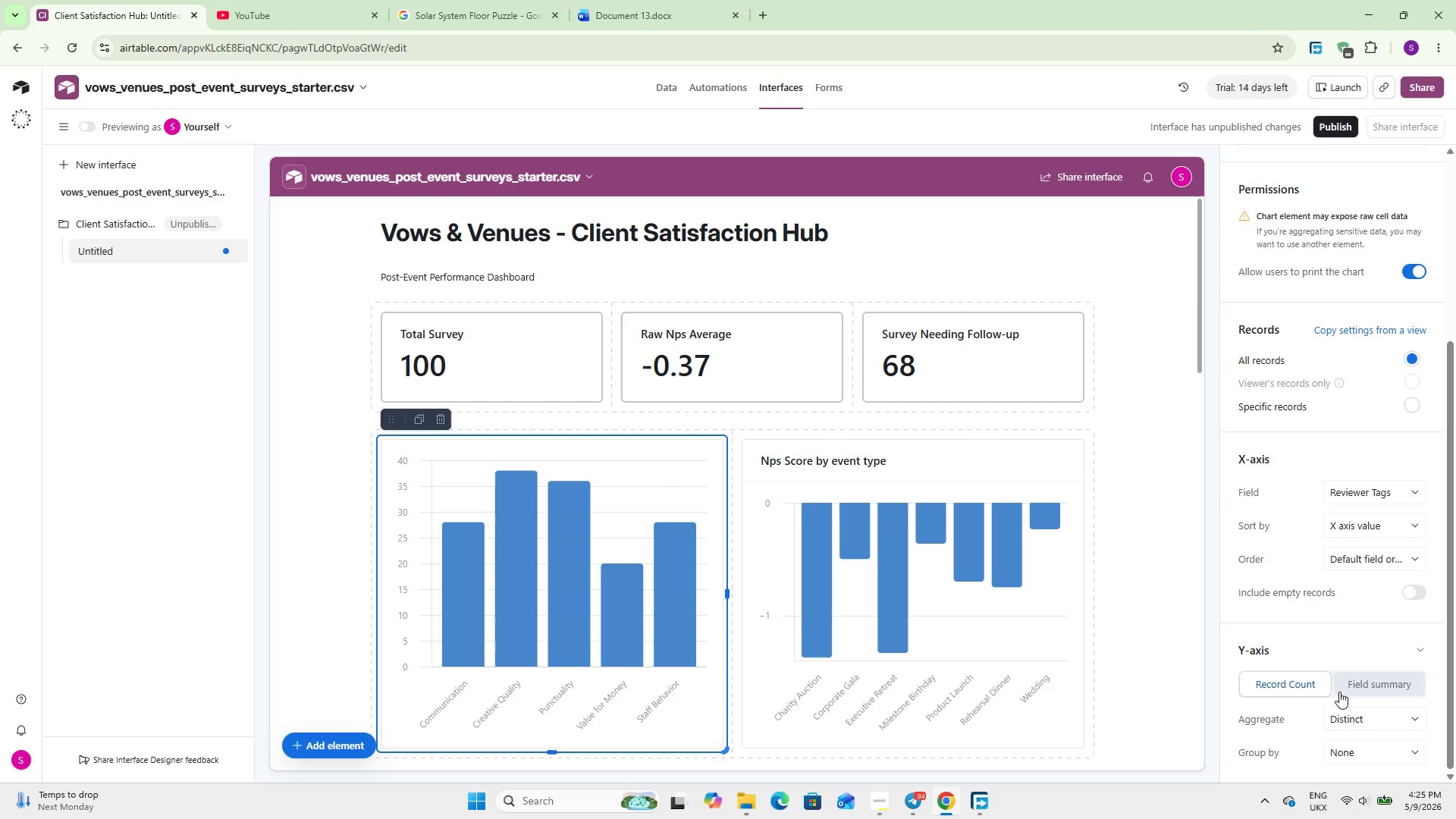 
mouse_move([1353, 707])
 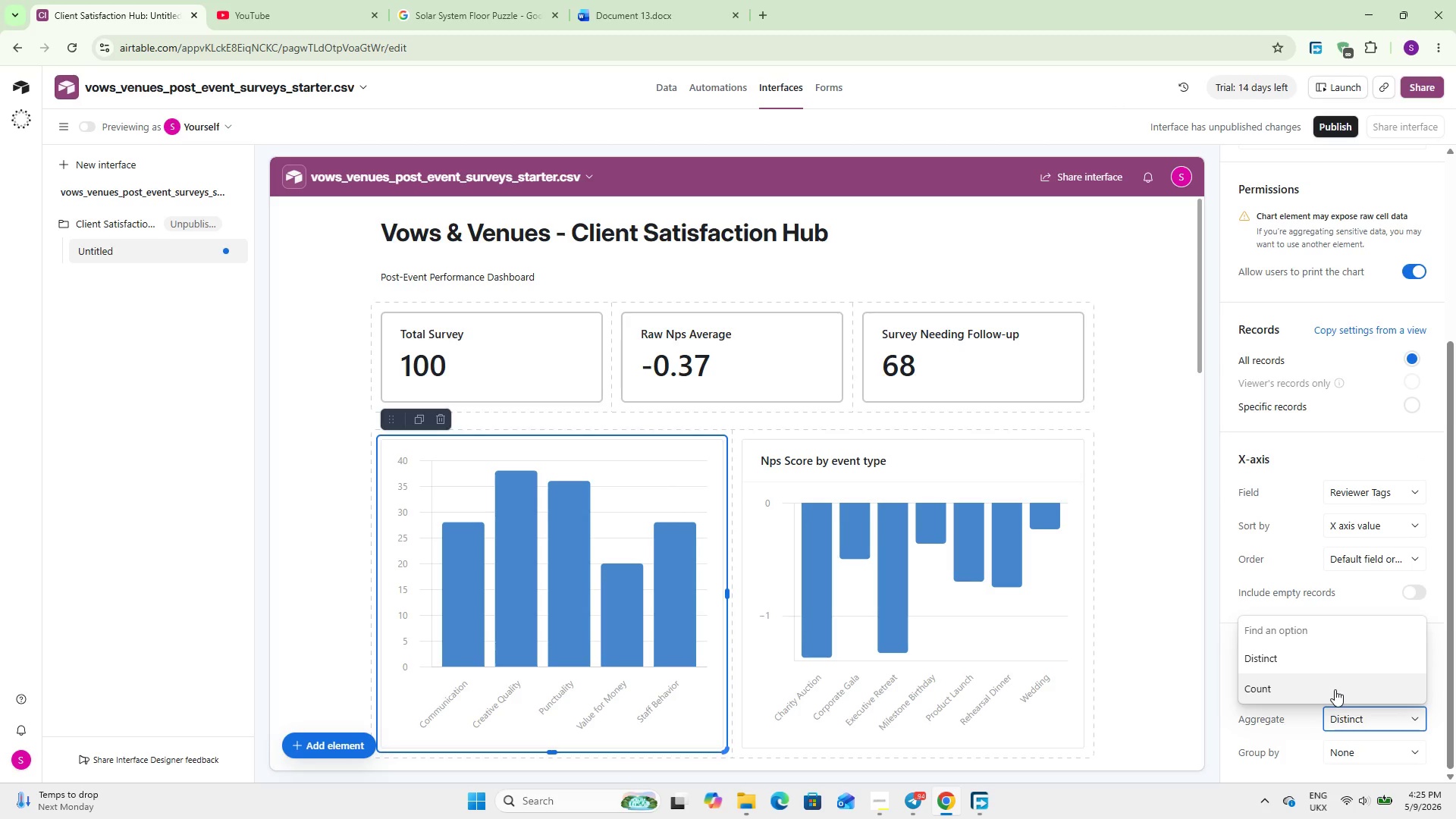 
left_click([1335, 689])
 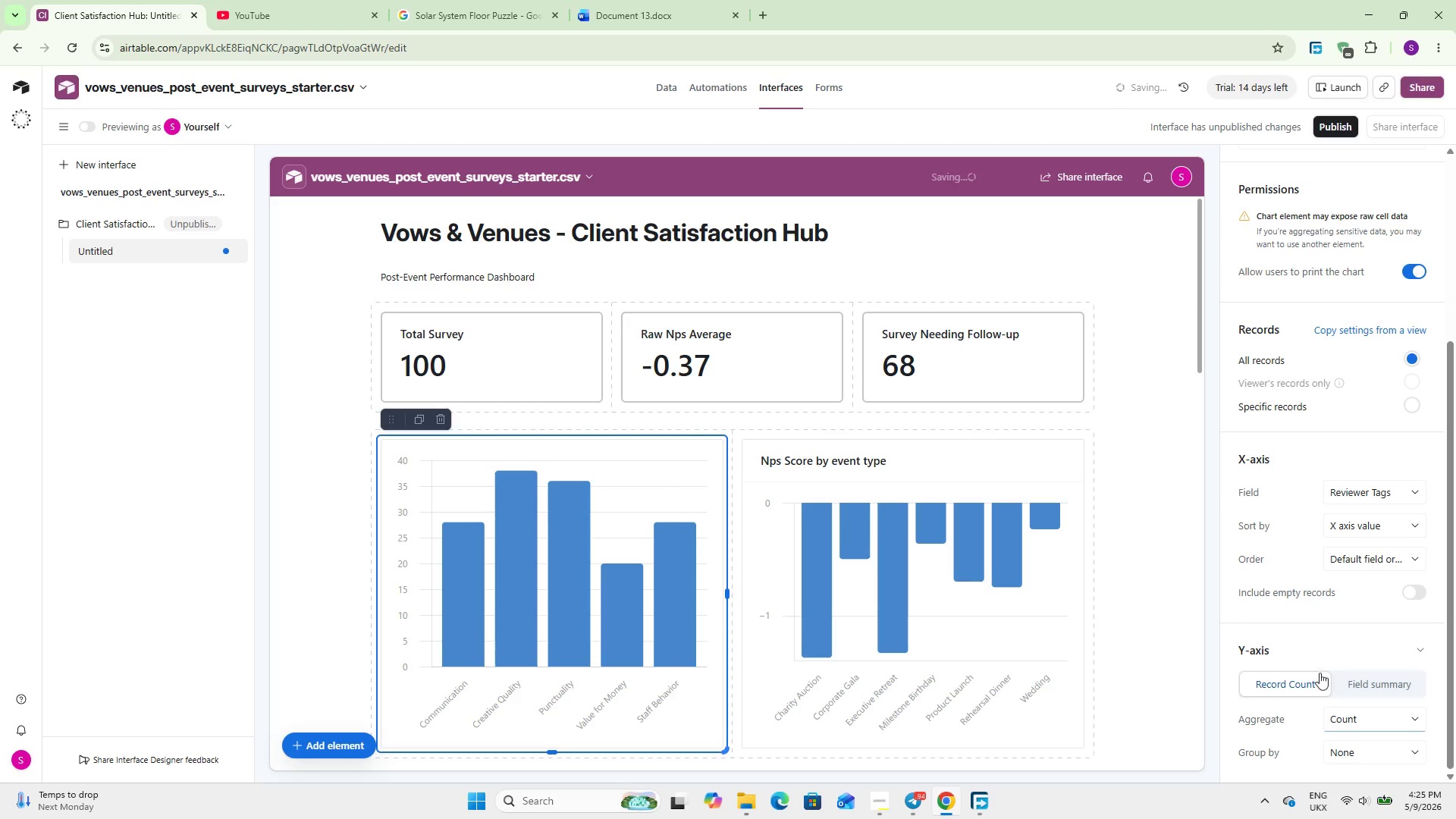 
left_click([1304, 642])
 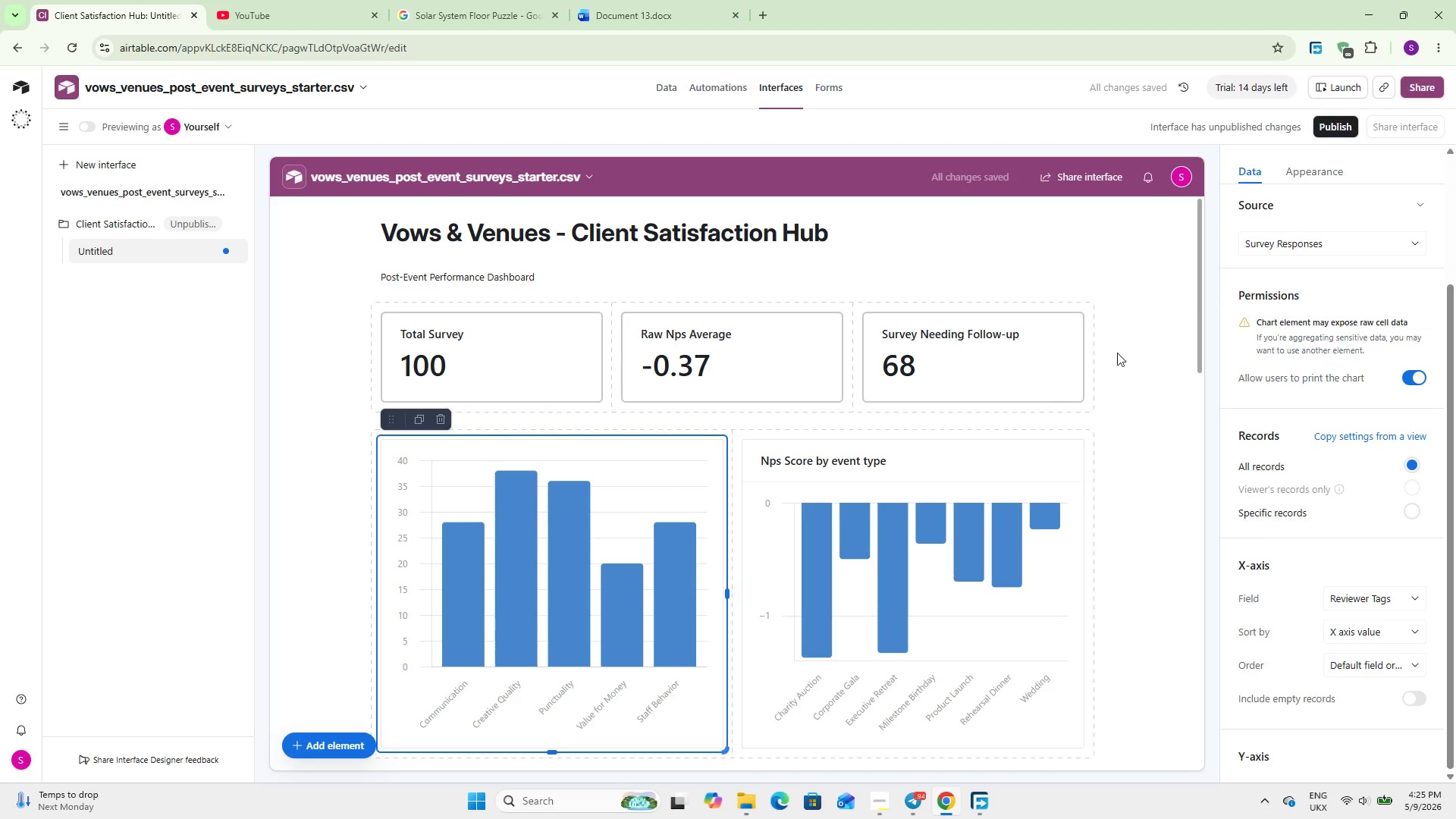 
scroll: coordinate [1321, 193], scroll_direction: up, amount: 3.0
 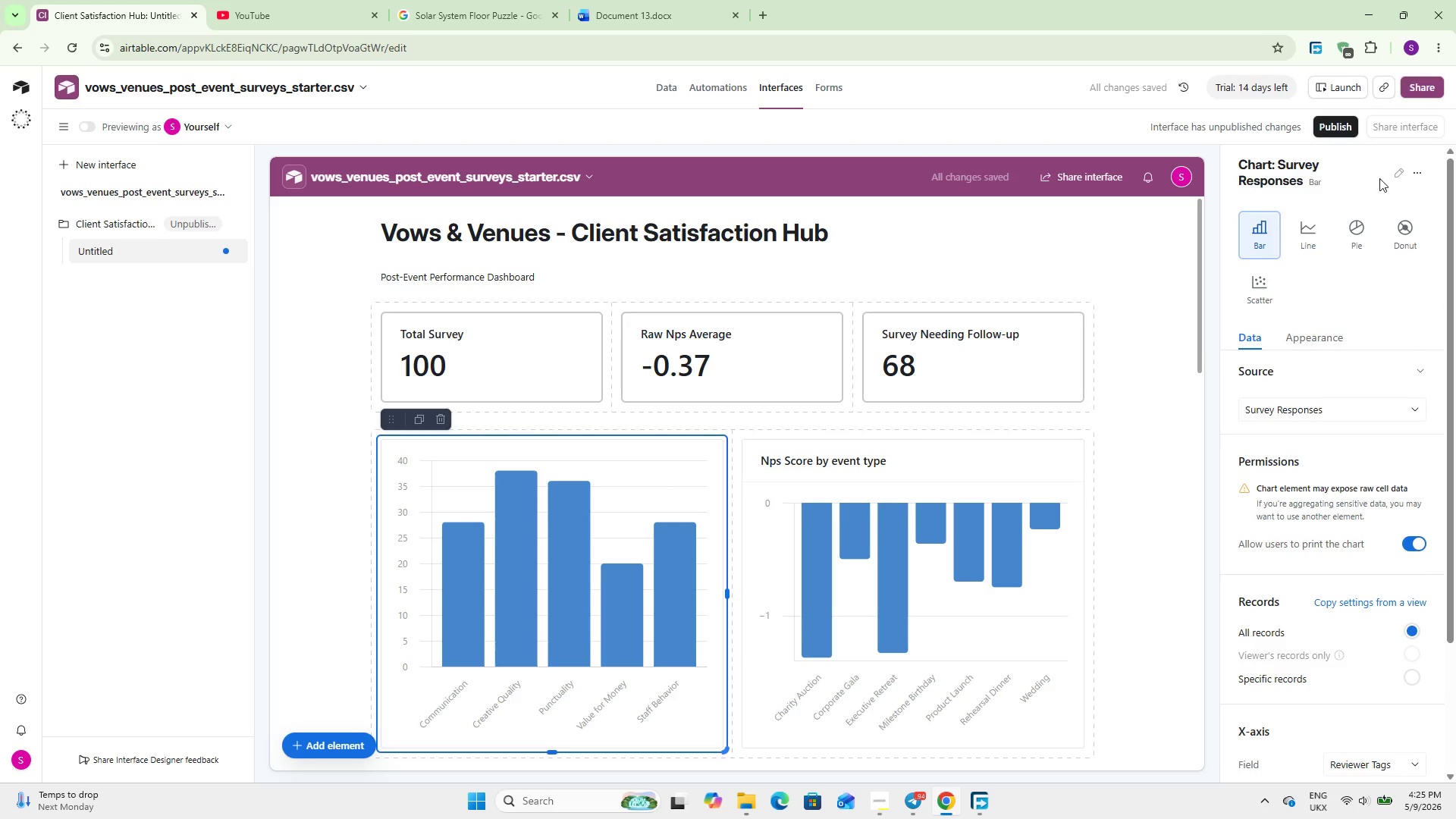 
left_click([1390, 168])
 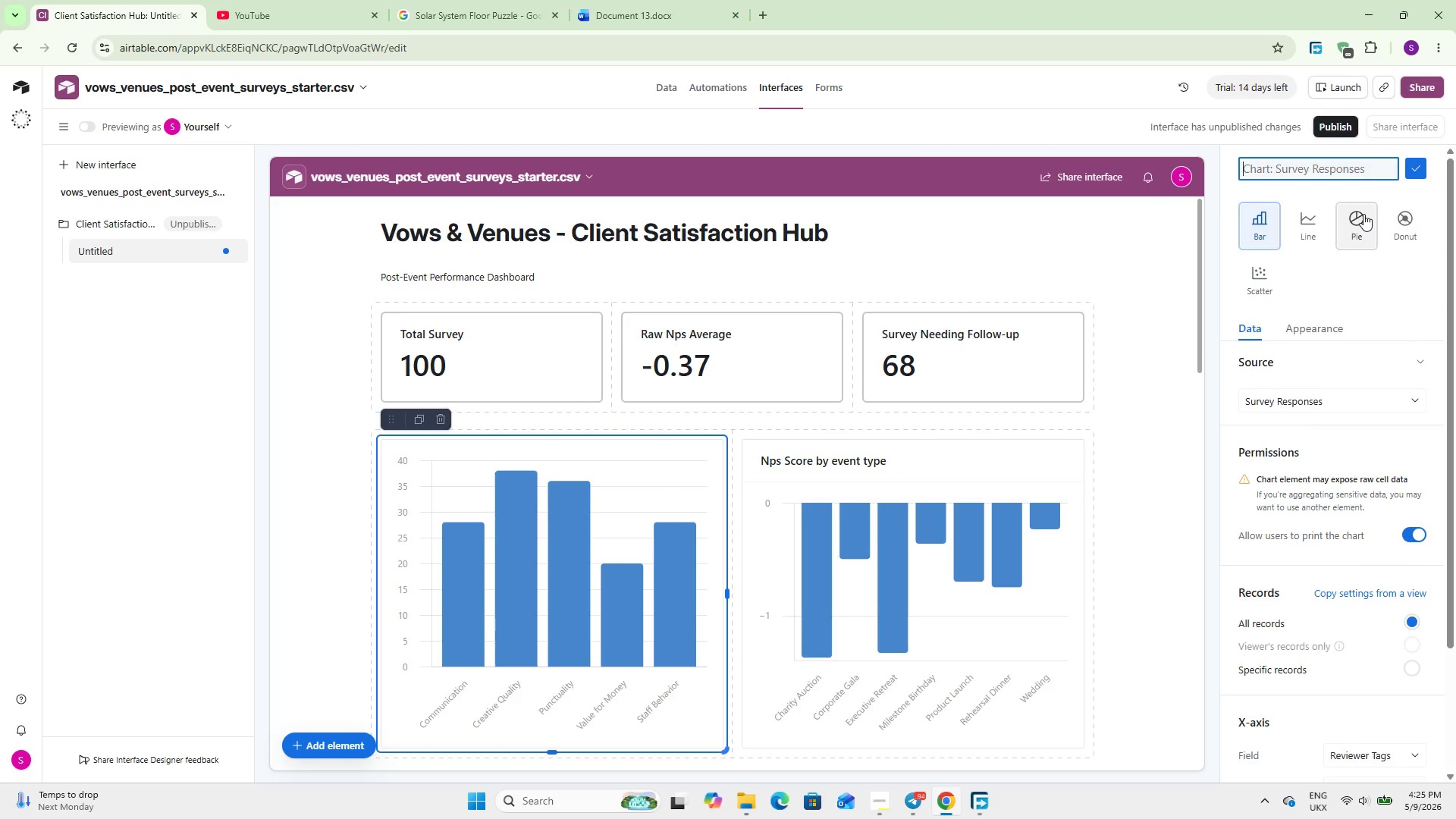 
type(Most Common Feedback Themes)
 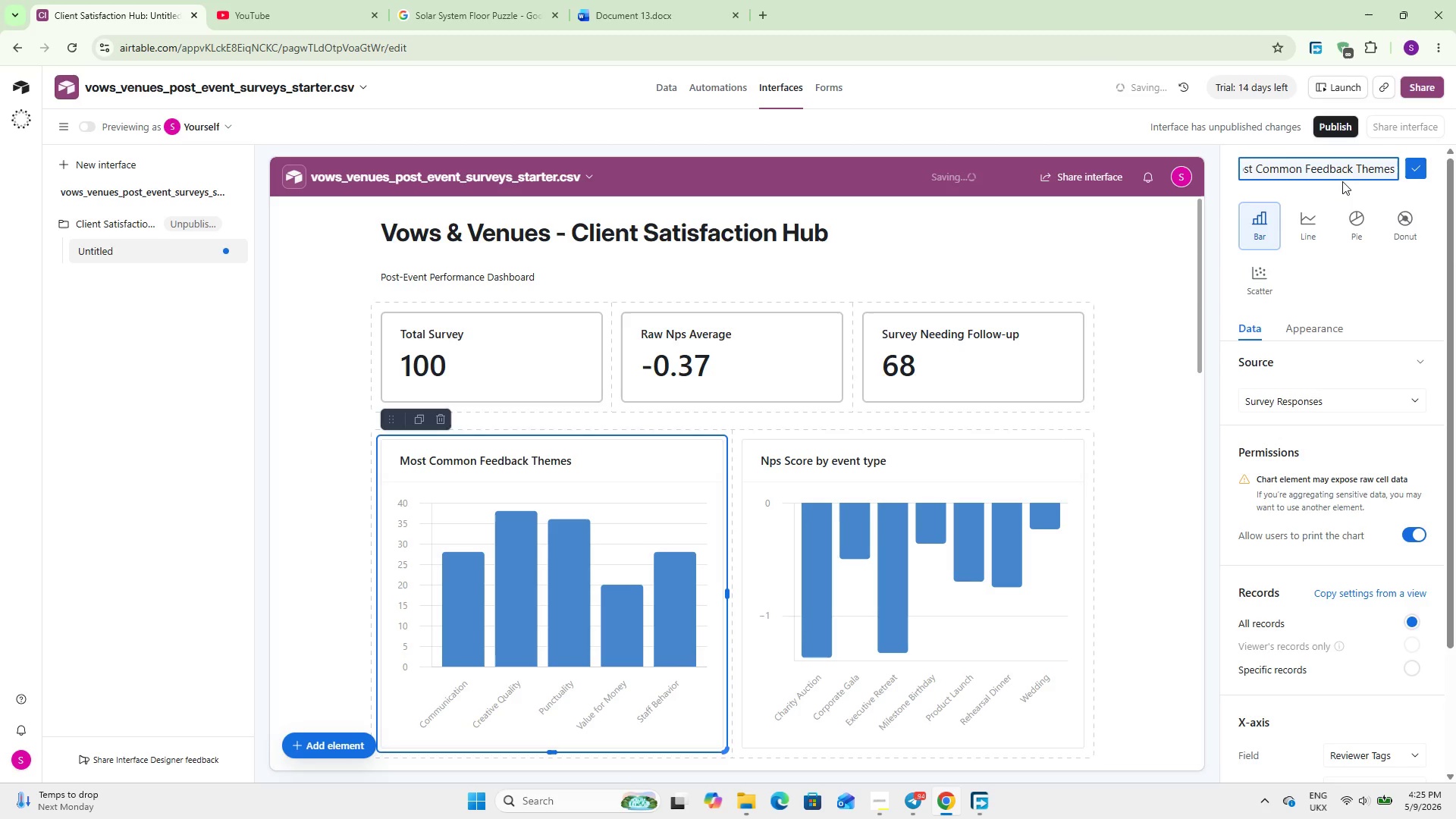 
left_click([306, 341])
 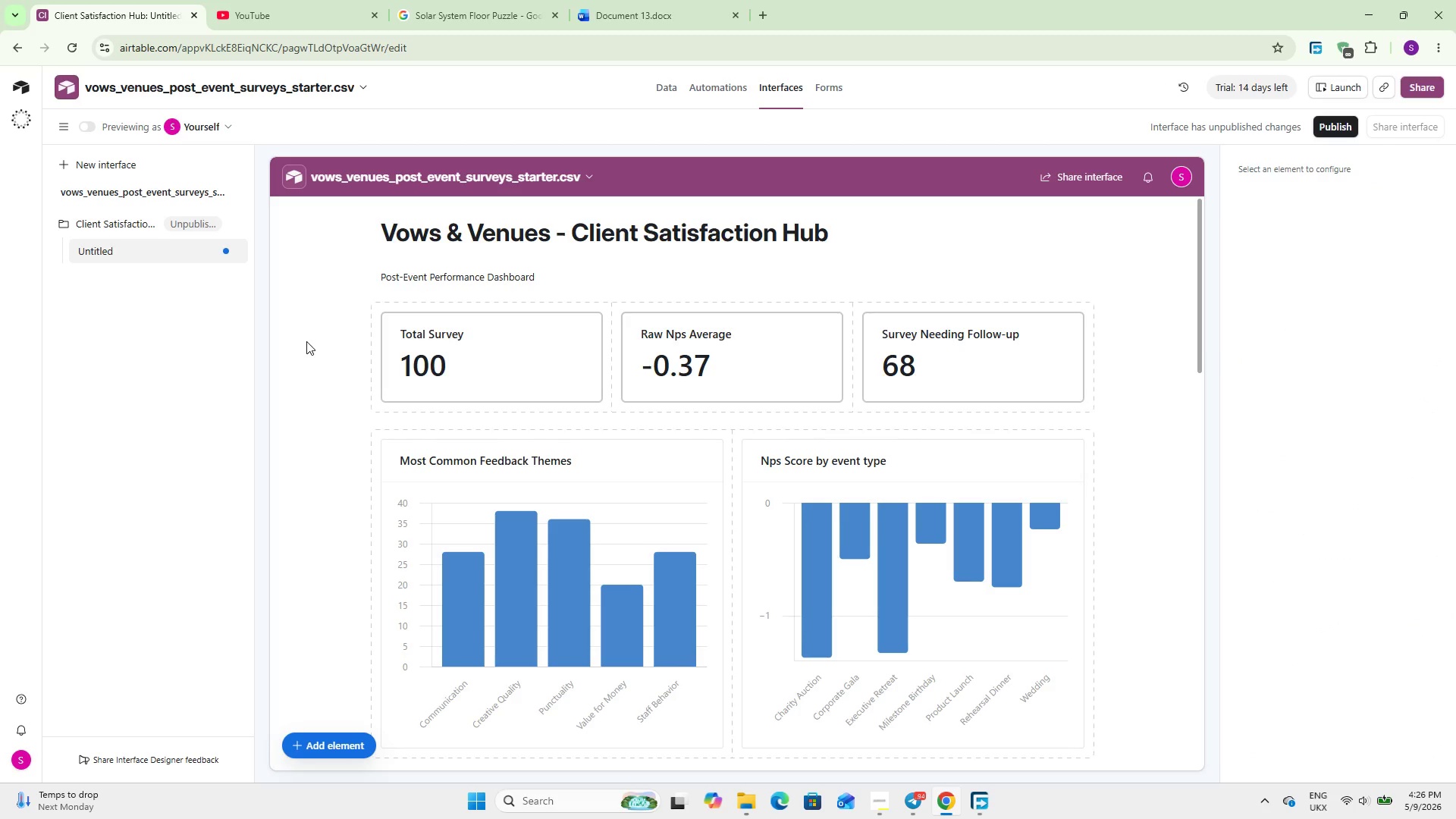 
wait(6.66)
 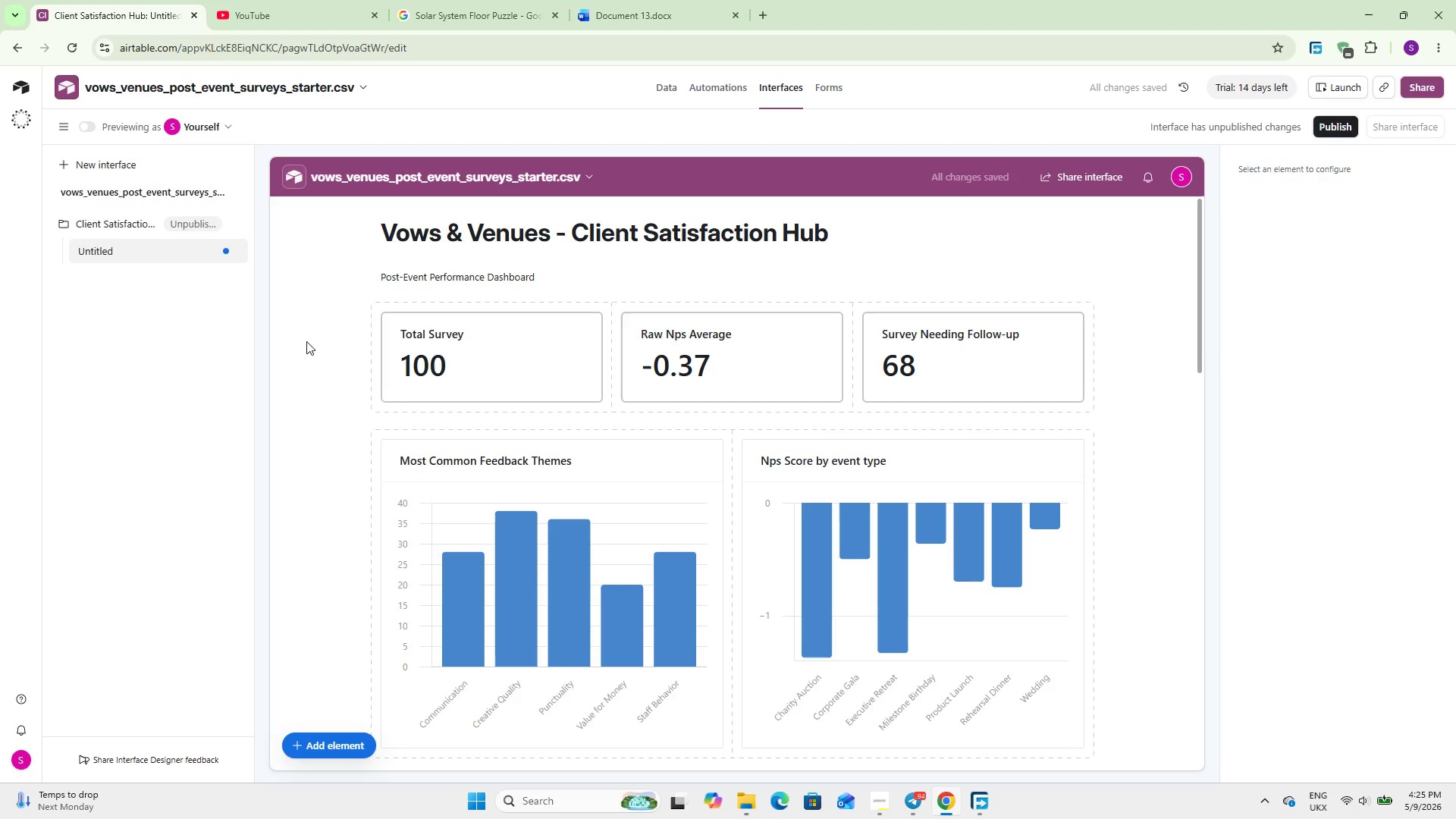 
left_click([1318, 121])
 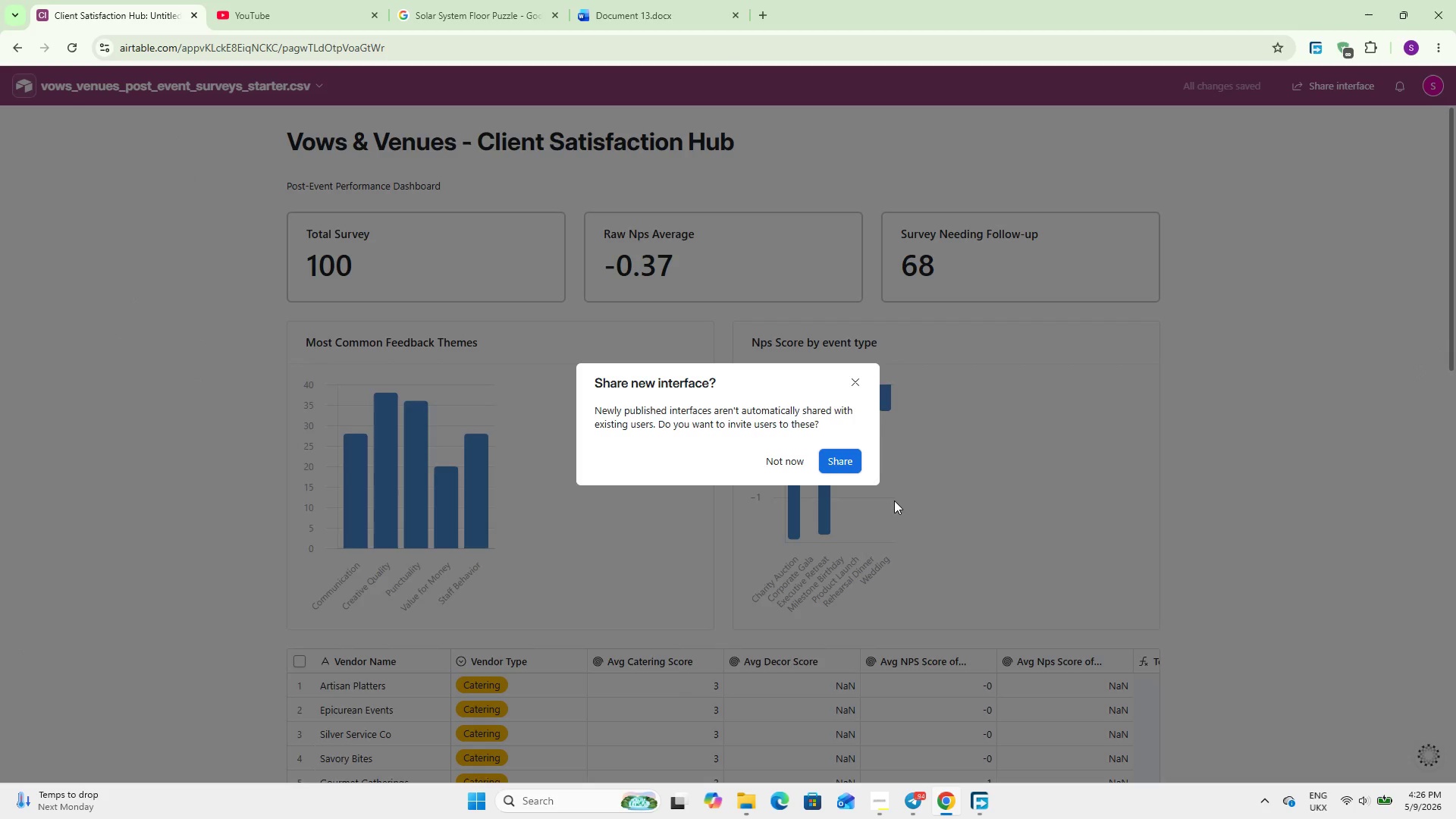 
wait(6.7)
 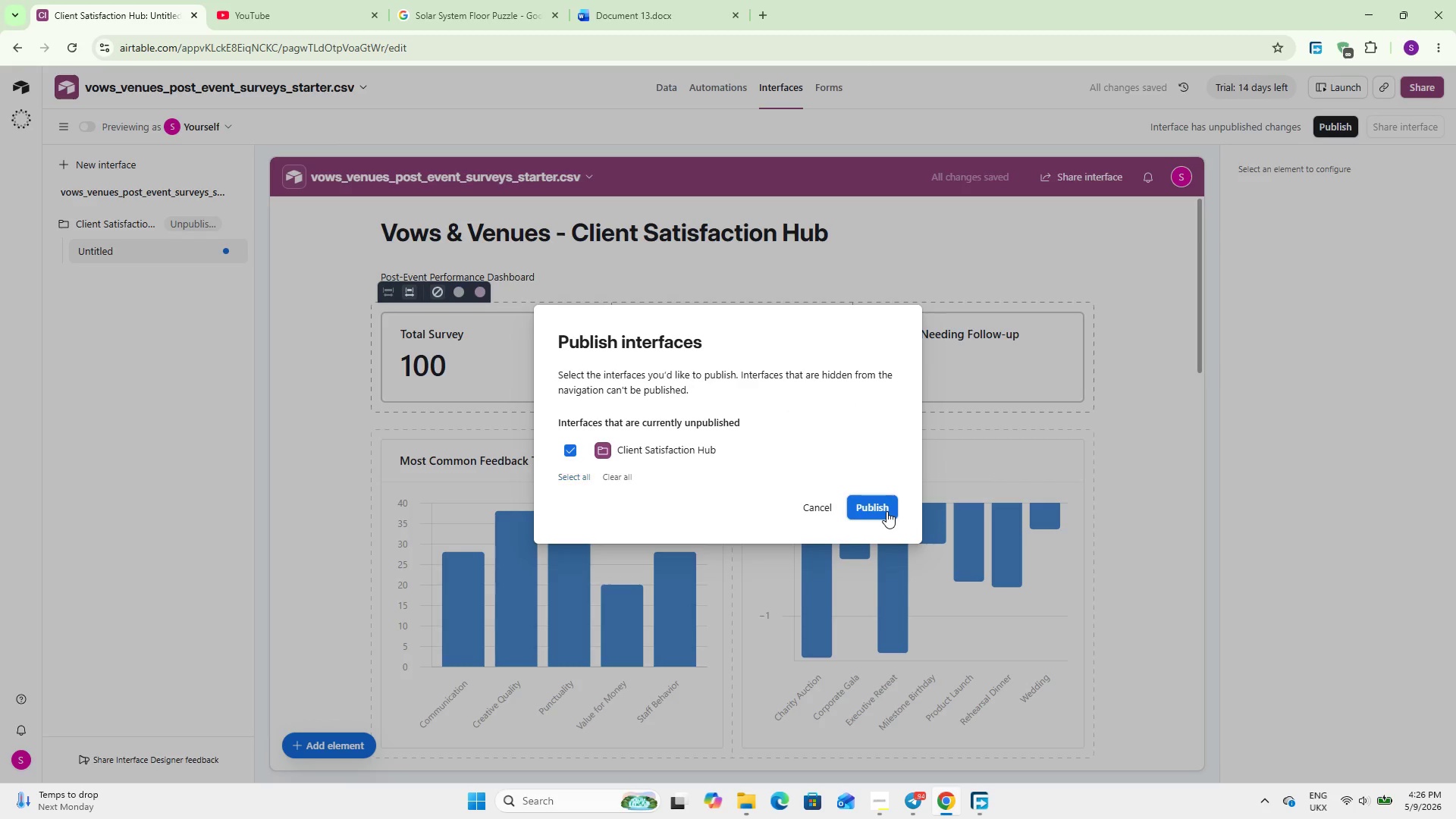 
left_click([796, 455])
 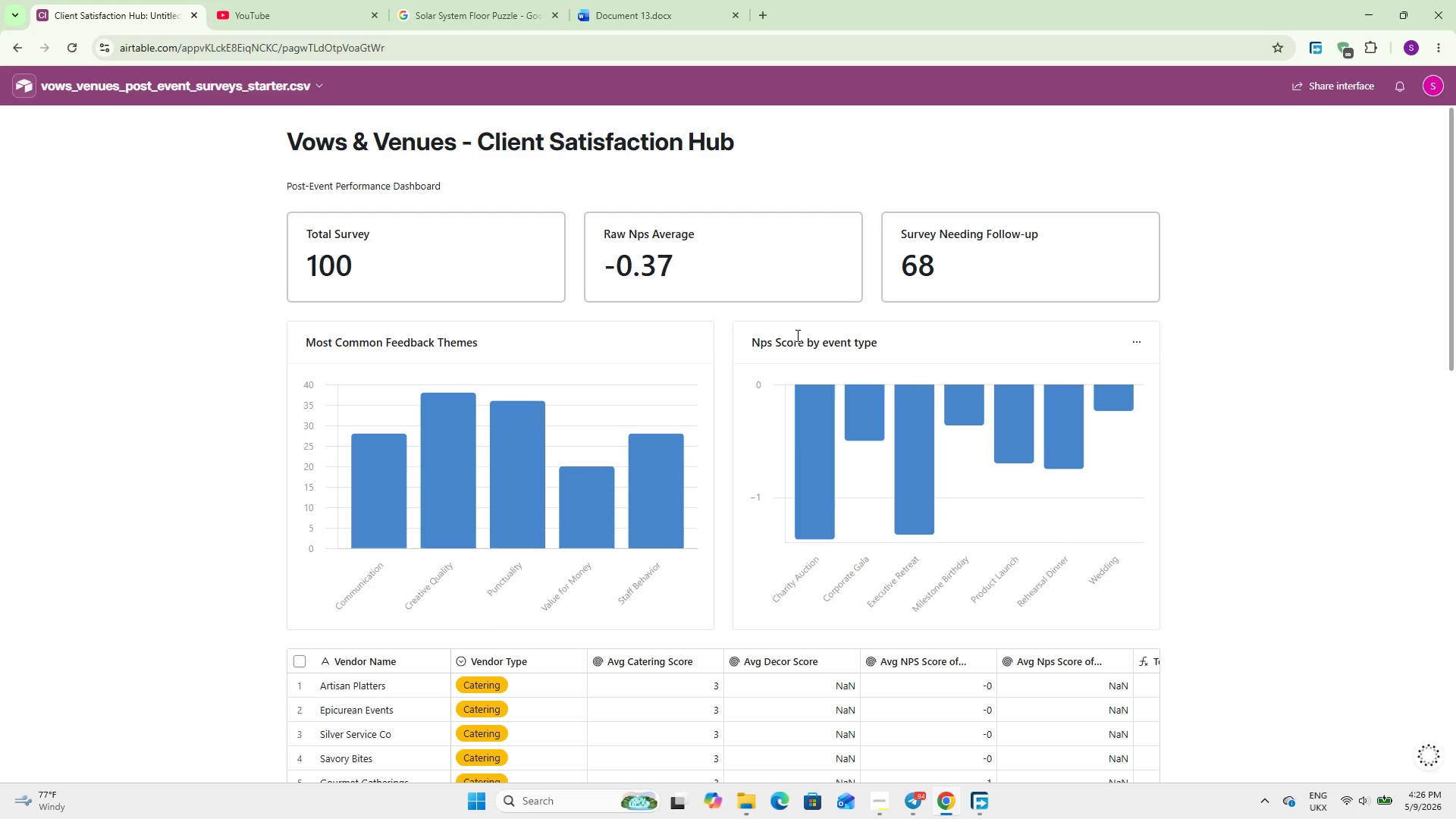 
scroll: coordinate [769, 384], scroll_direction: down, amount: 12.0
 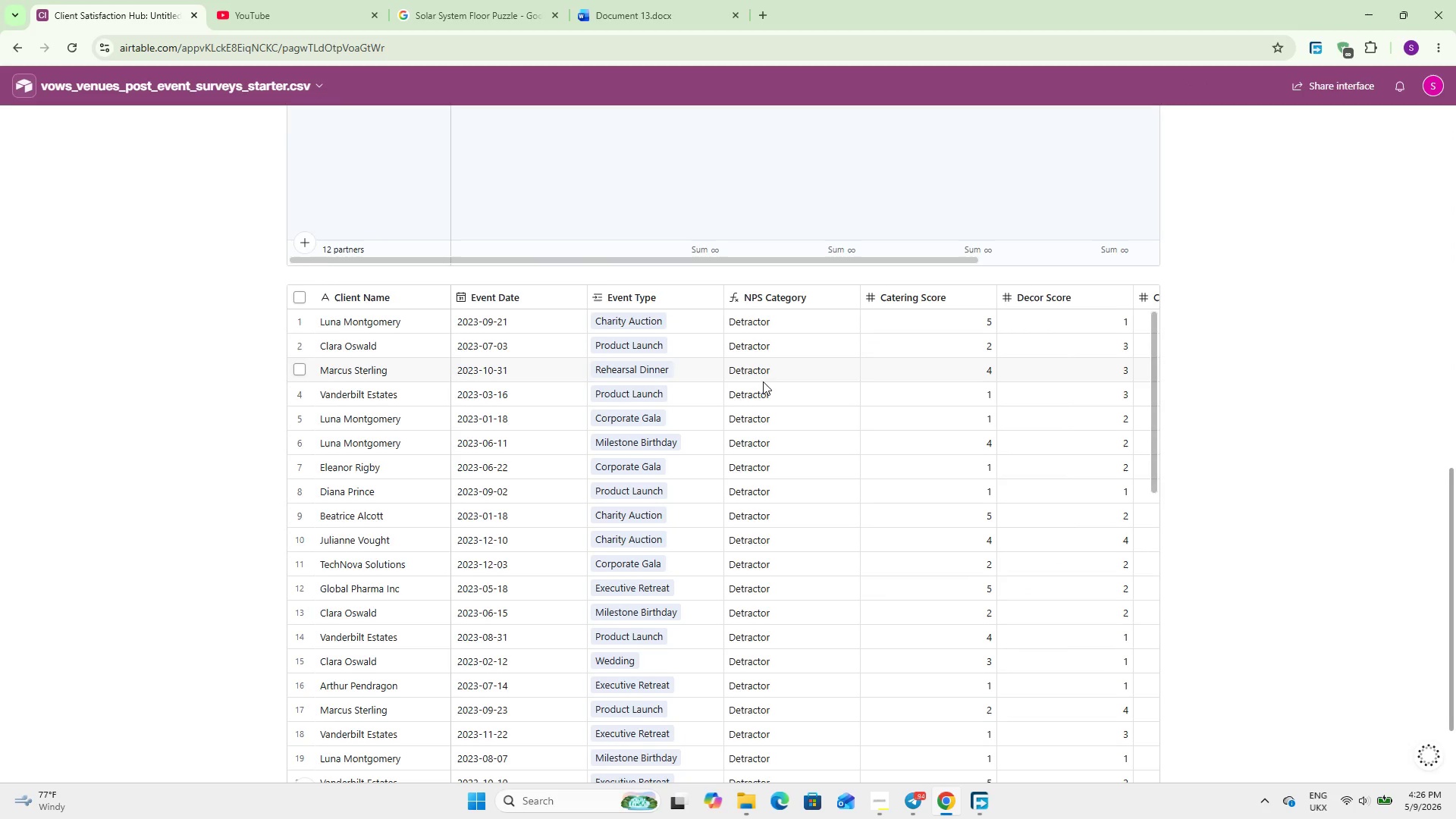 
scroll: coordinate [761, 381], scroll_direction: up, amount: 4.0
 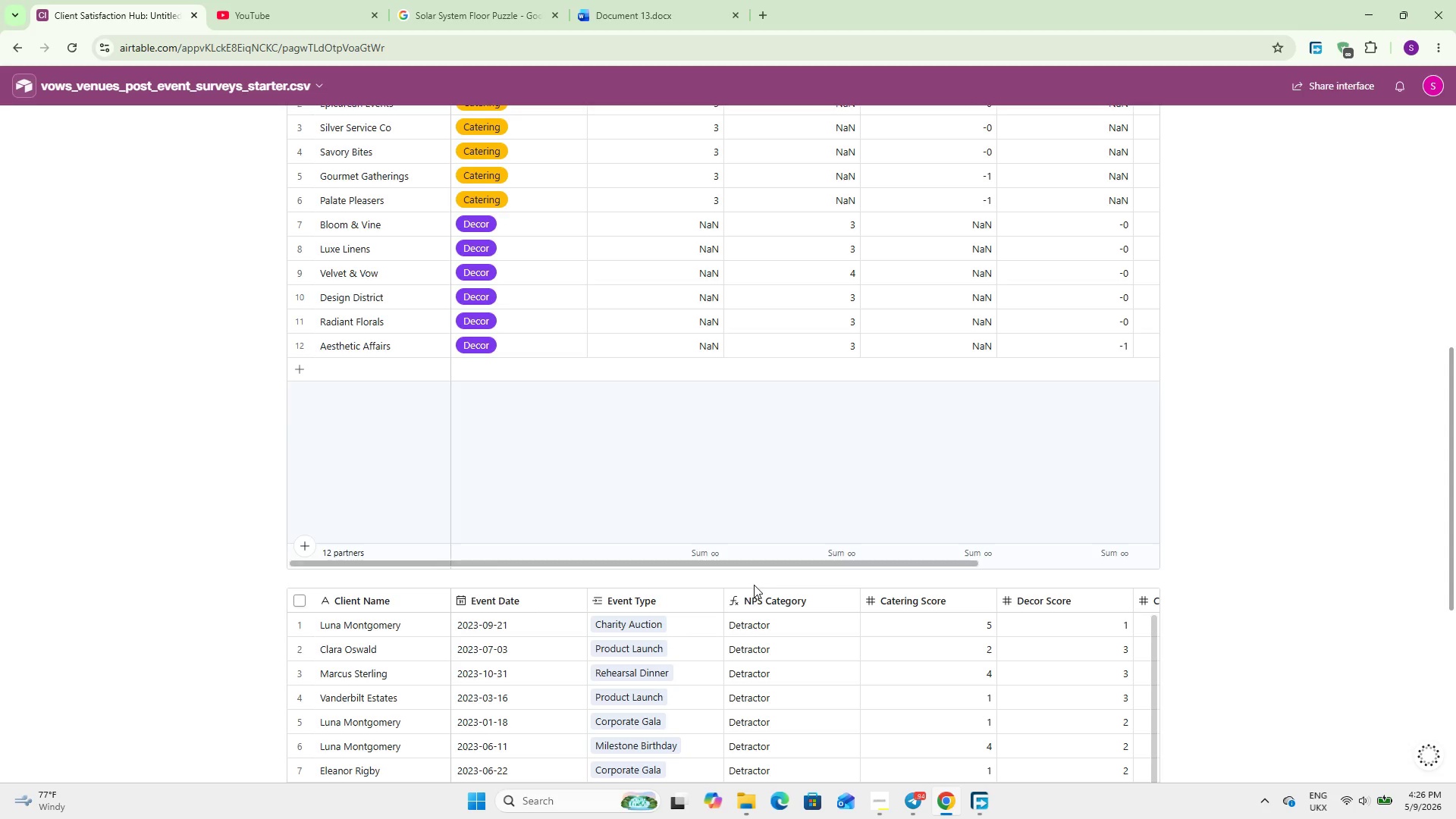 
left_click([736, 519])
 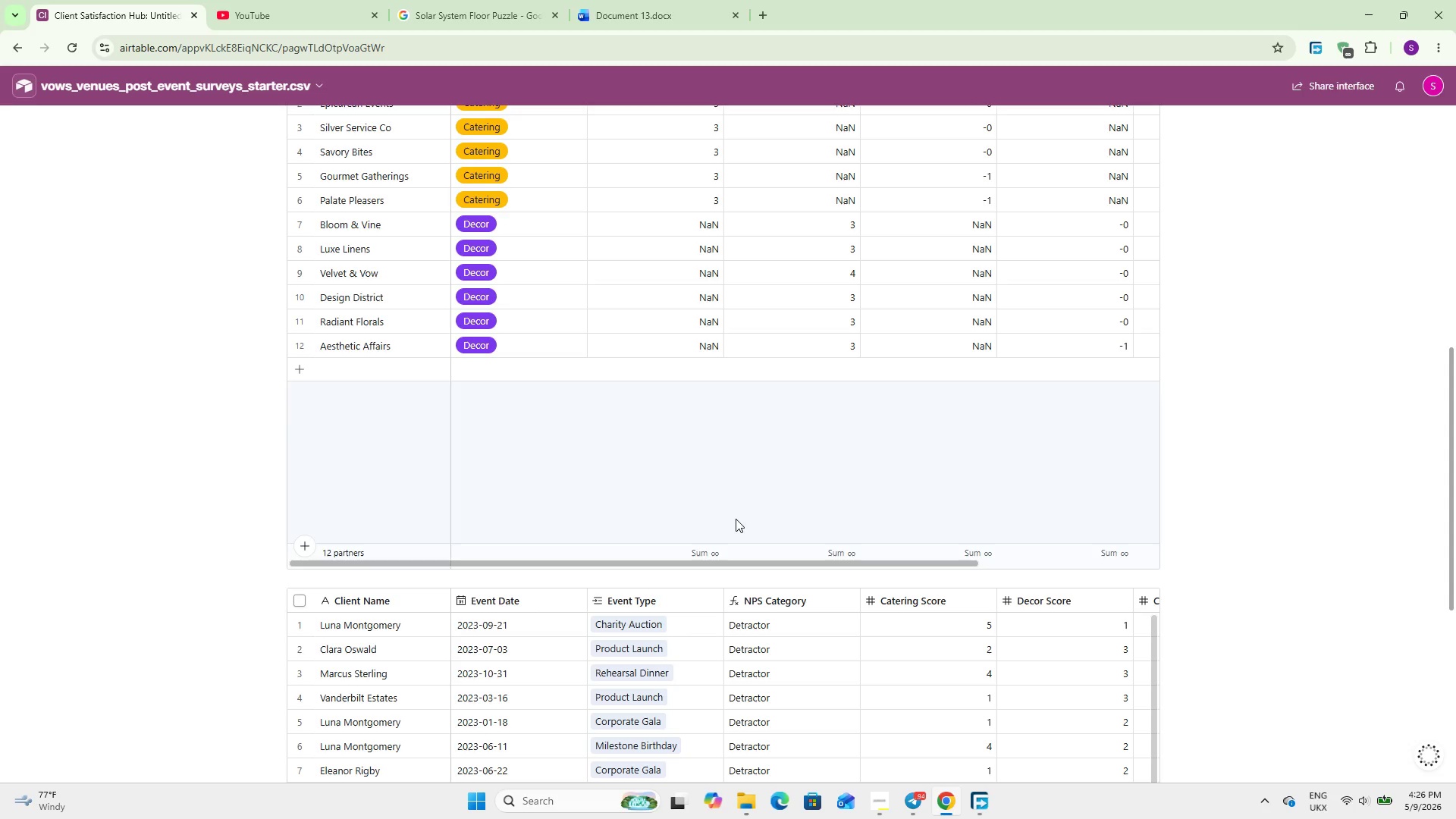 
scroll: coordinate [721, 512], scroll_direction: up, amount: 6.0
 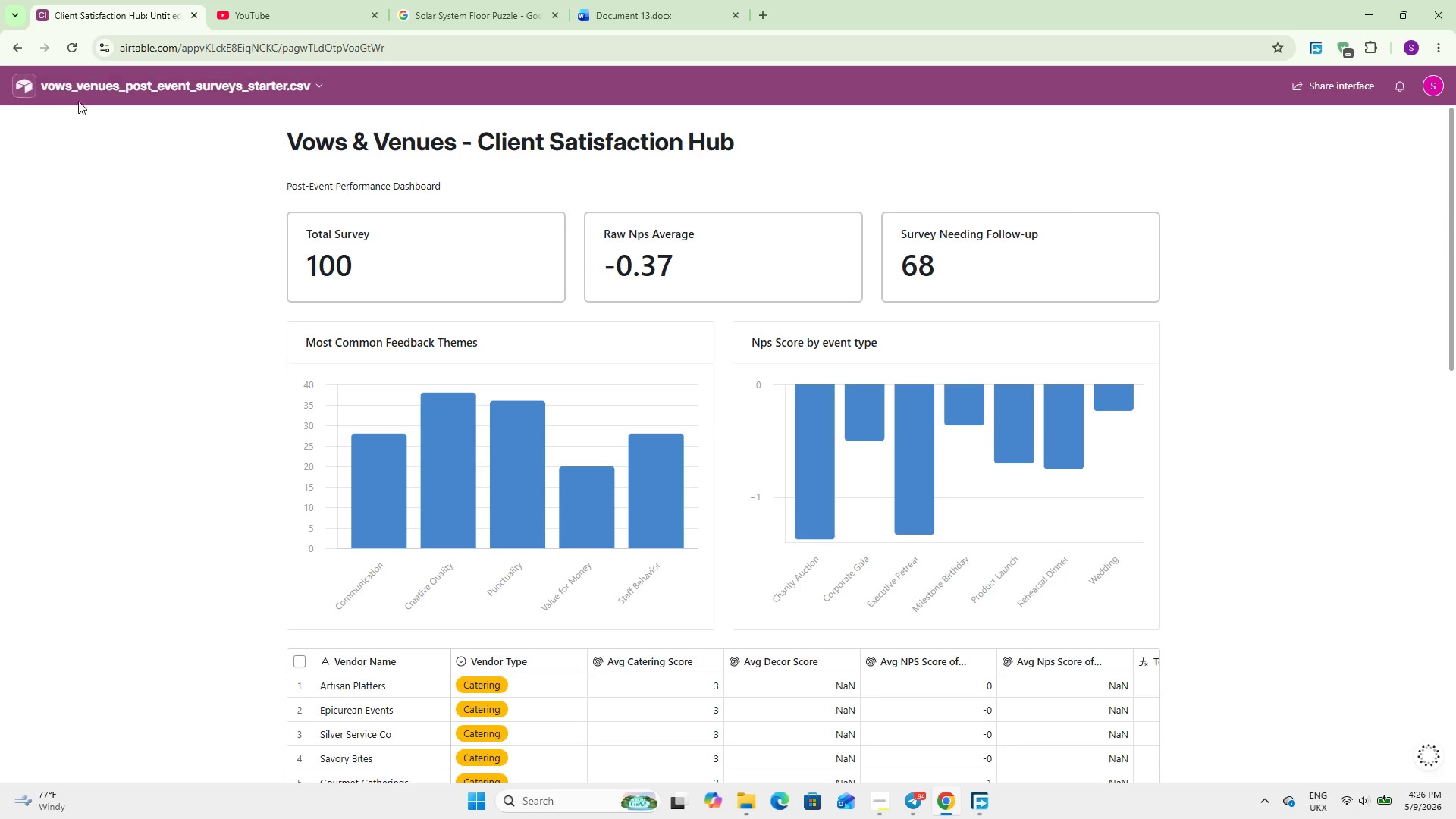 
left_click([89, 83])
 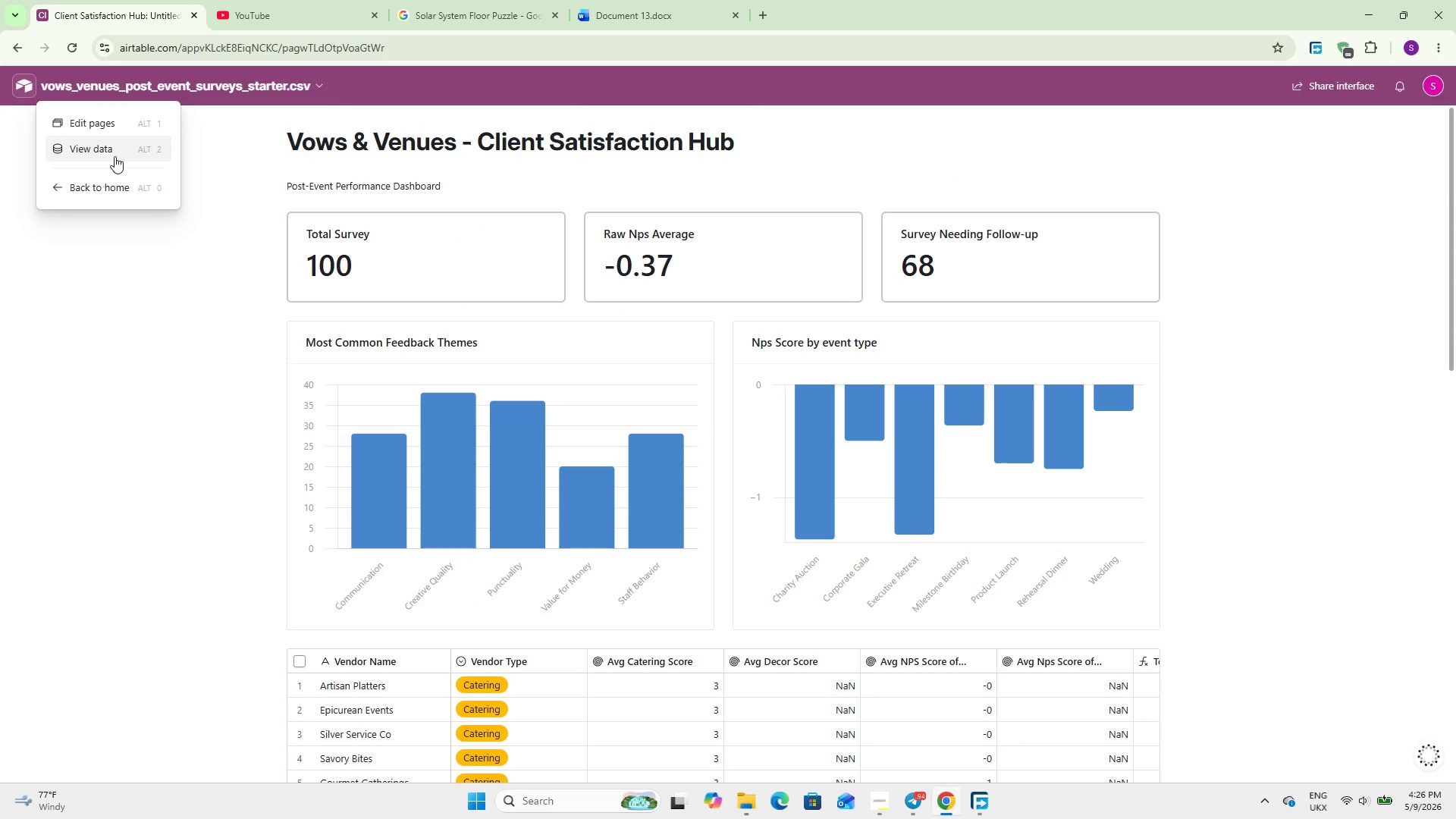 
left_click([113, 152])
 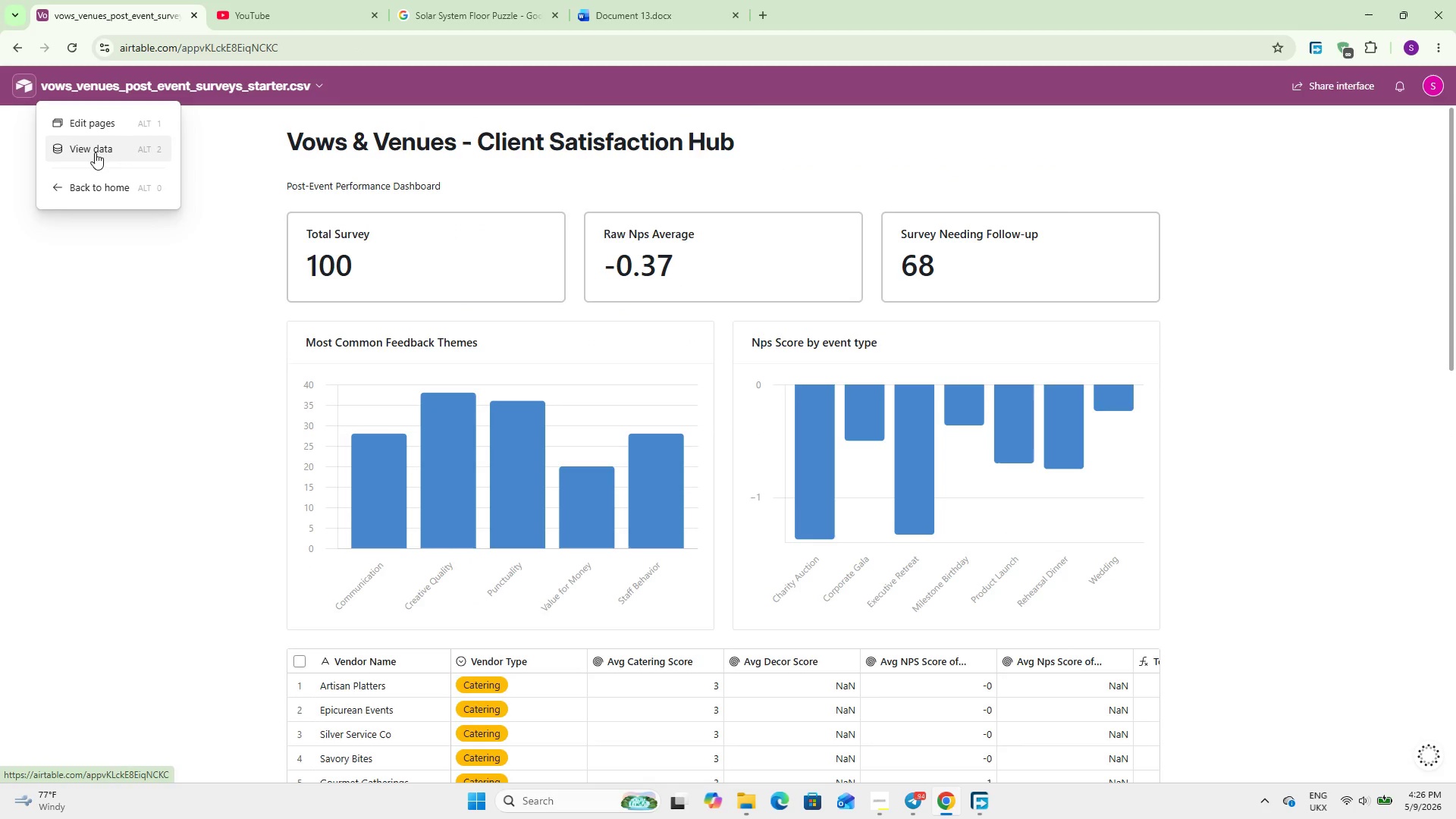 
mouse_move([79, 157])
 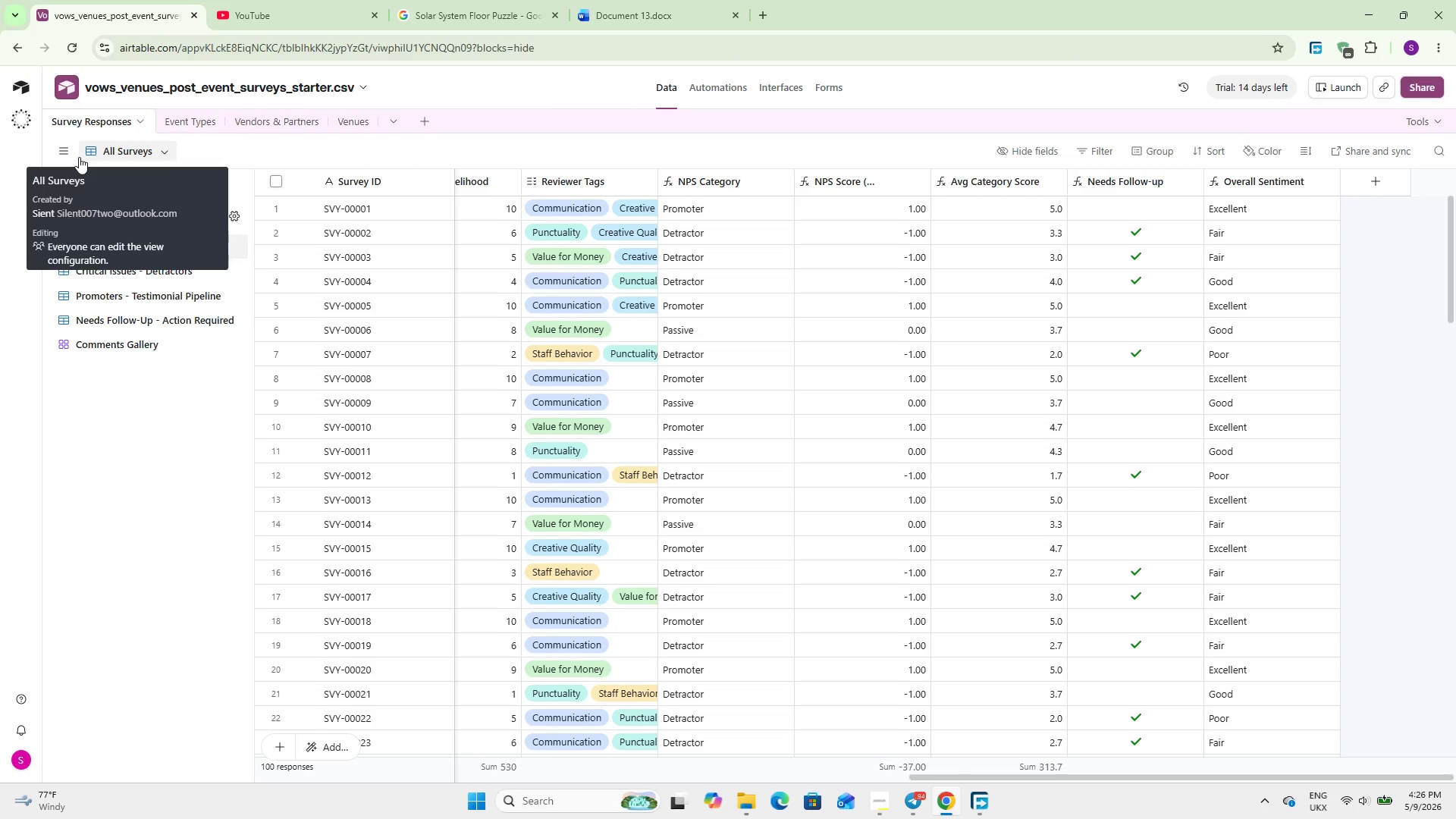 
wait(15.6)
 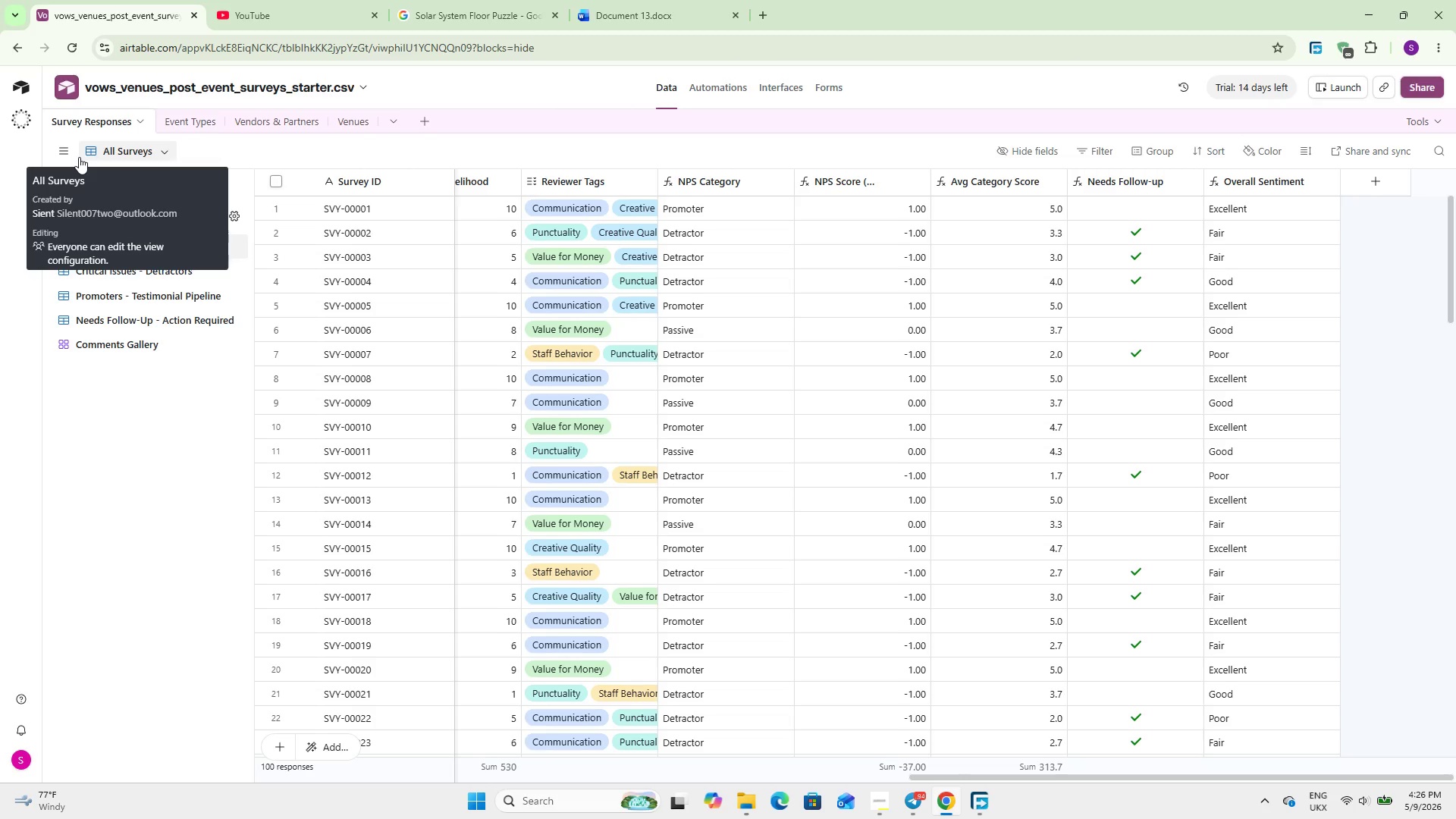 
left_click([190, 127])
 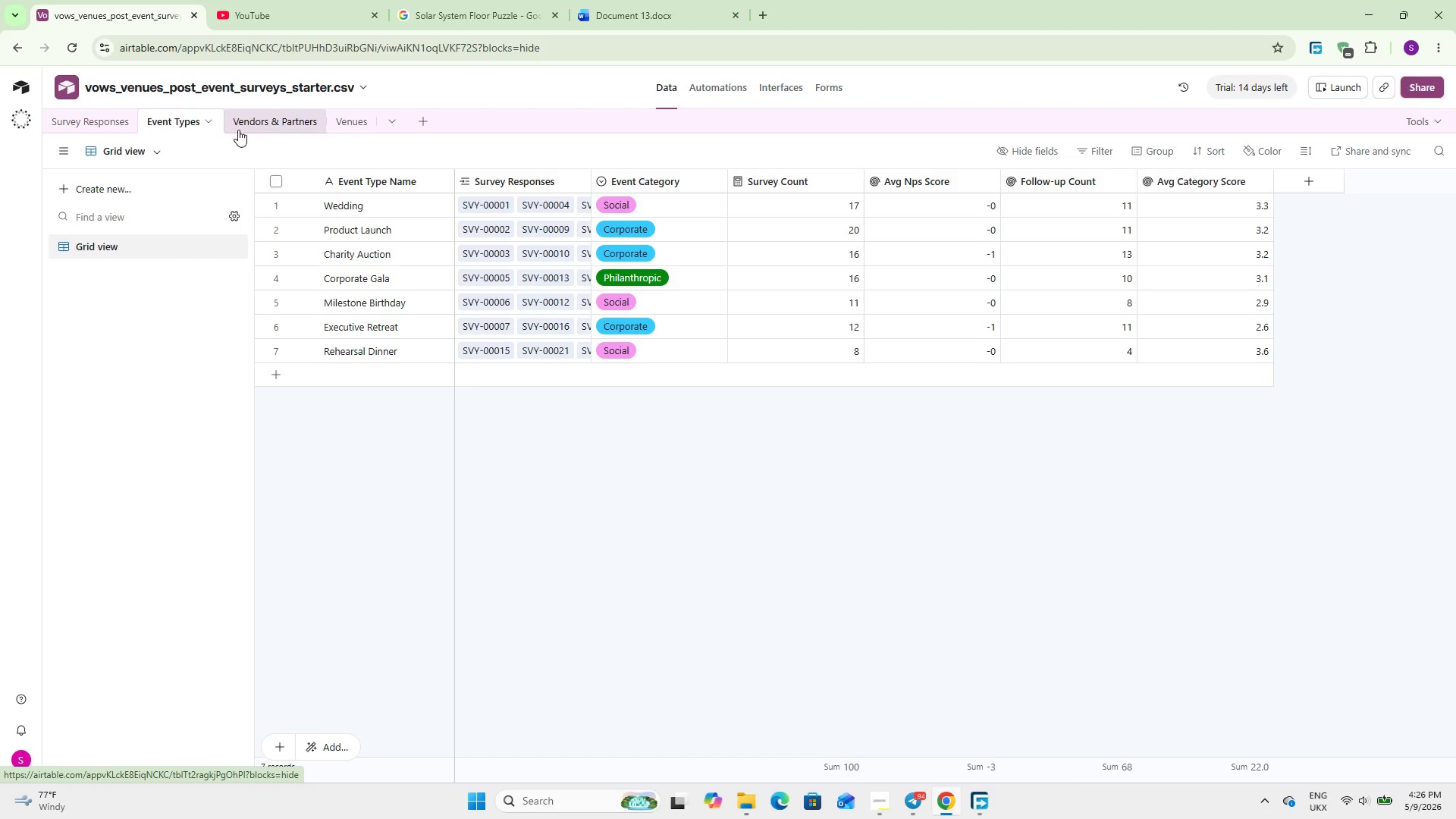 
left_click([256, 124])
 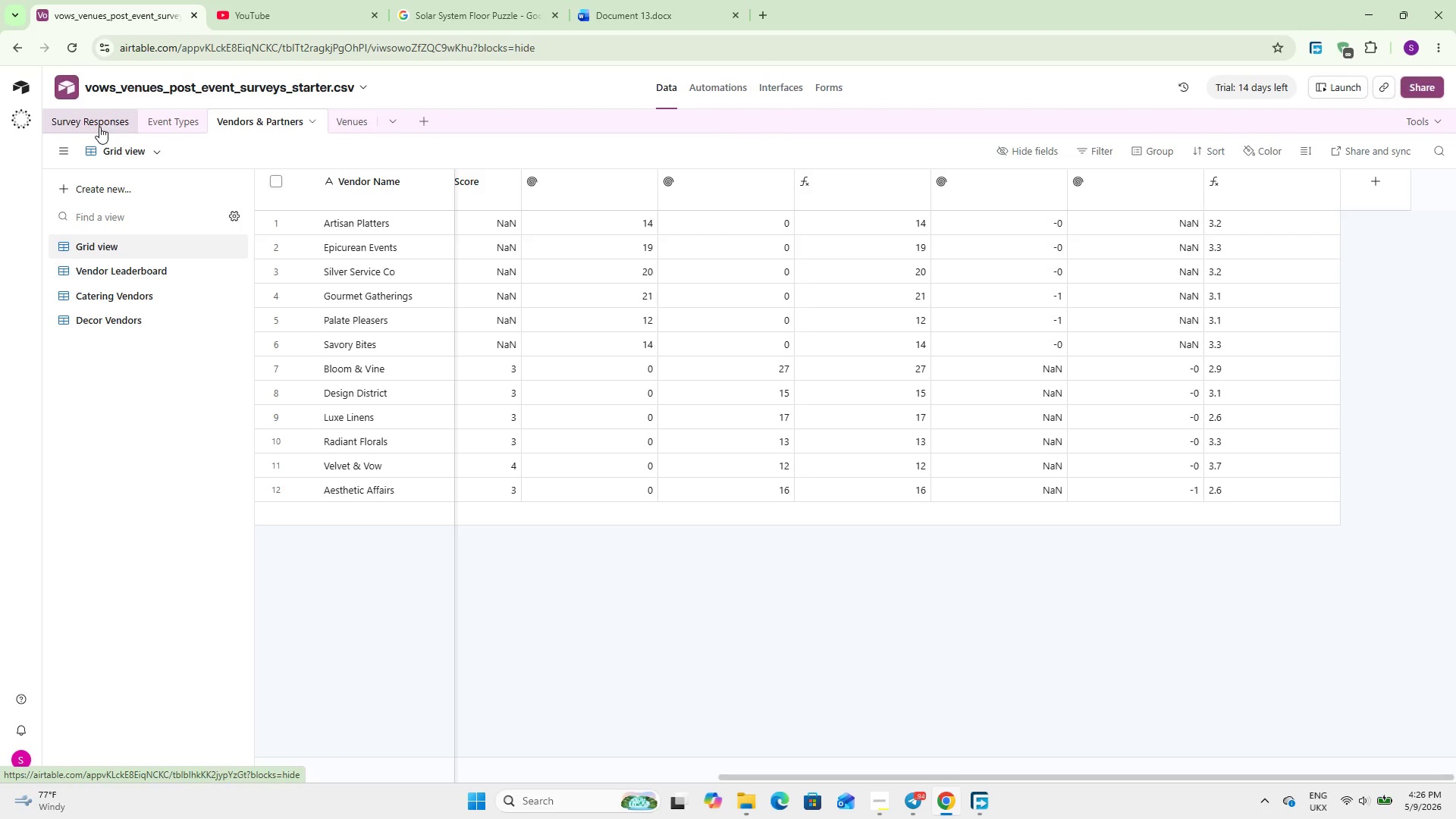 
left_click([99, 127])
 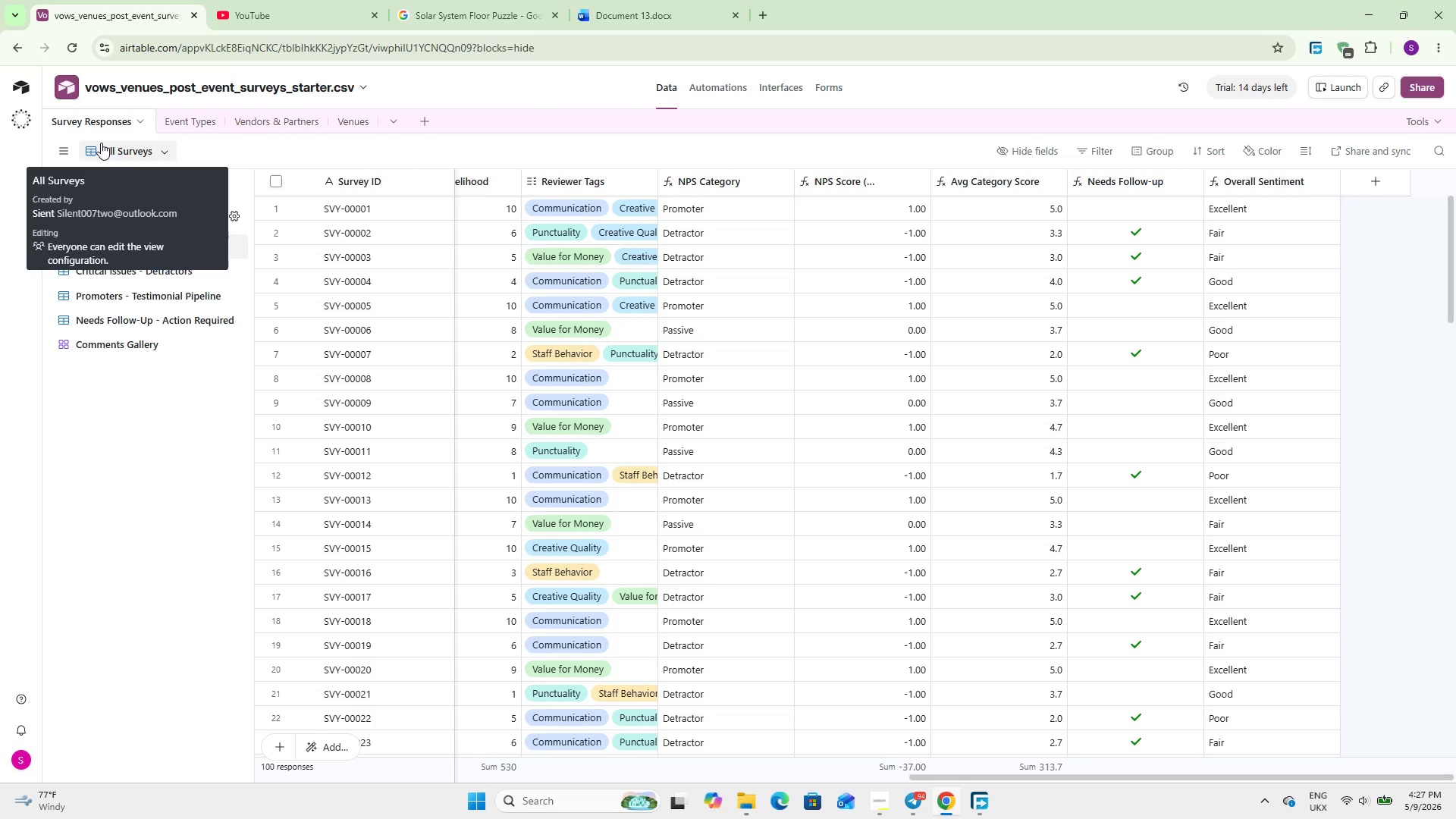 
wait(30.28)
 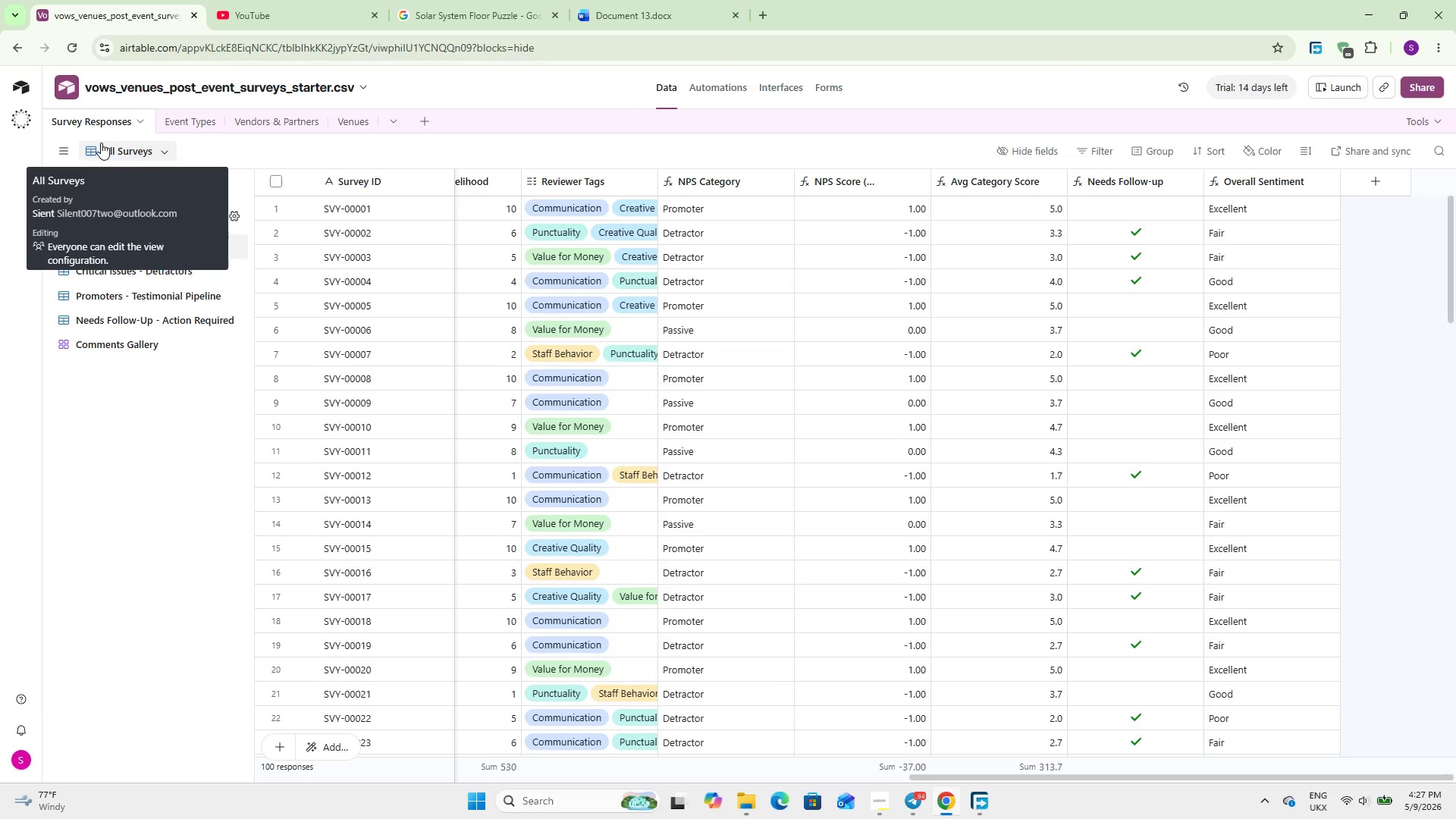 
scroll: coordinate [101, 143], scroll_direction: up, amount: 1.0
 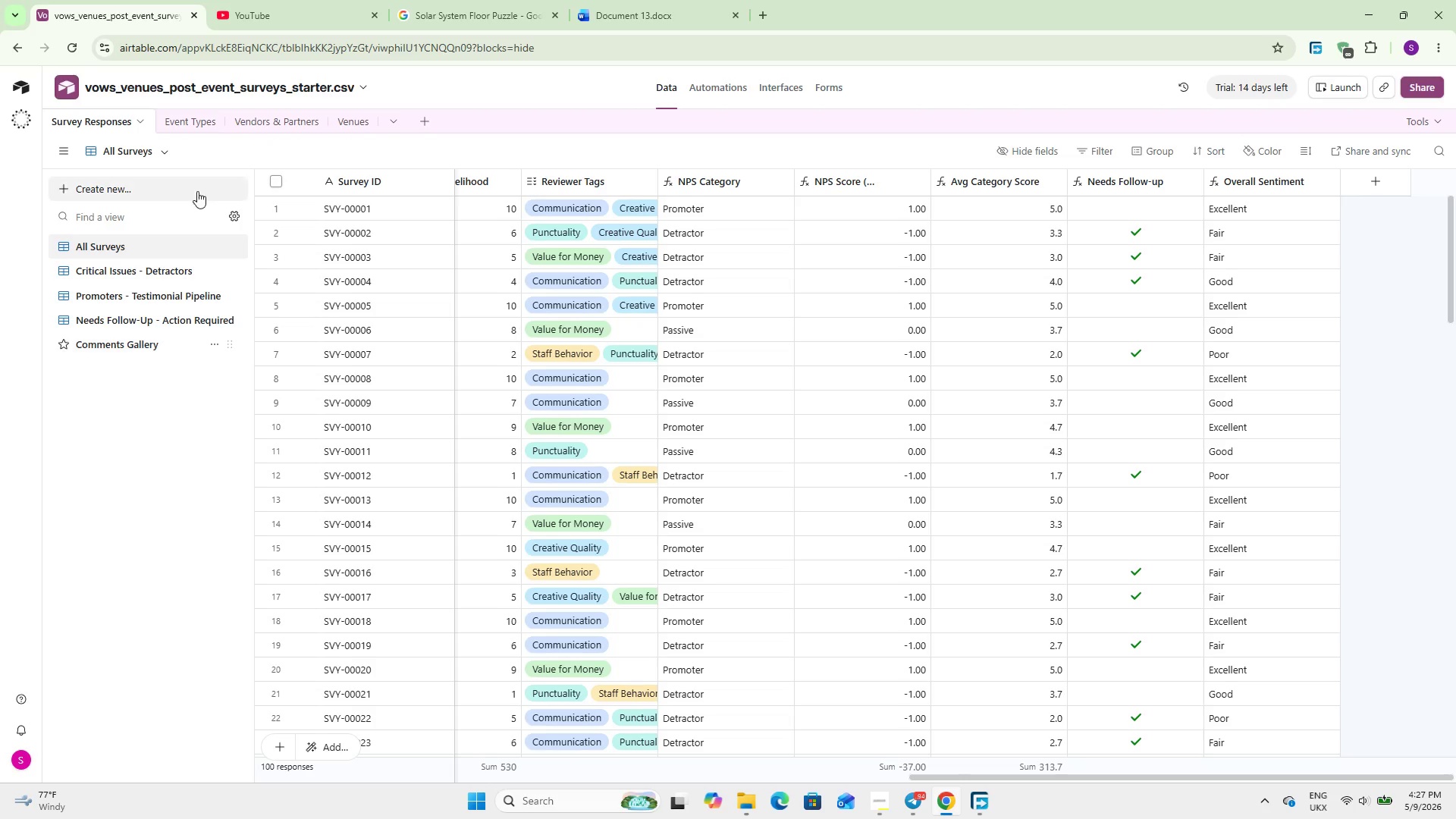 
left_click([1257, 149])
 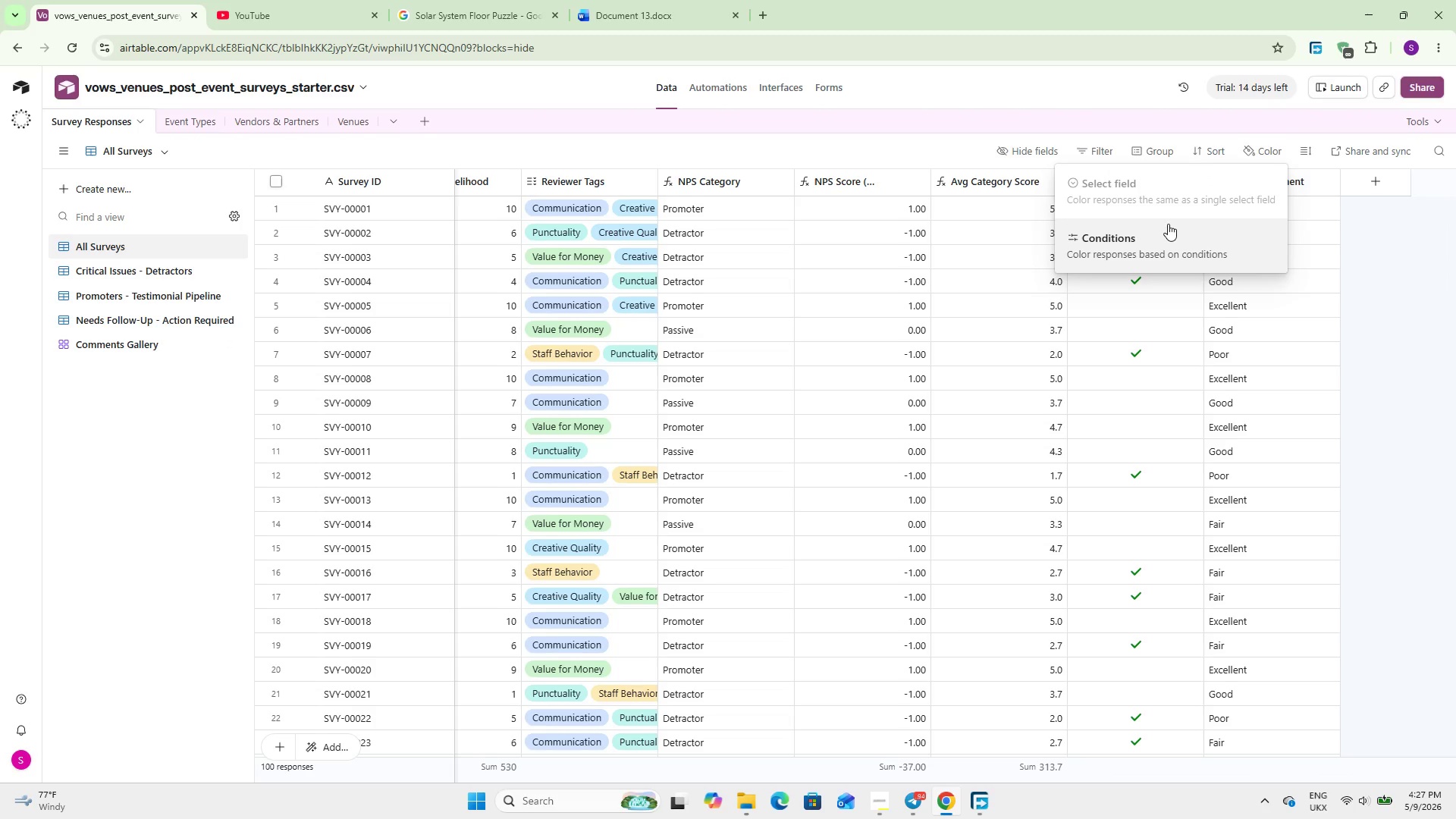 
left_click([1156, 232])
 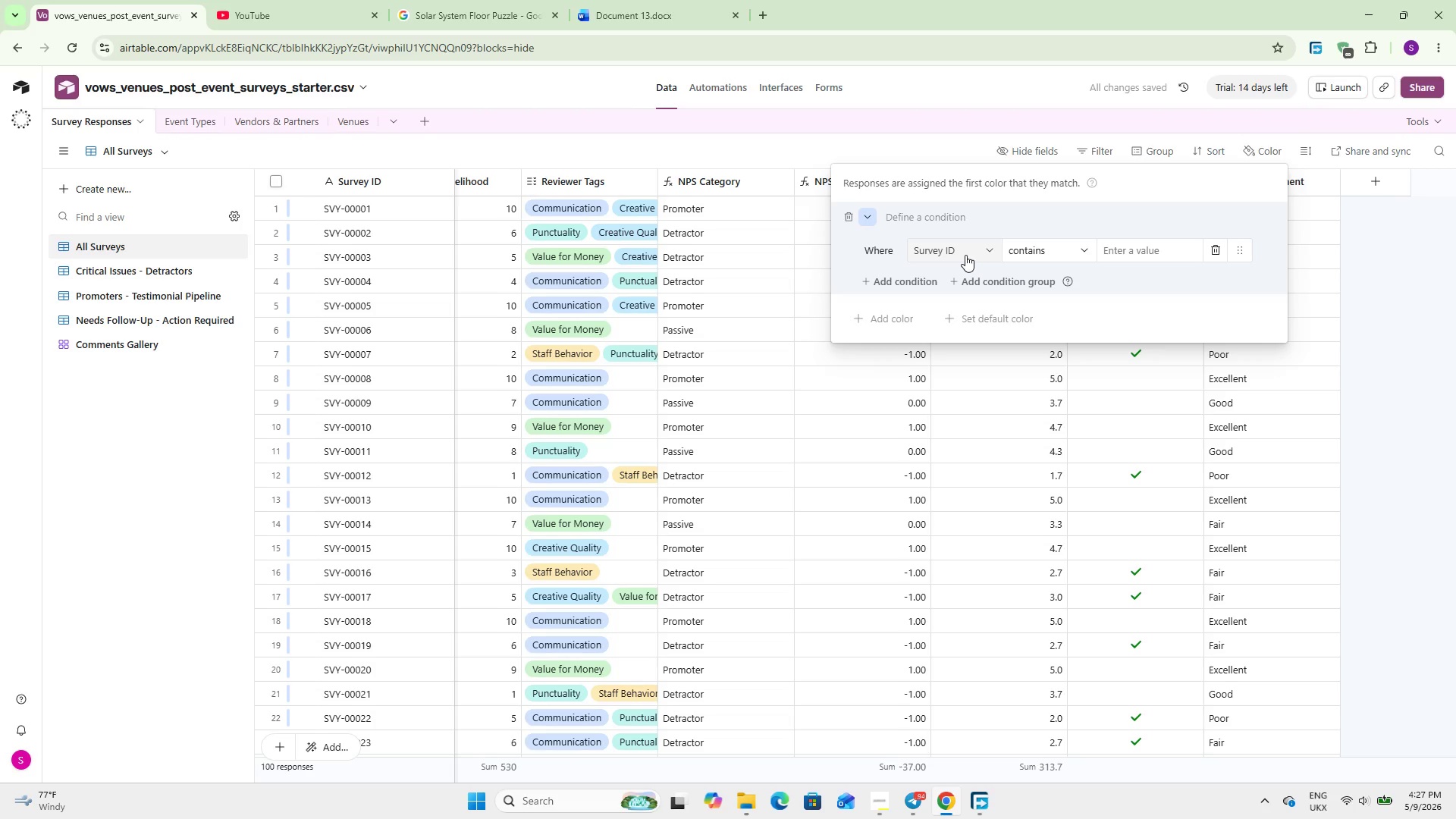 
left_click([965, 255])
 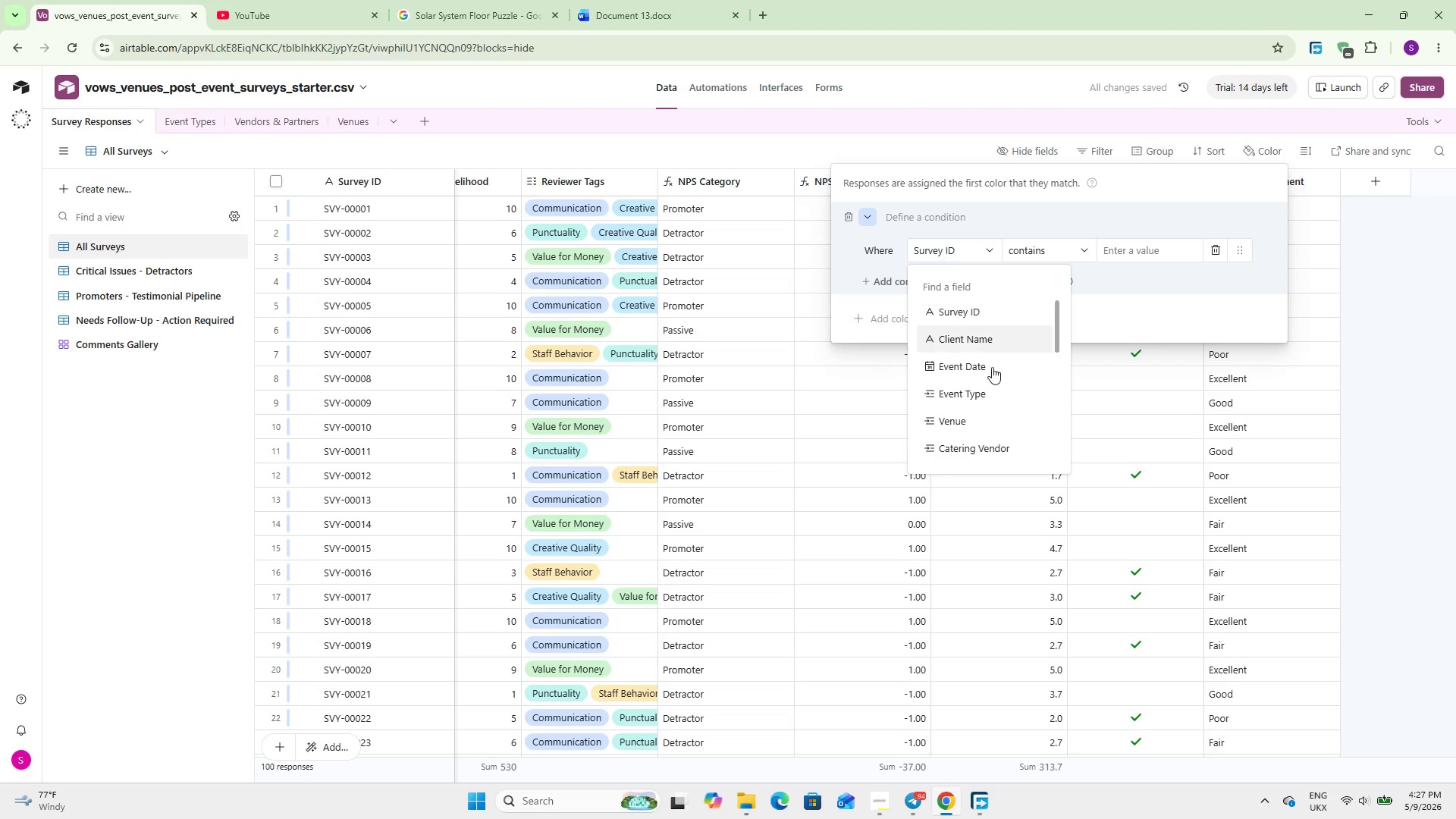 
scroll: coordinate [996, 388], scroll_direction: down, amount: 2.0
 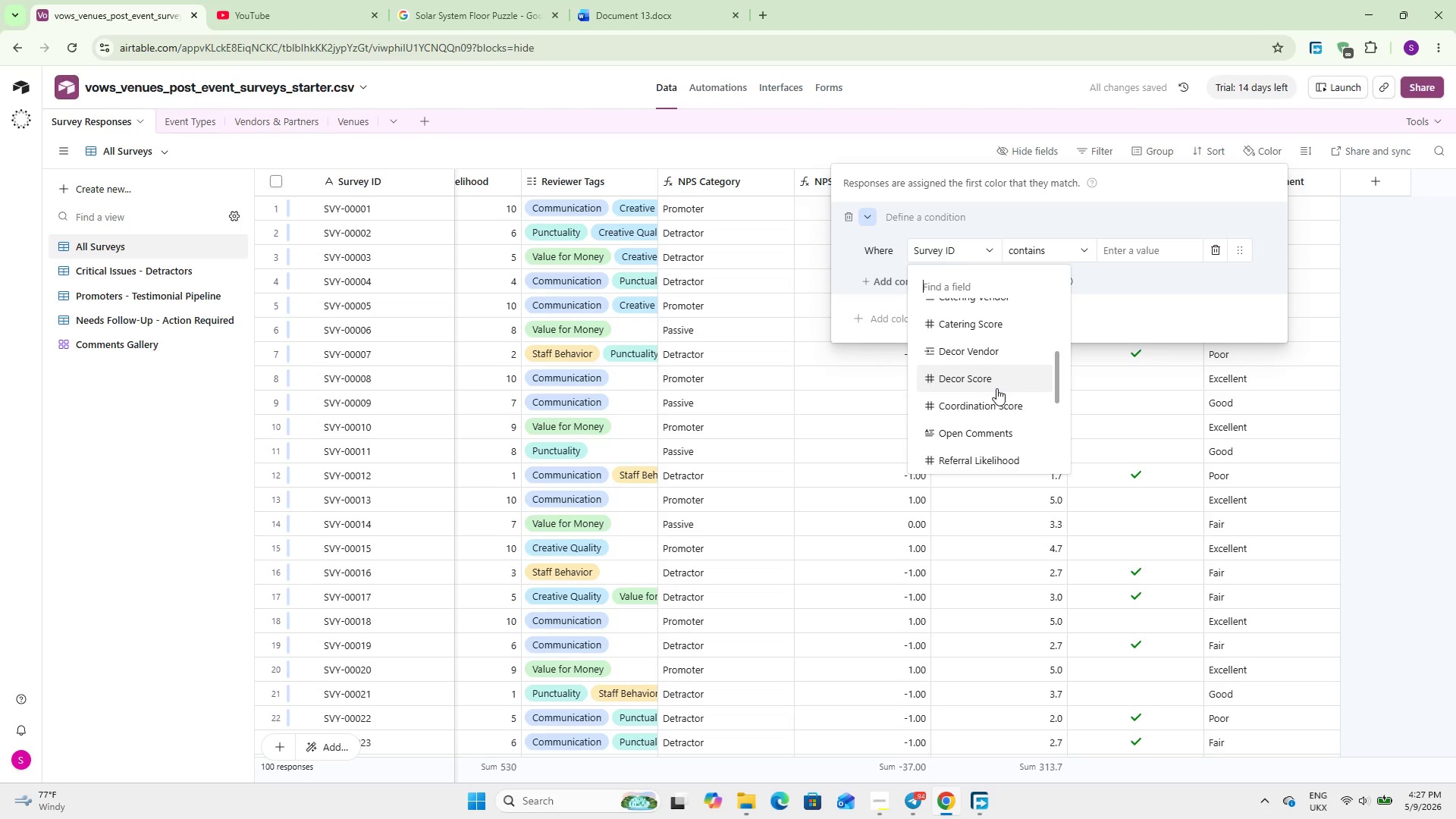 
key(N)
 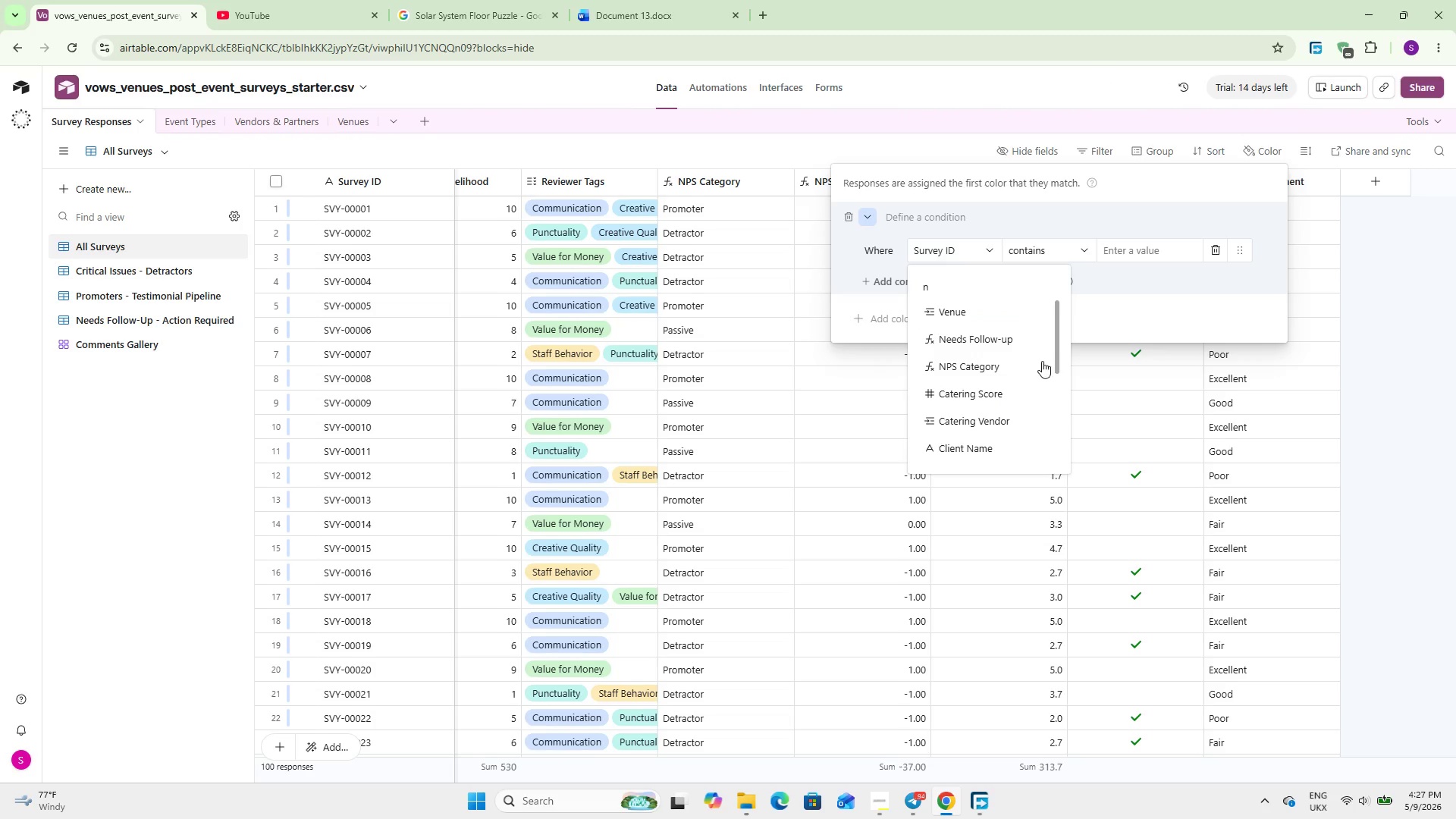 
left_click([1001, 362])
 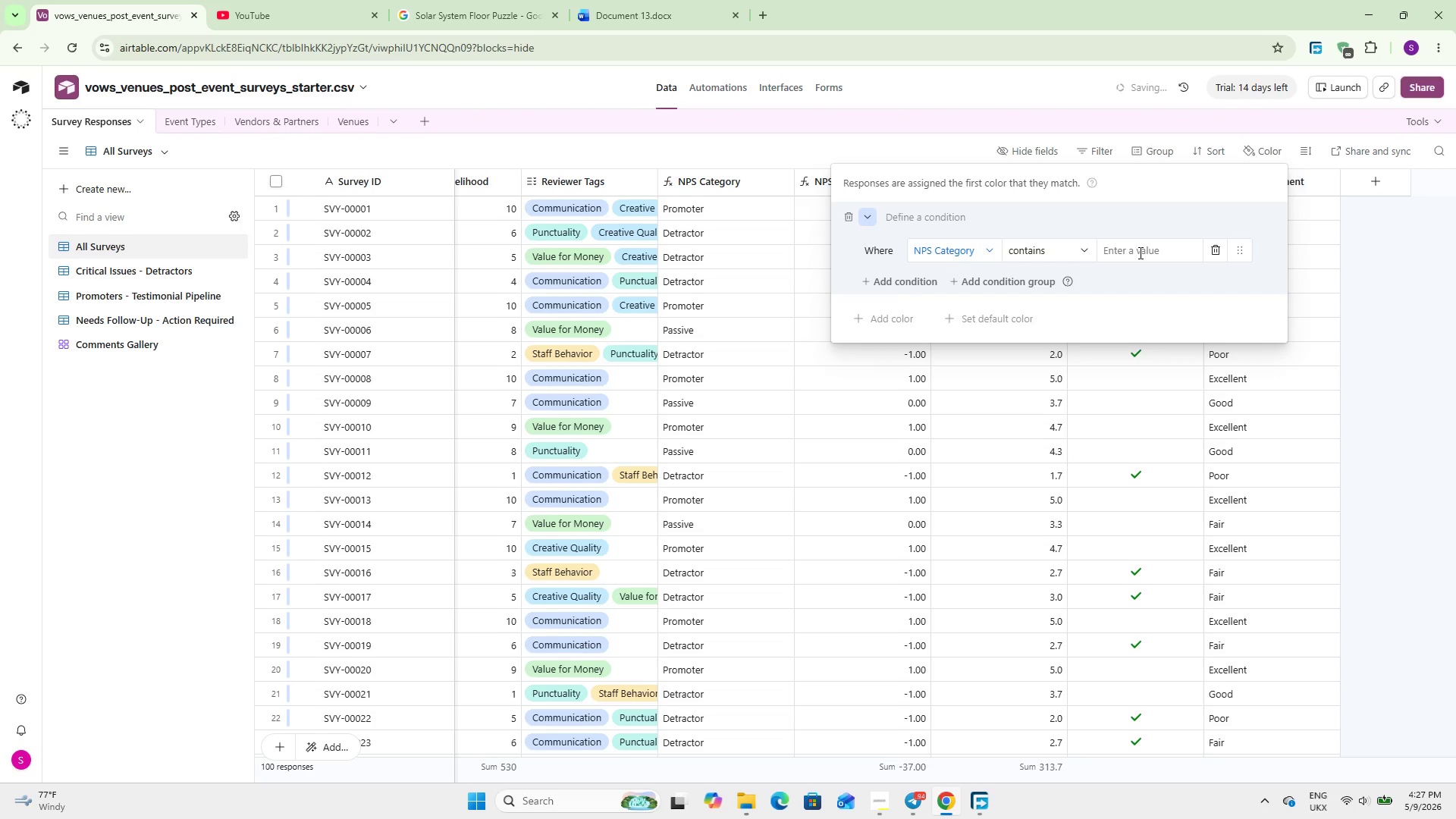 
left_click([1139, 253])
 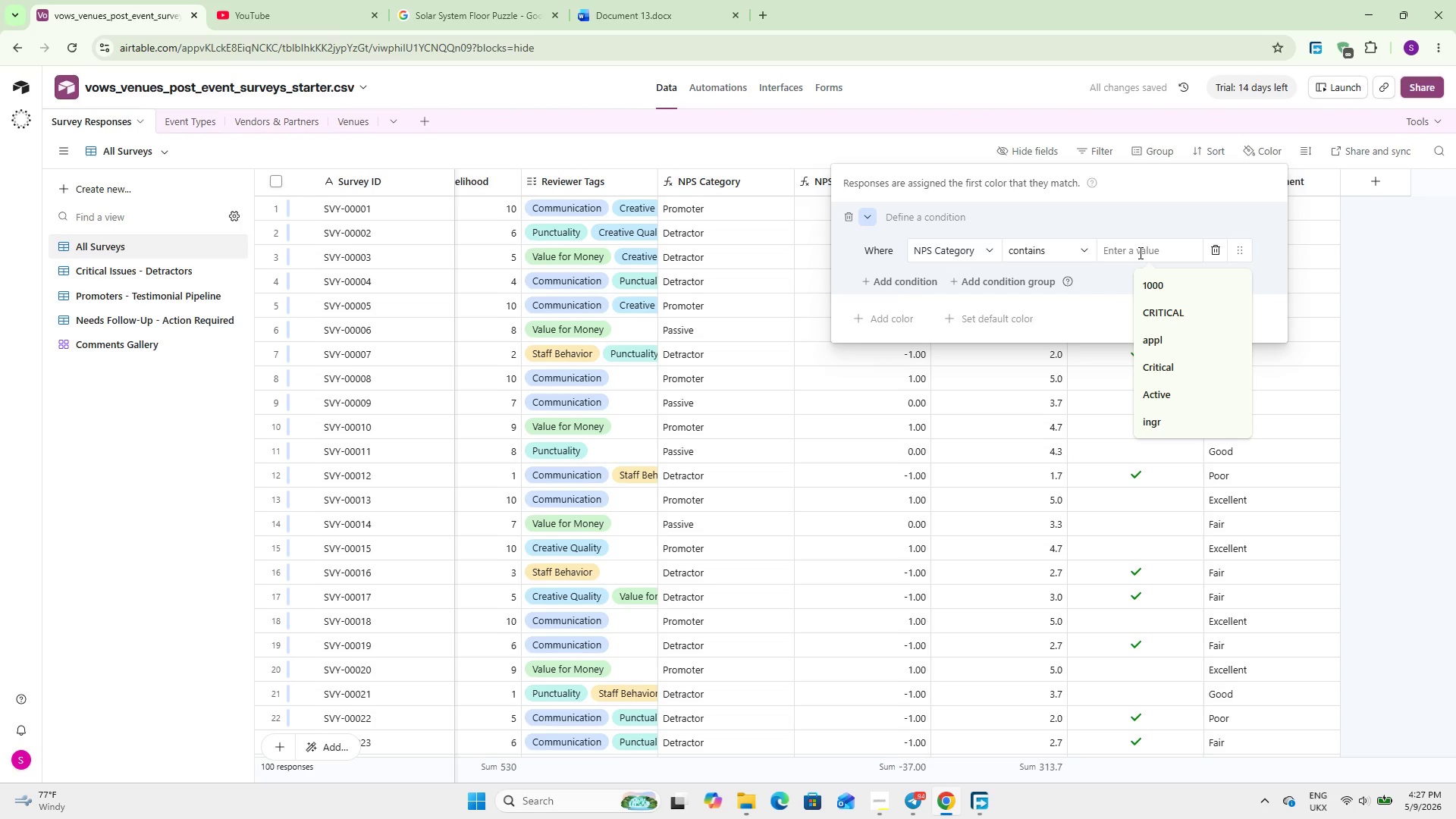 
type(Promoter)
 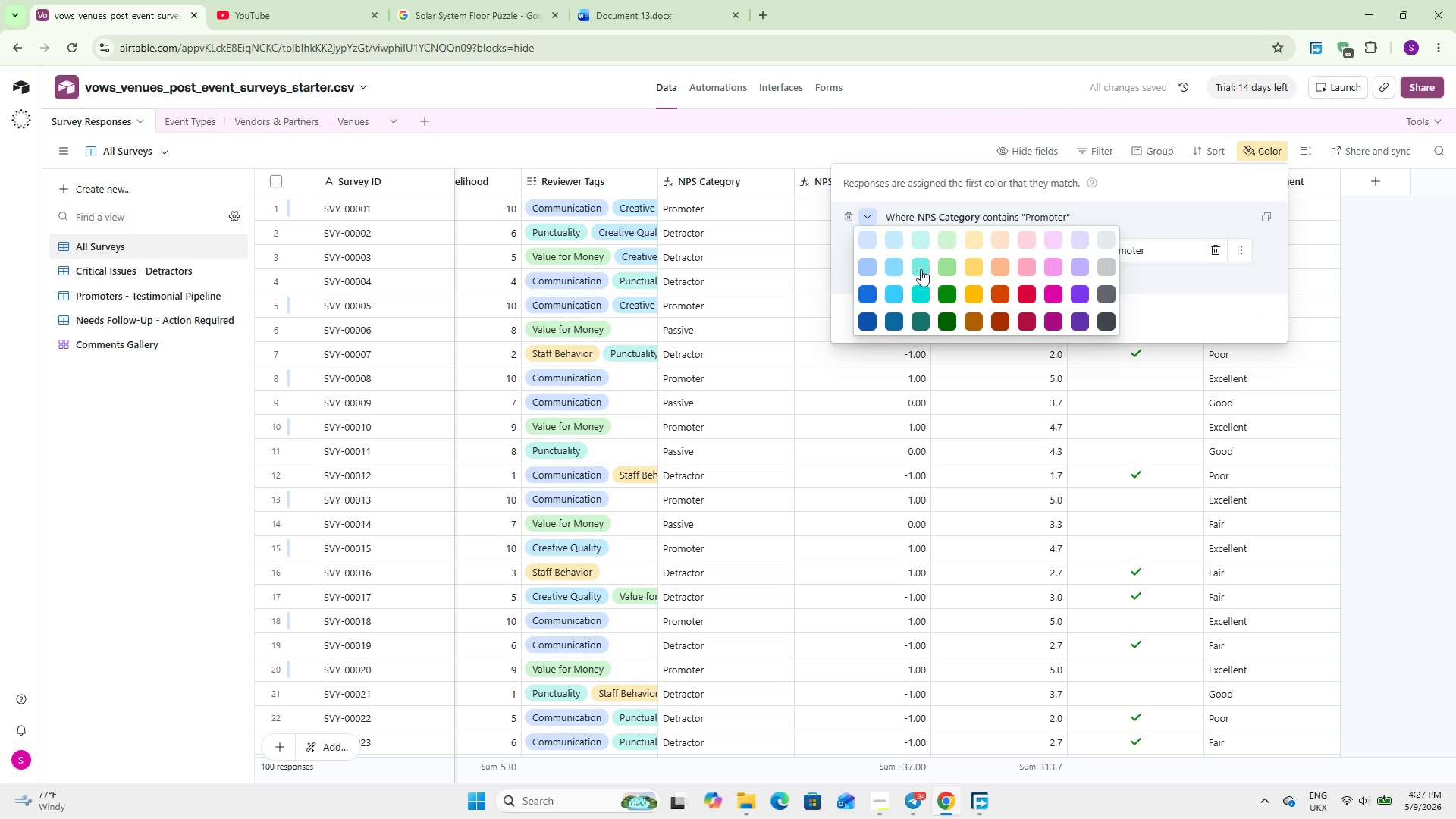 
left_click([950, 269])
 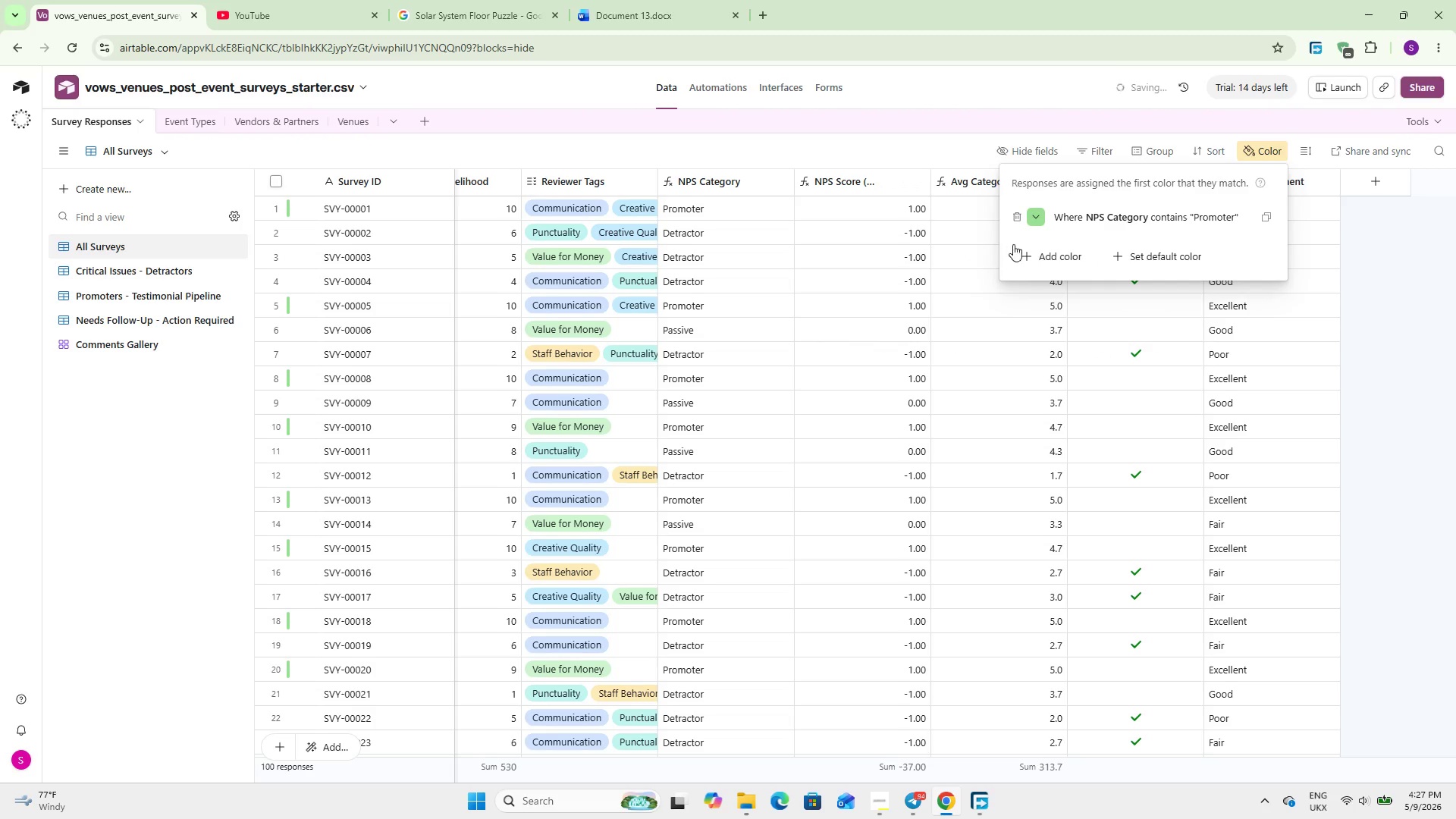 
left_click([1018, 253])
 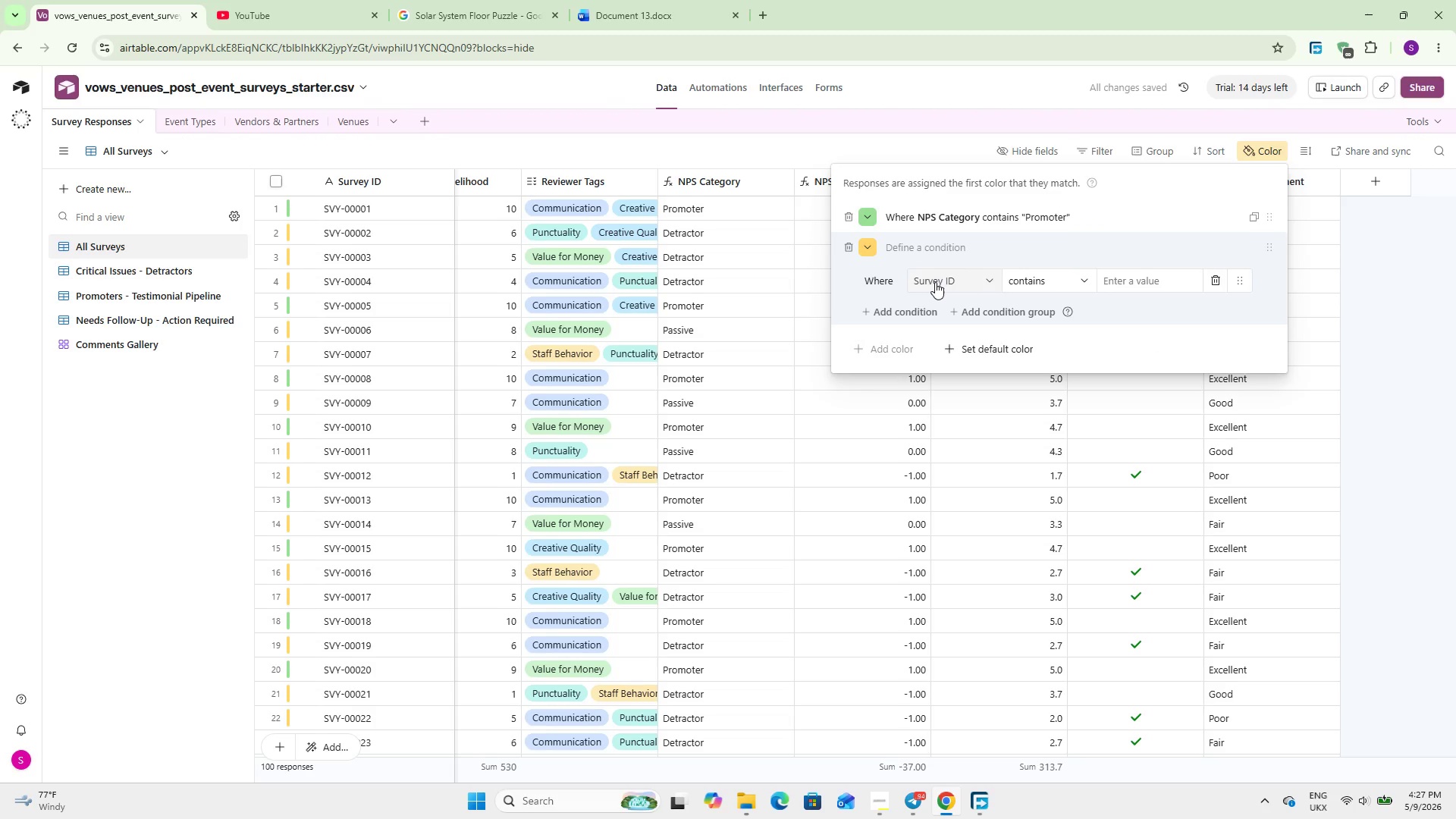 
left_click([935, 282])
 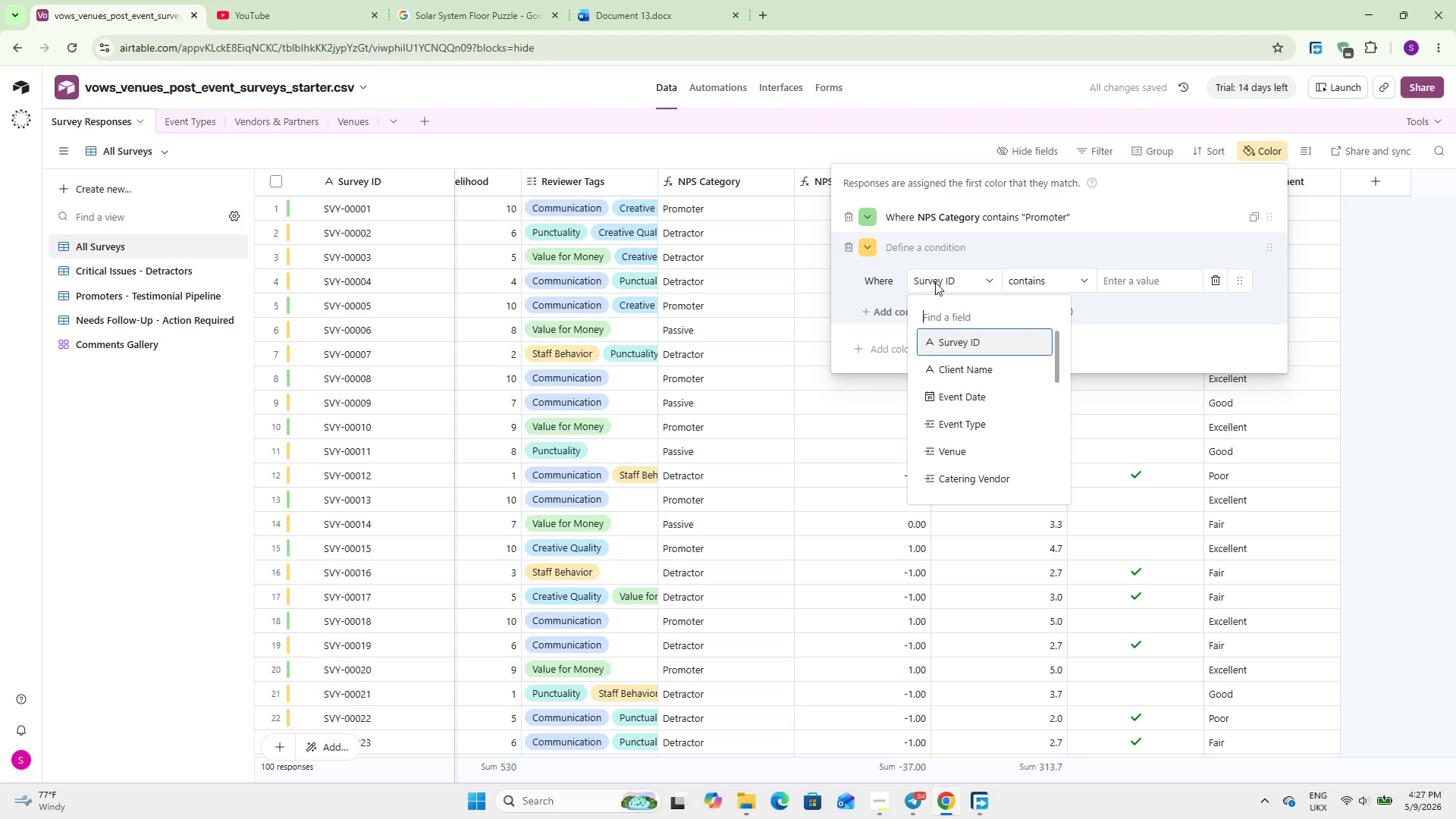 
type(NPS)
 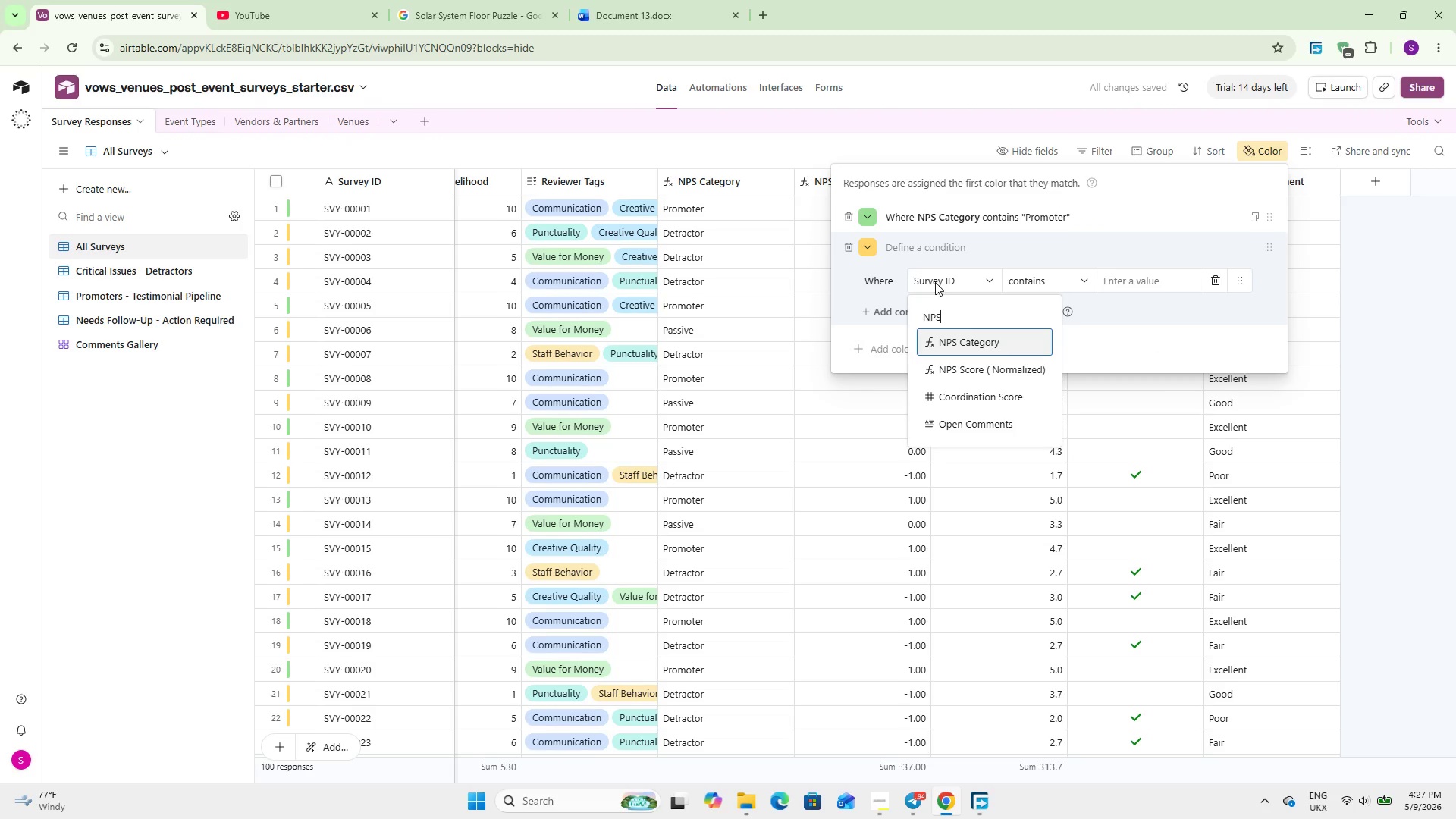 
key(Enter)
 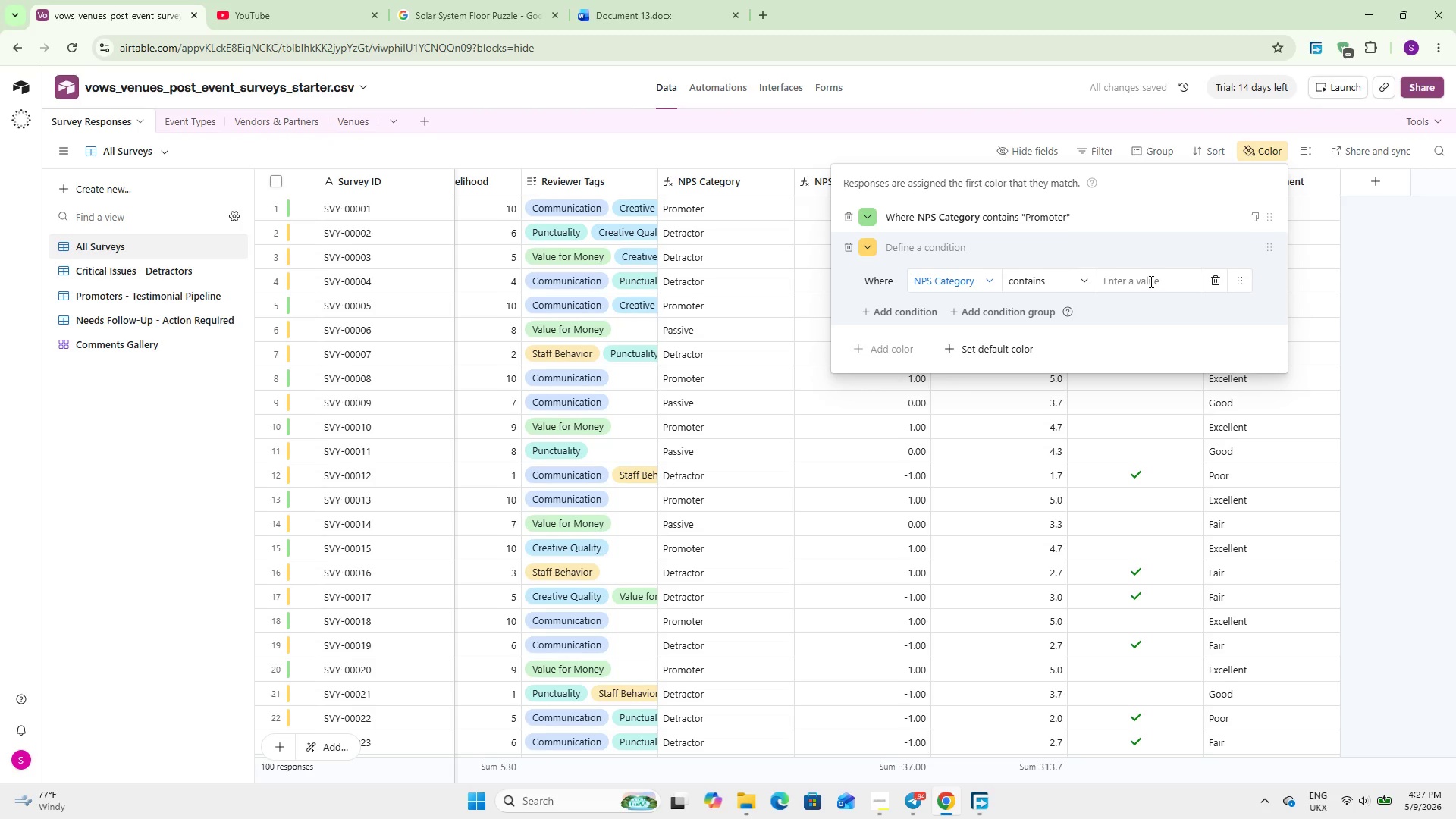 
left_click([1148, 280])
 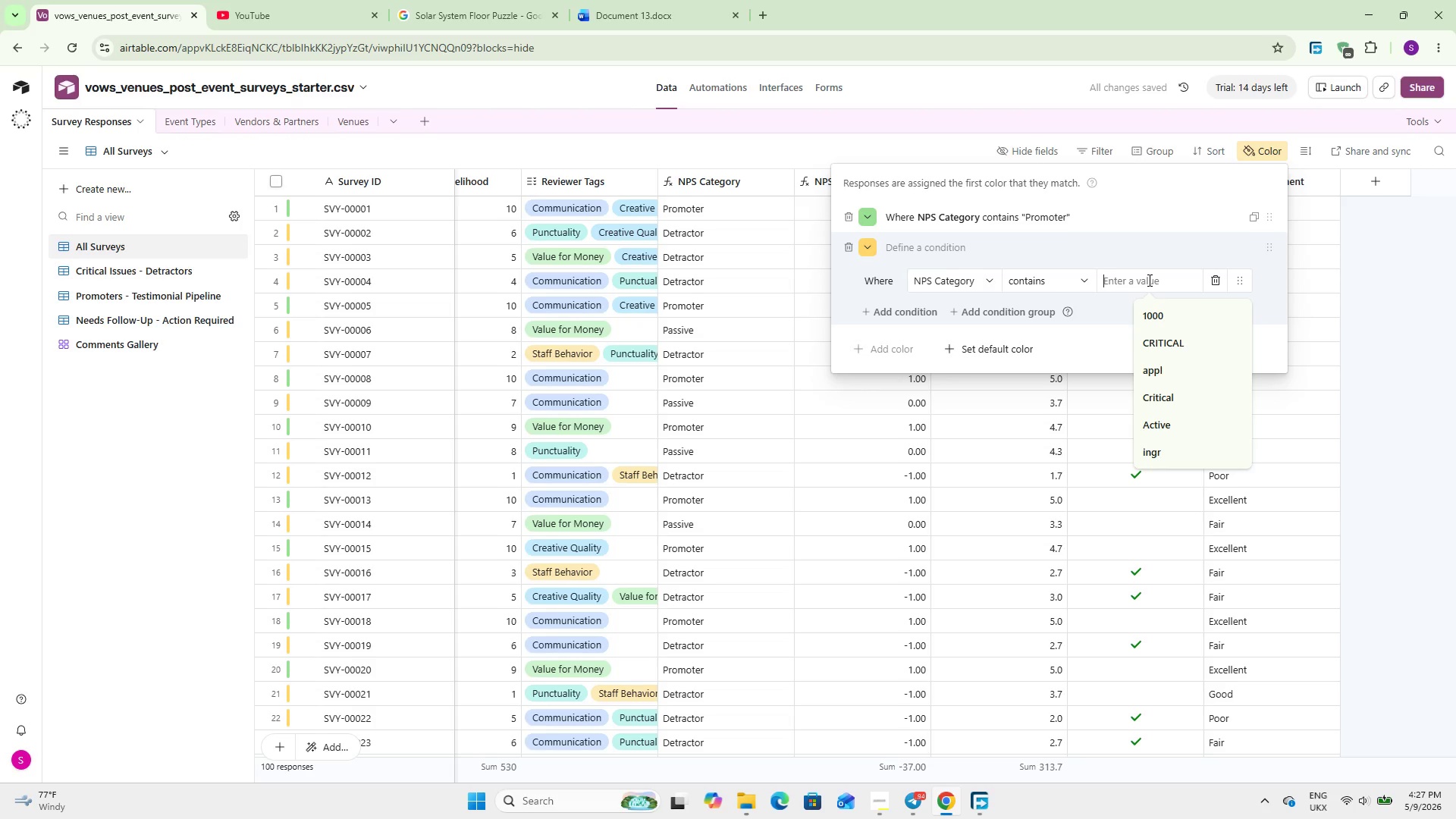 
type(Yellow)
 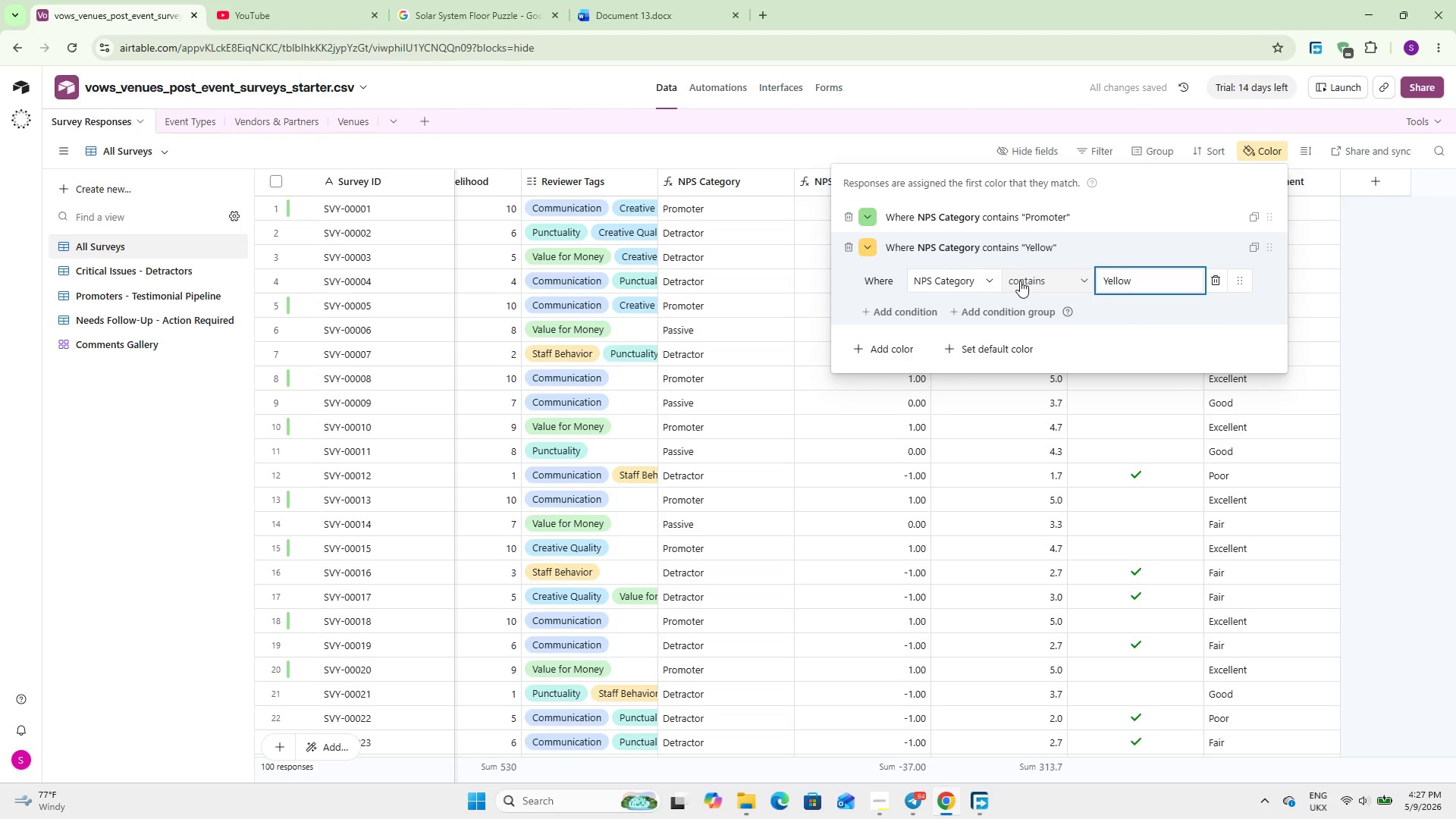 
hold_key(key=Backspace, duration=0.95)
 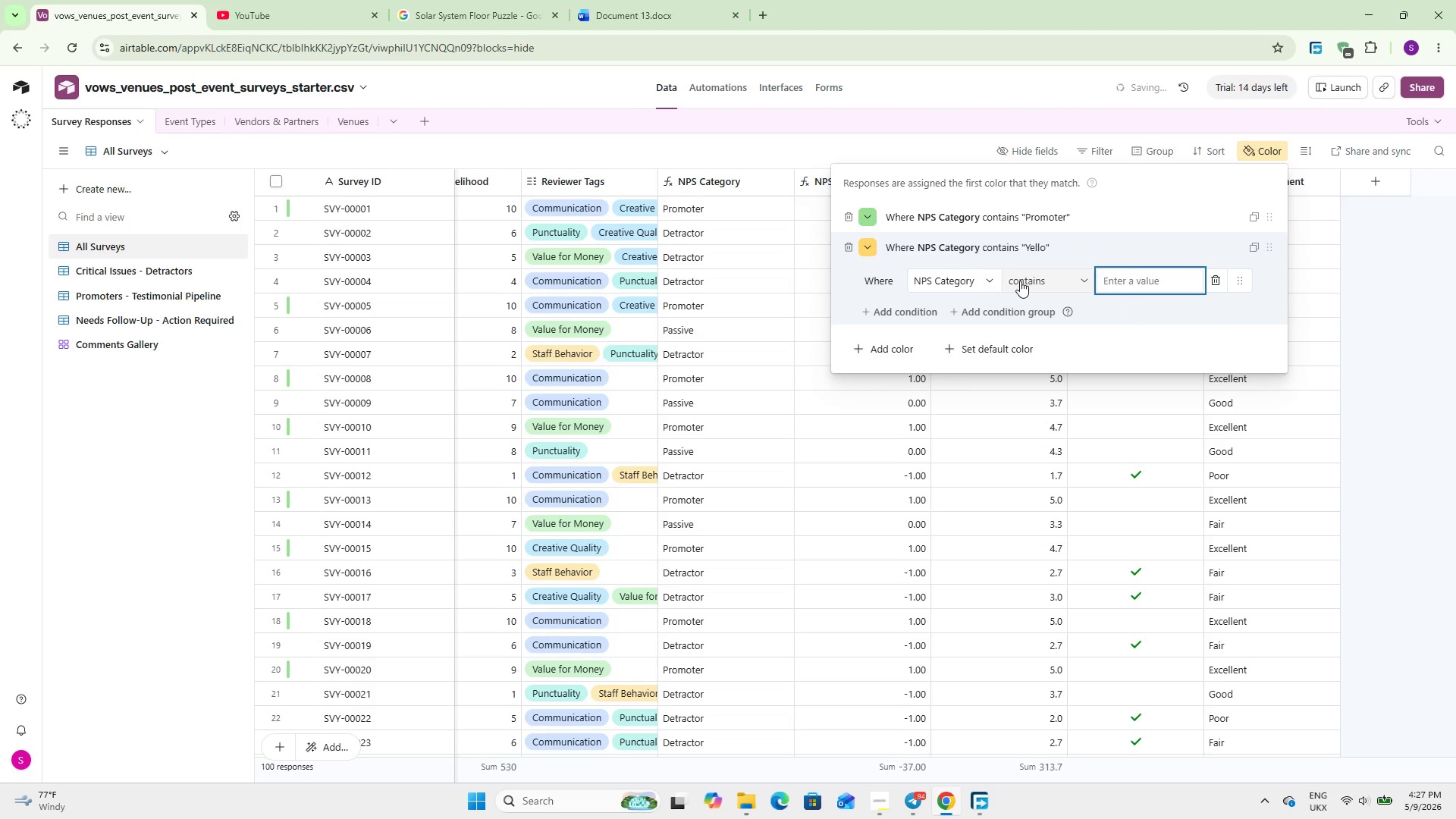 
type(Passive)
 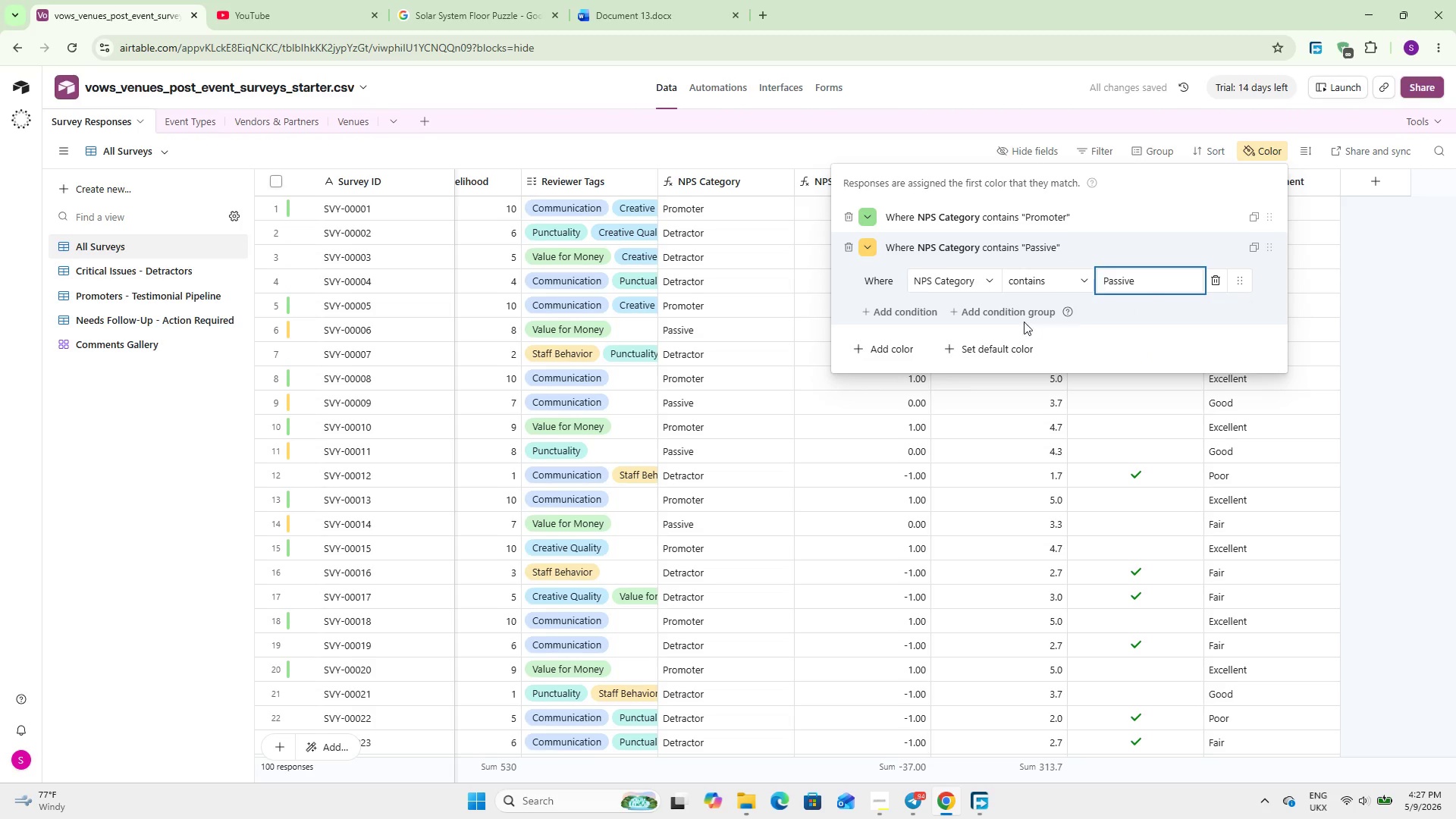 
wait(5.5)
 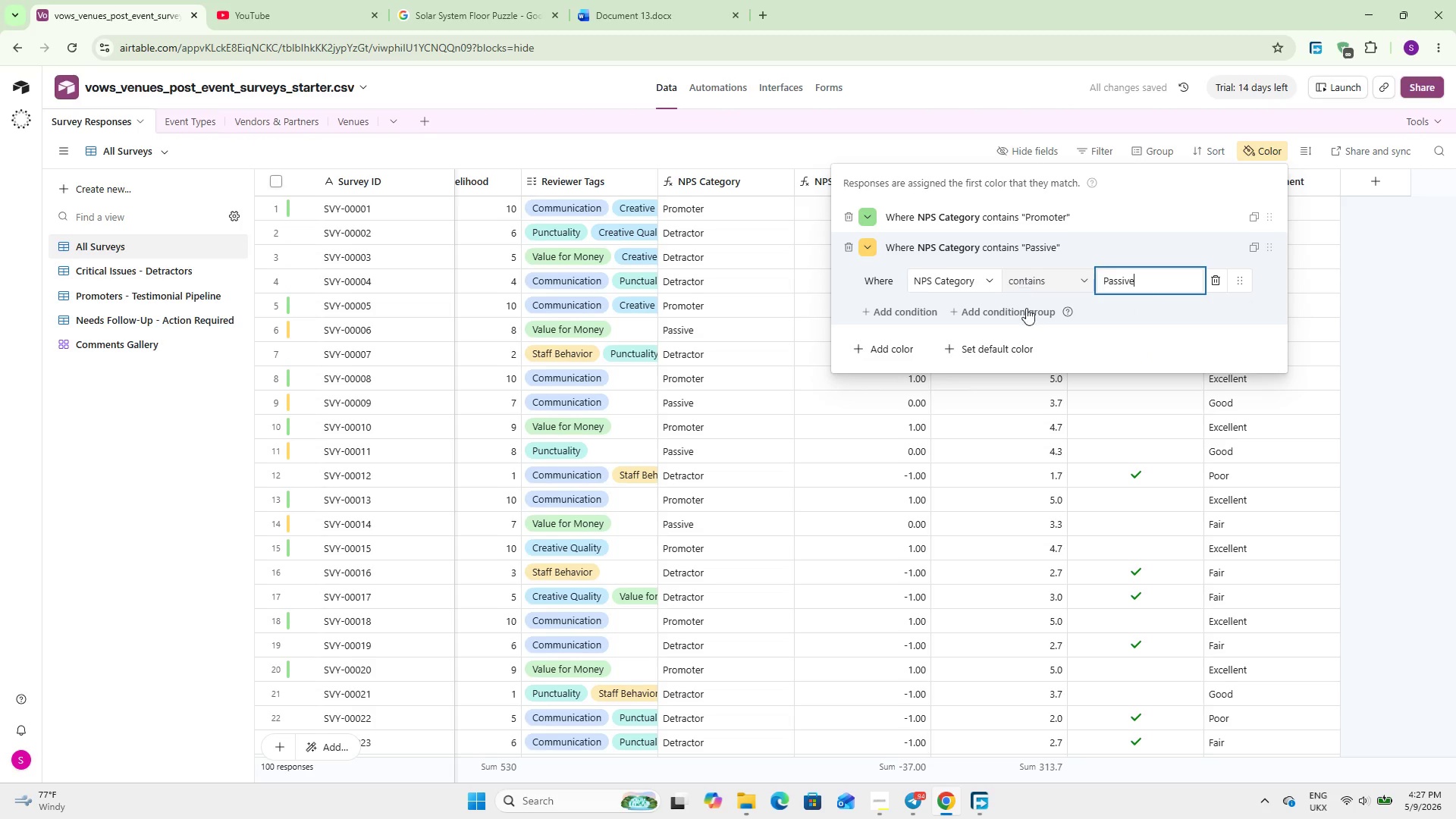 
left_click([896, 350])
 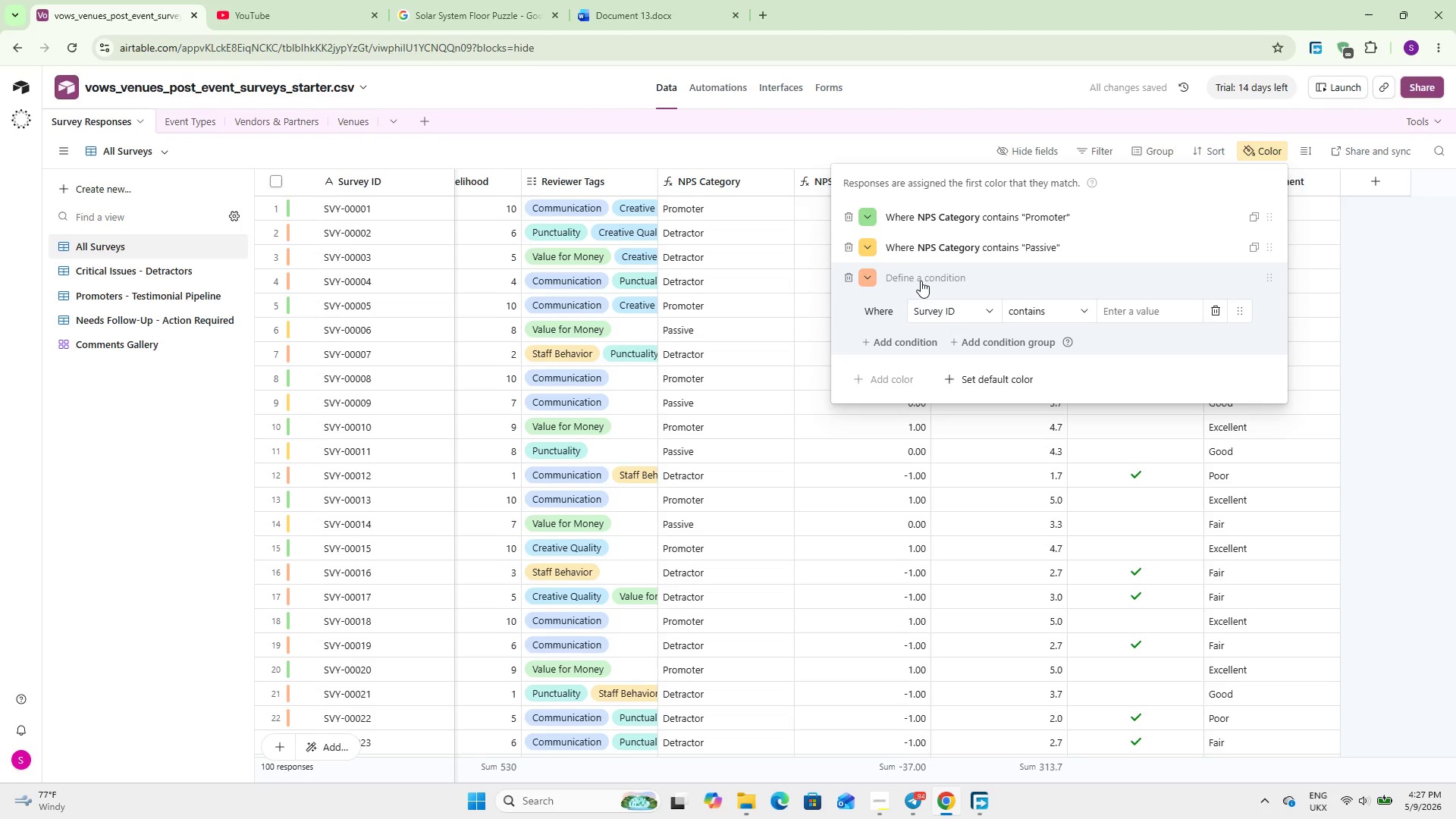 
wait(8.36)
 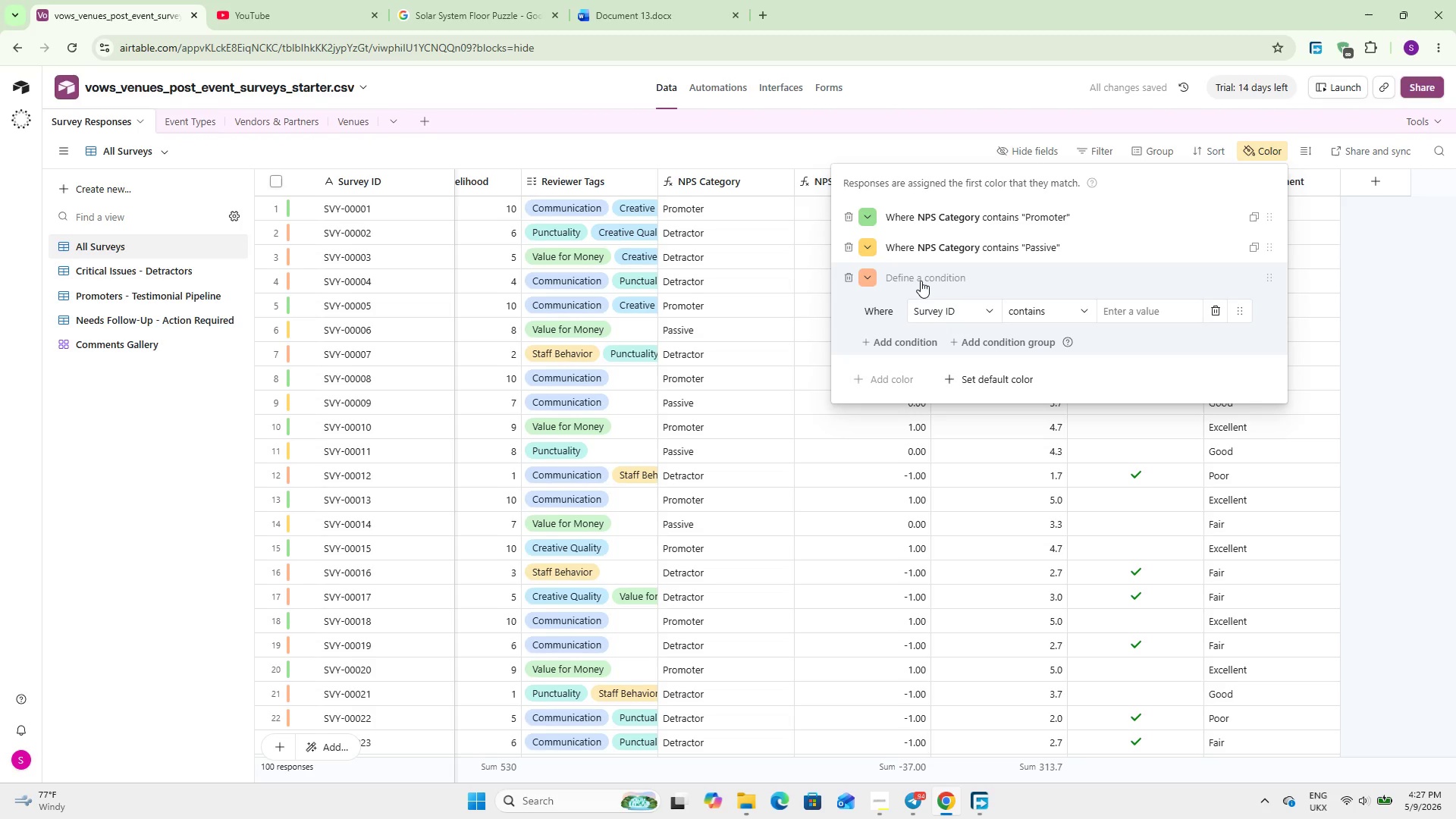 
left_click([946, 308])
 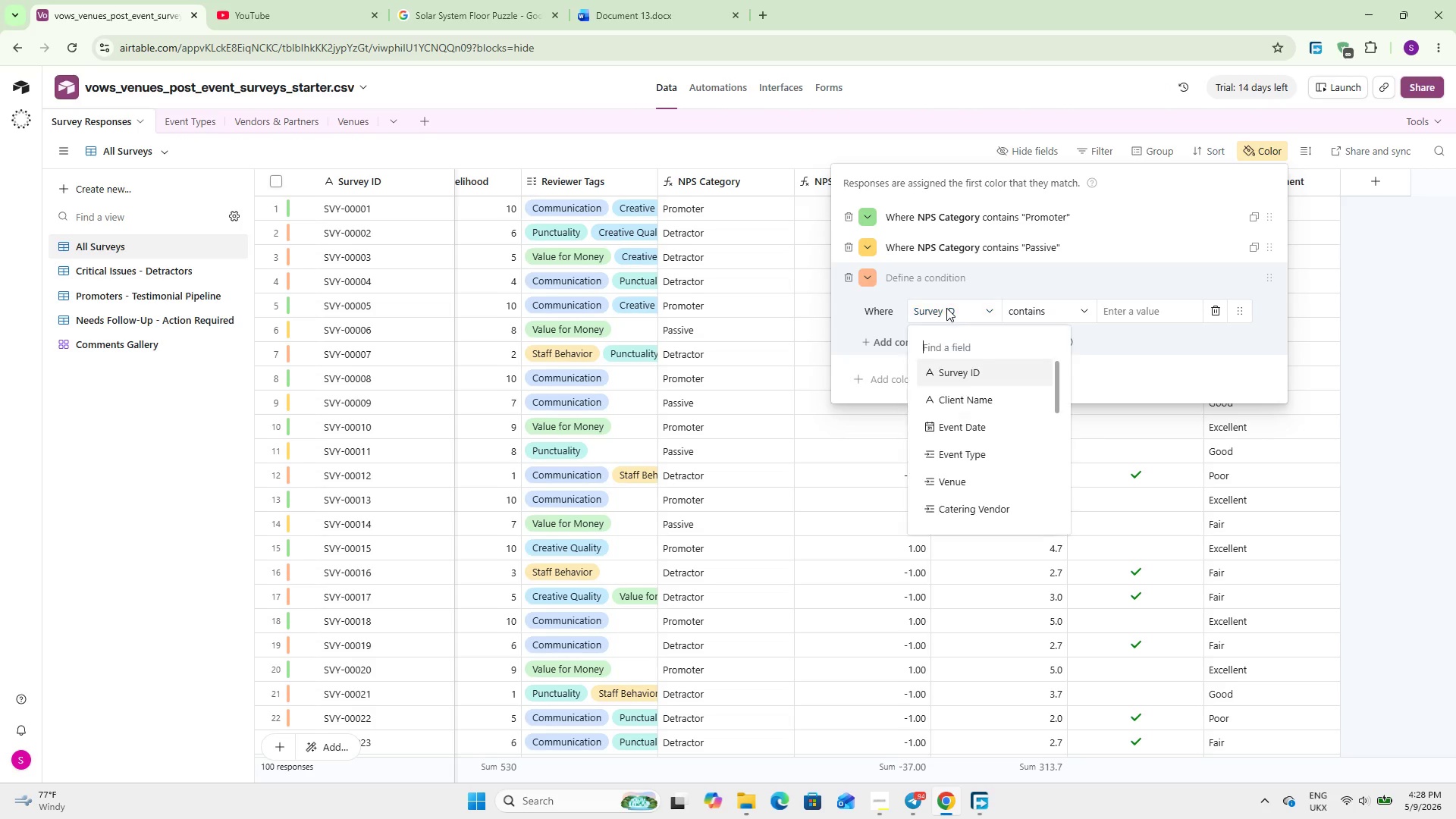 
type(np)
 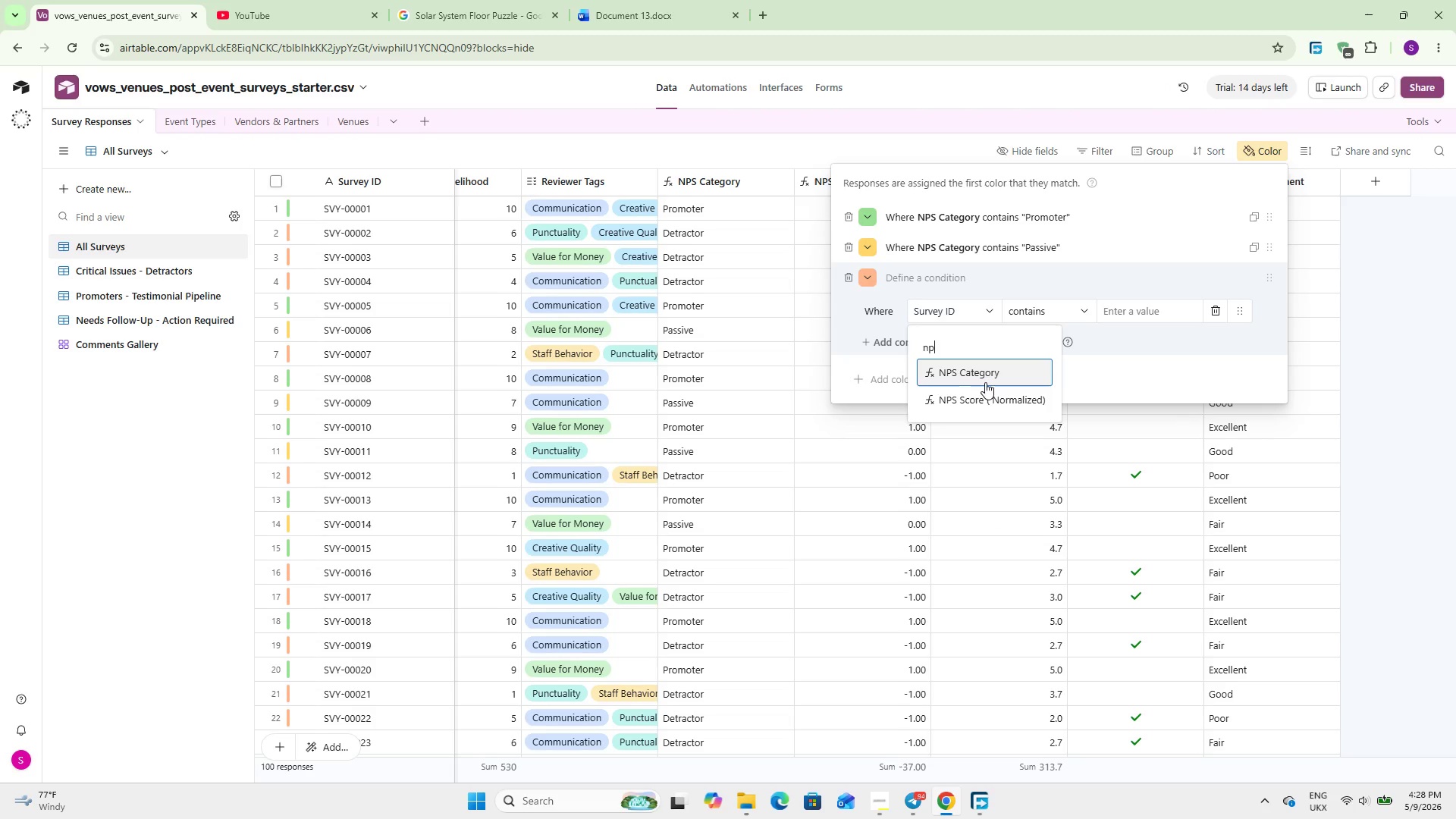 
left_click([985, 372])
 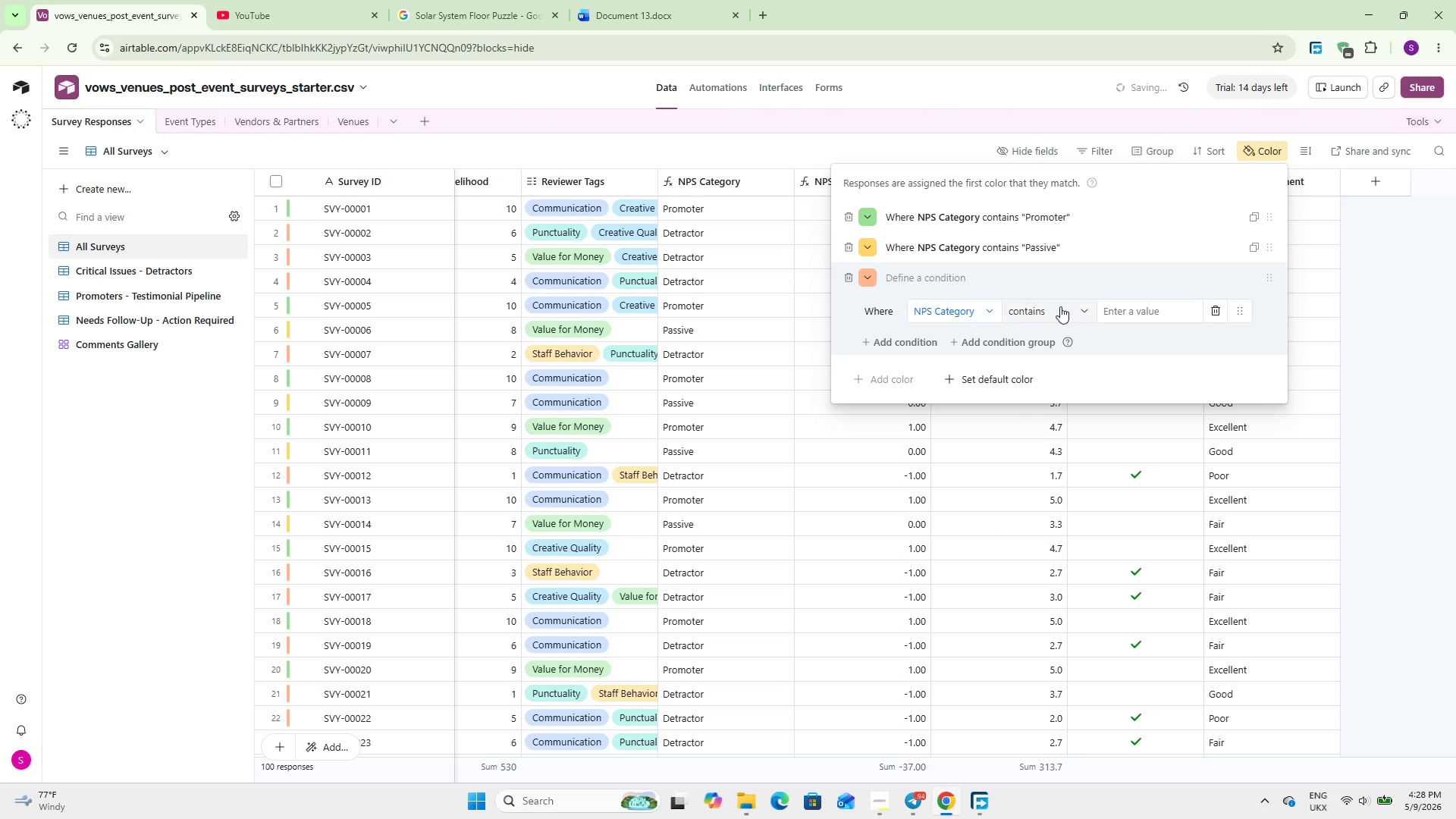 
left_click([1051, 300])
 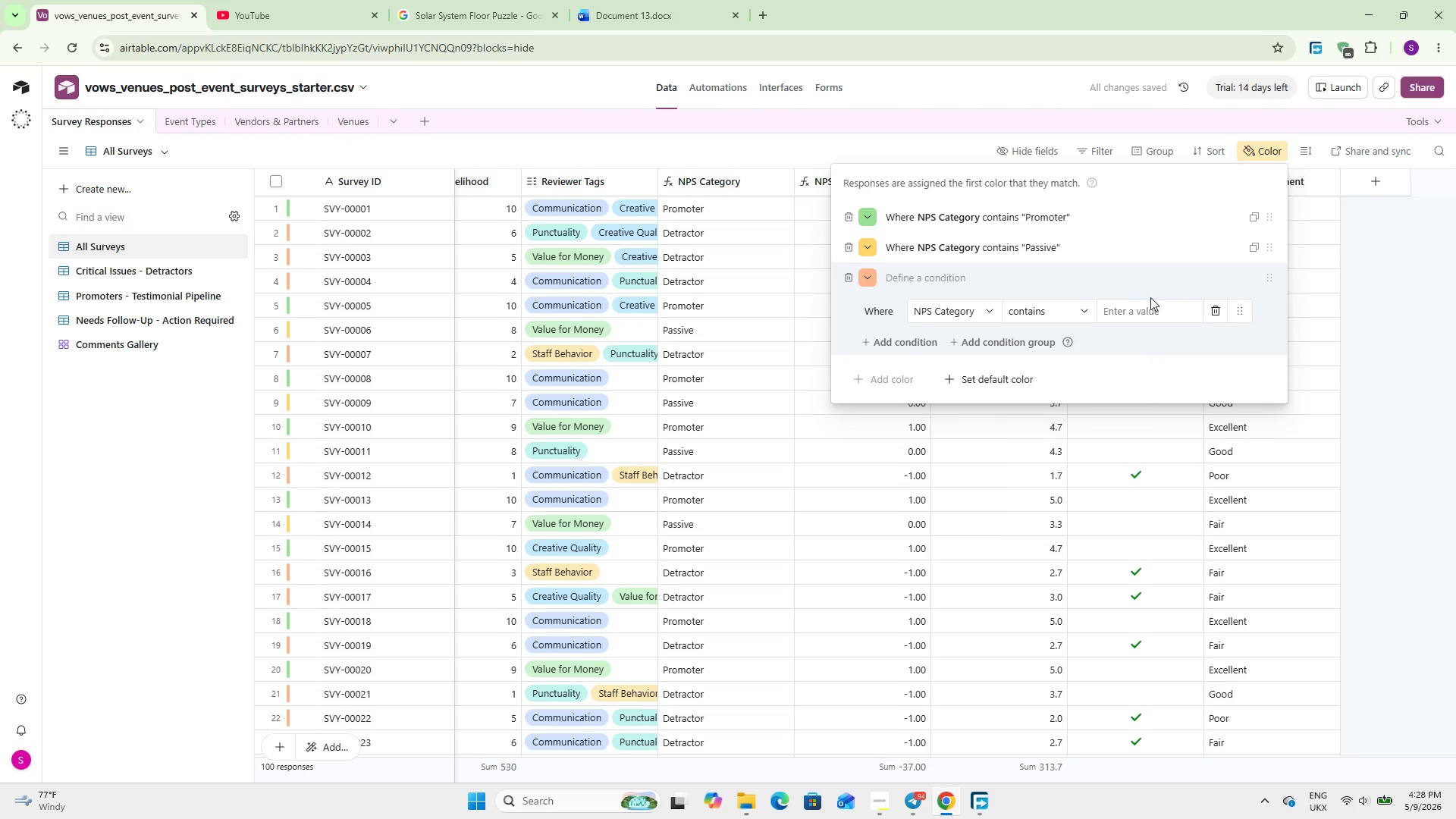 
double_click([1146, 306])
 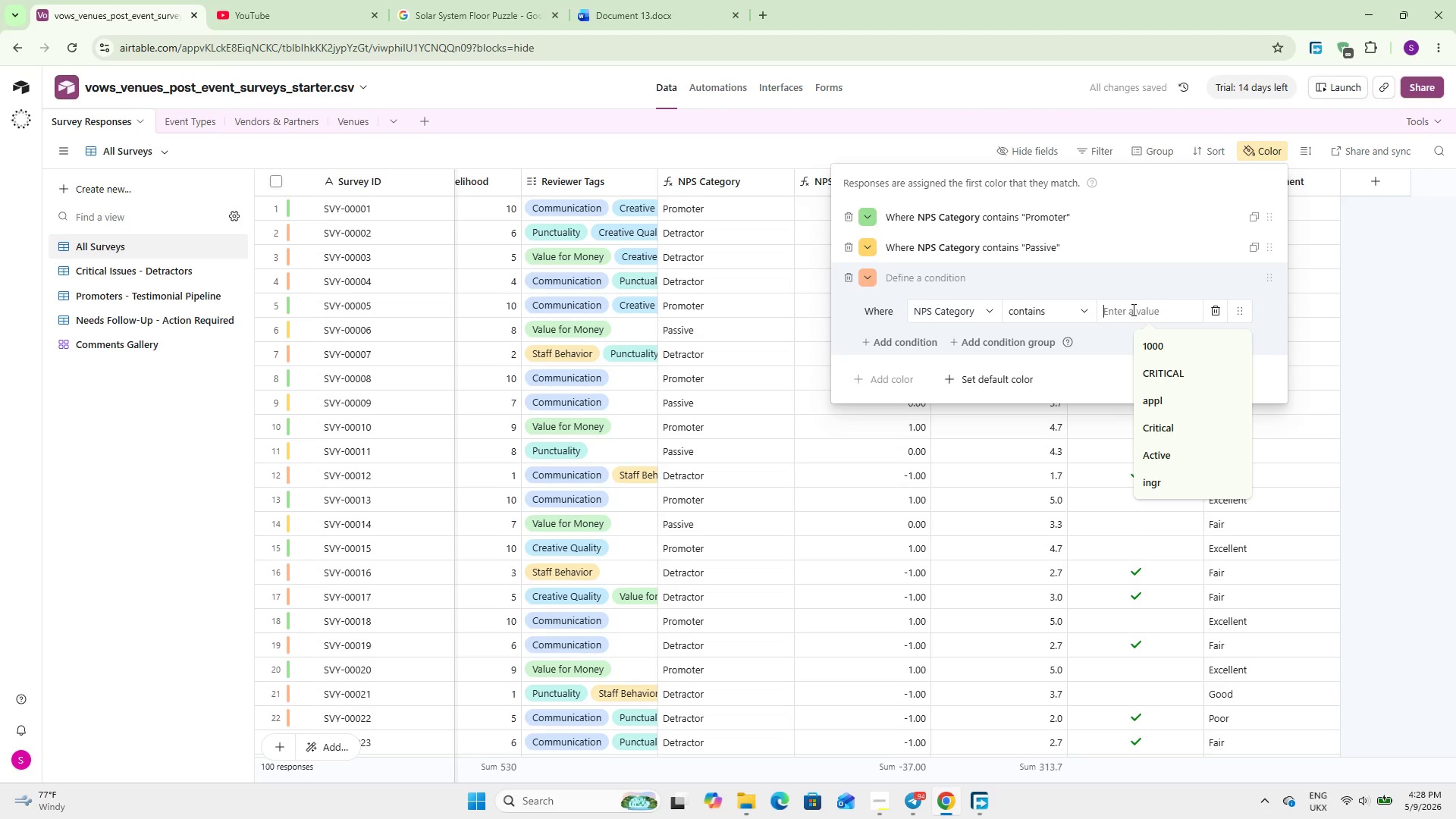 
type(Detractor)
 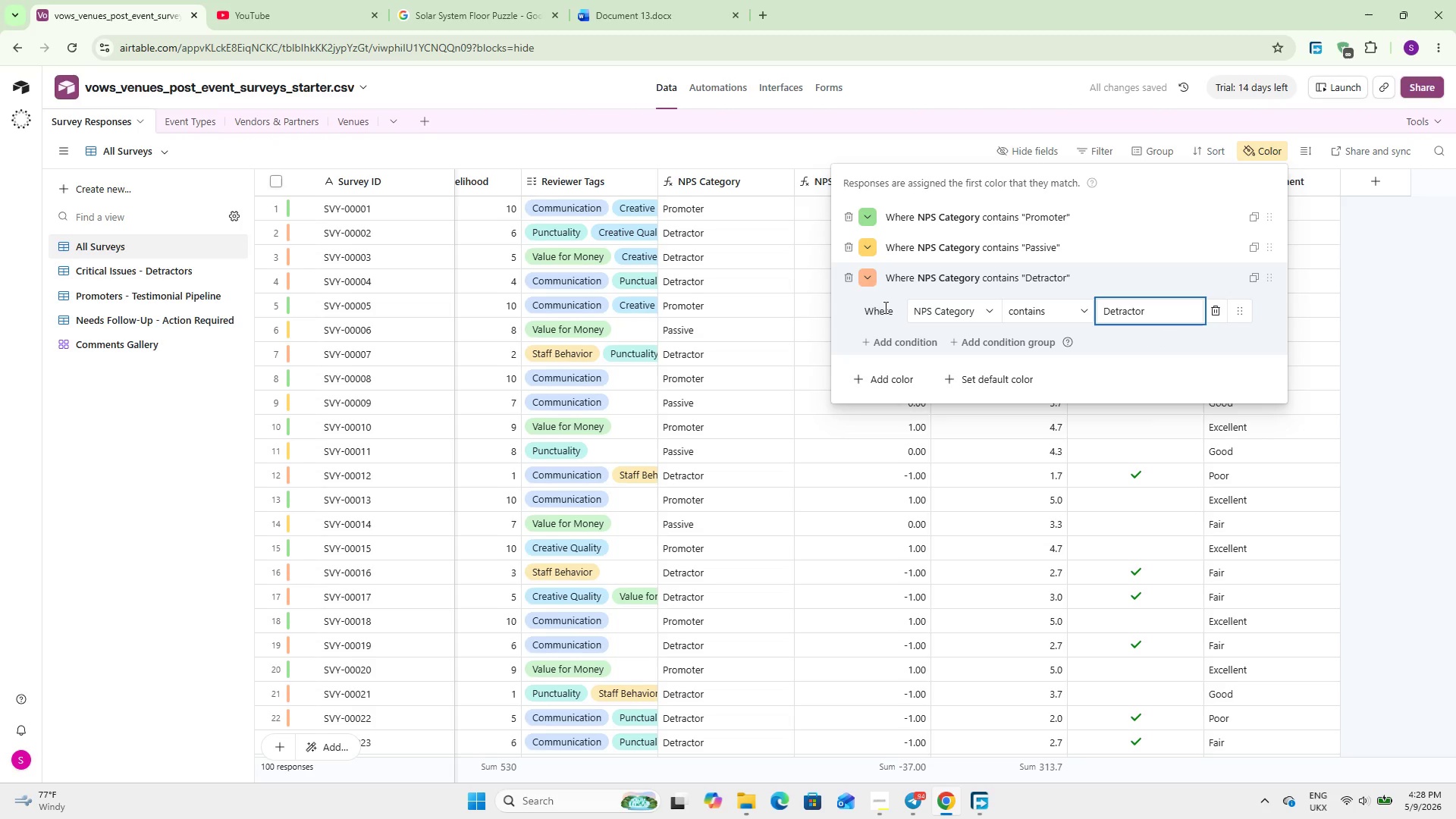 
left_click([864, 278])
 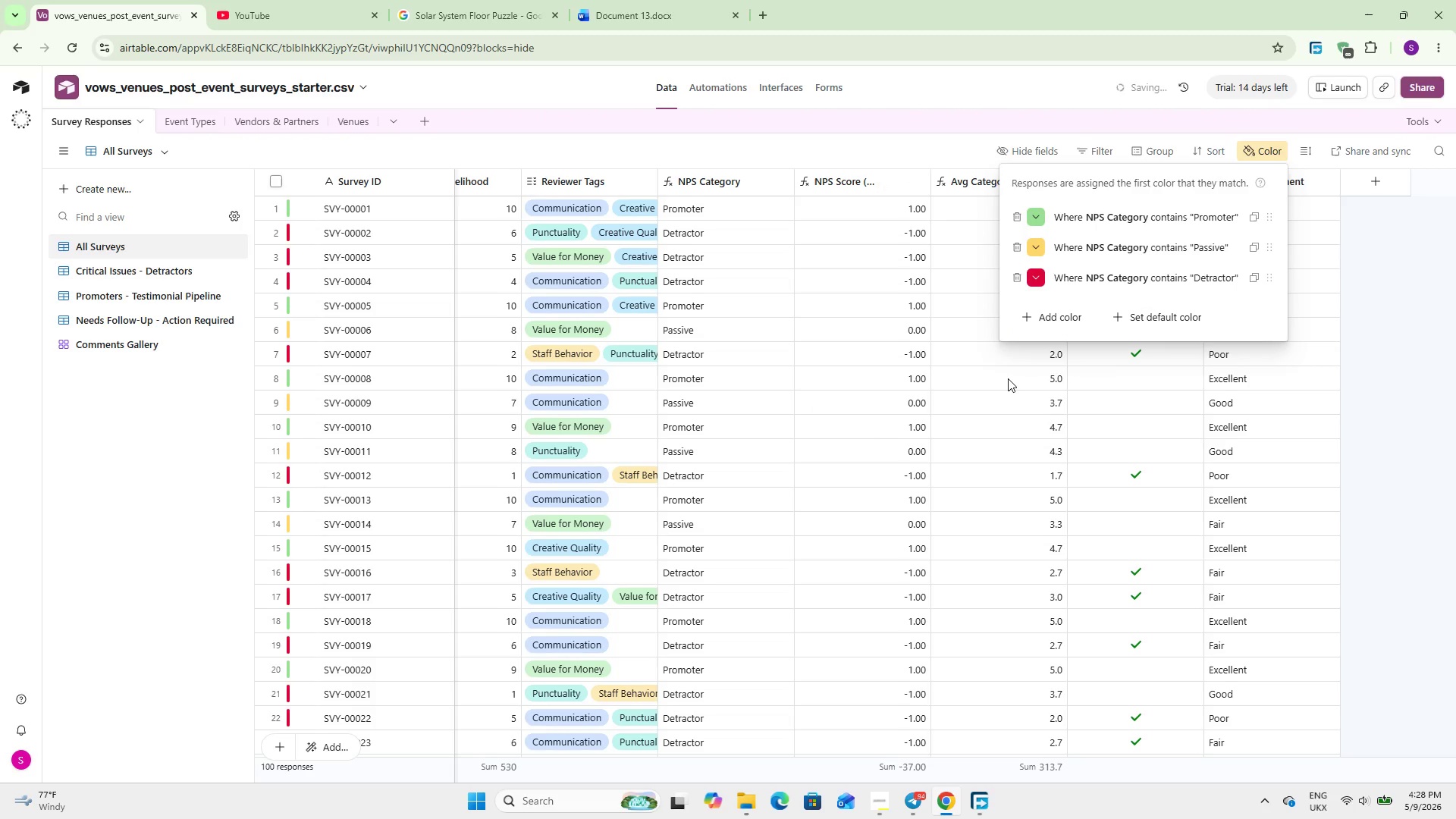 
left_click([846, 133])
 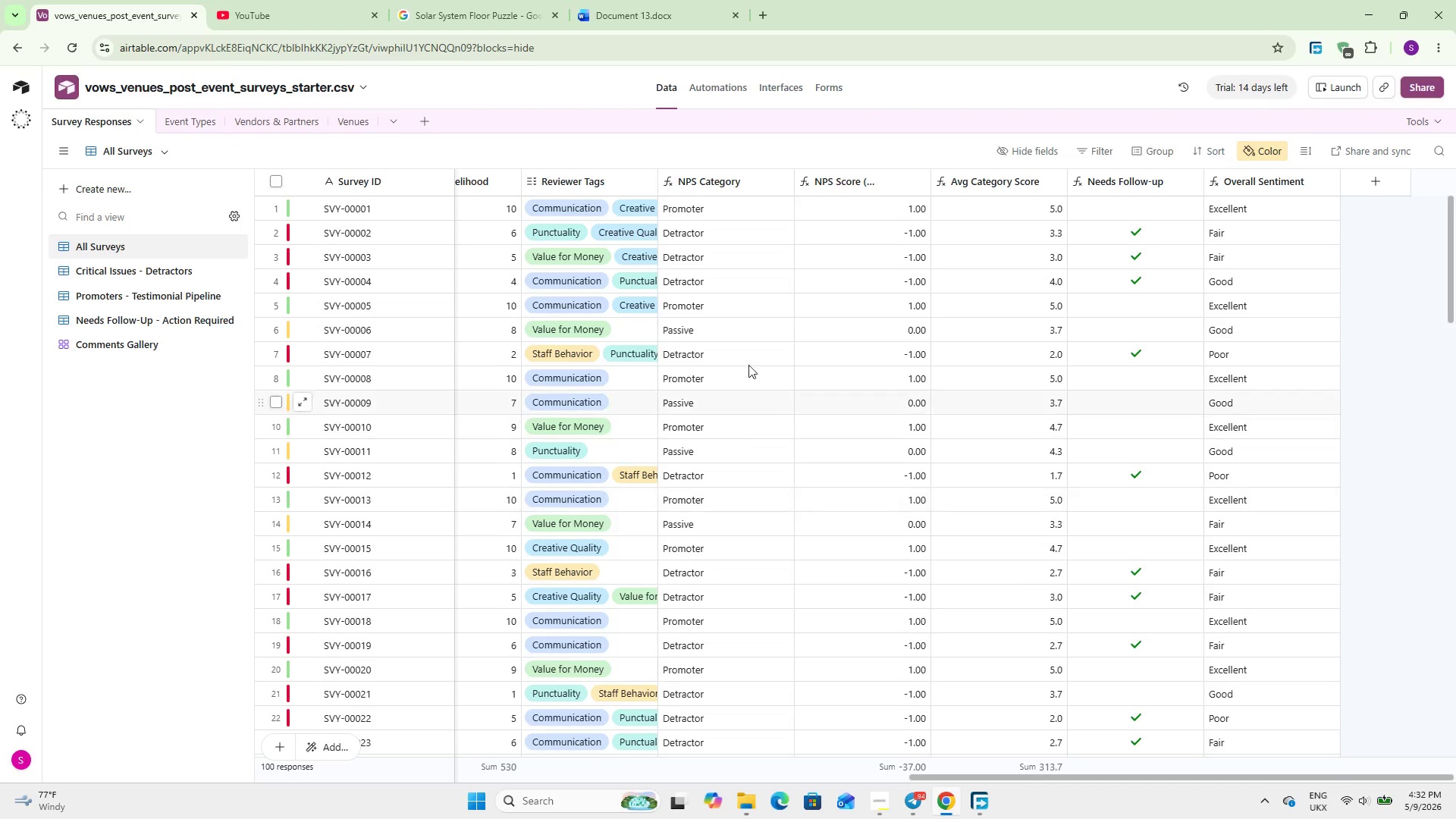 
wait(236.55)
 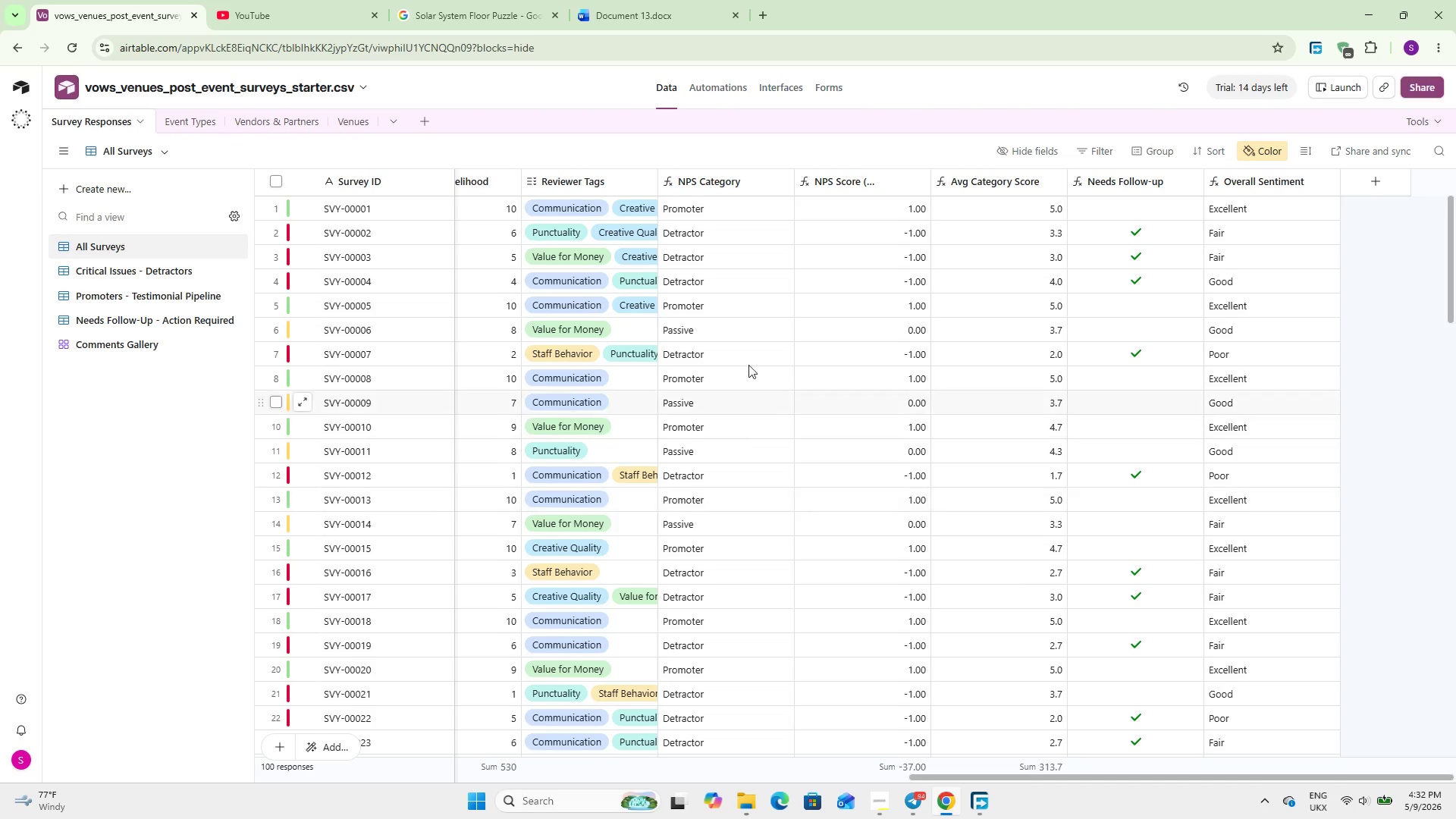 
scroll: coordinate [669, 501], scroll_direction: down, amount: 1.0
 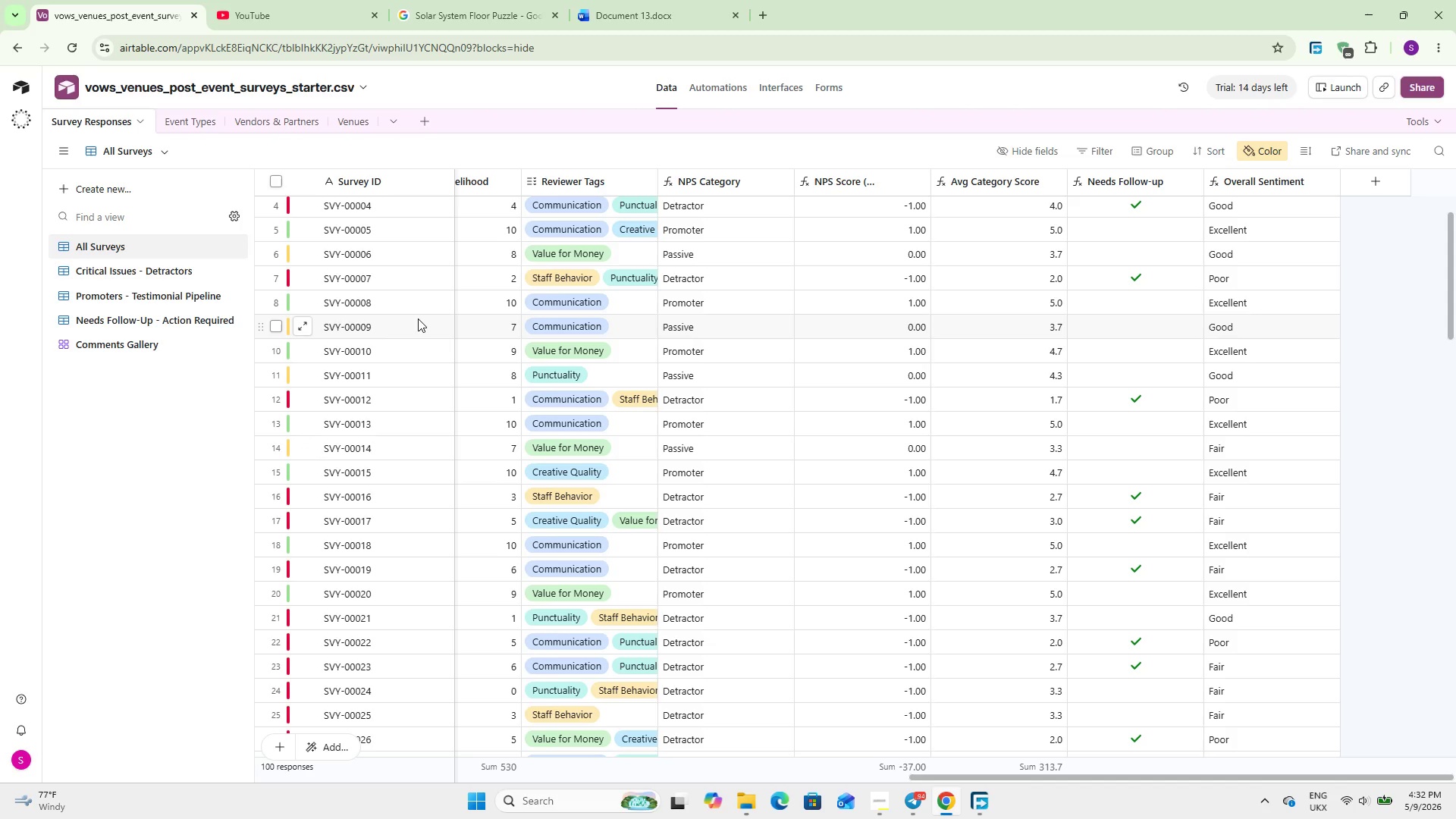 
wait(26.5)
 